 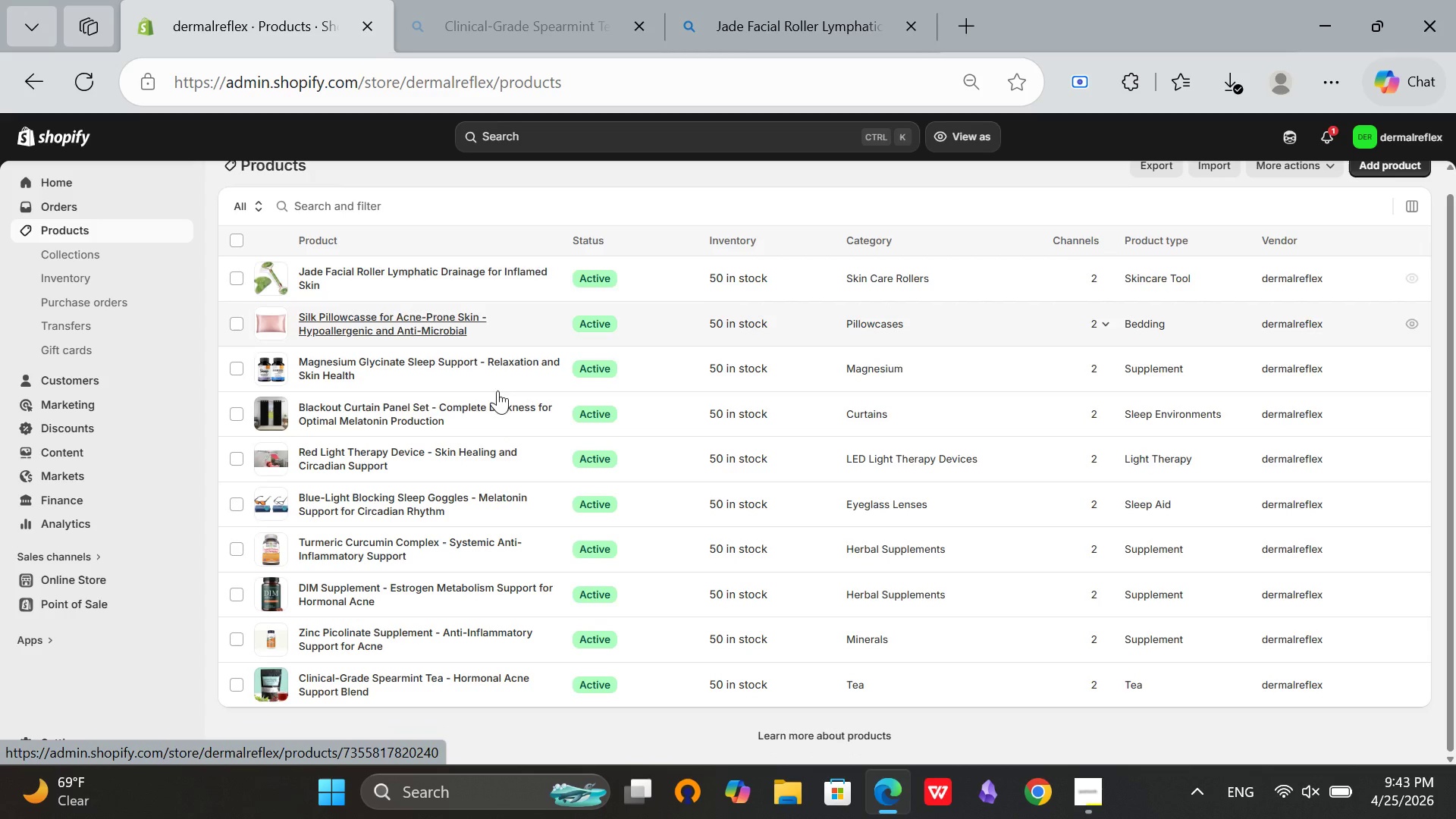 
scroll: coordinate [513, 400], scroll_direction: up, amount: 4.0
 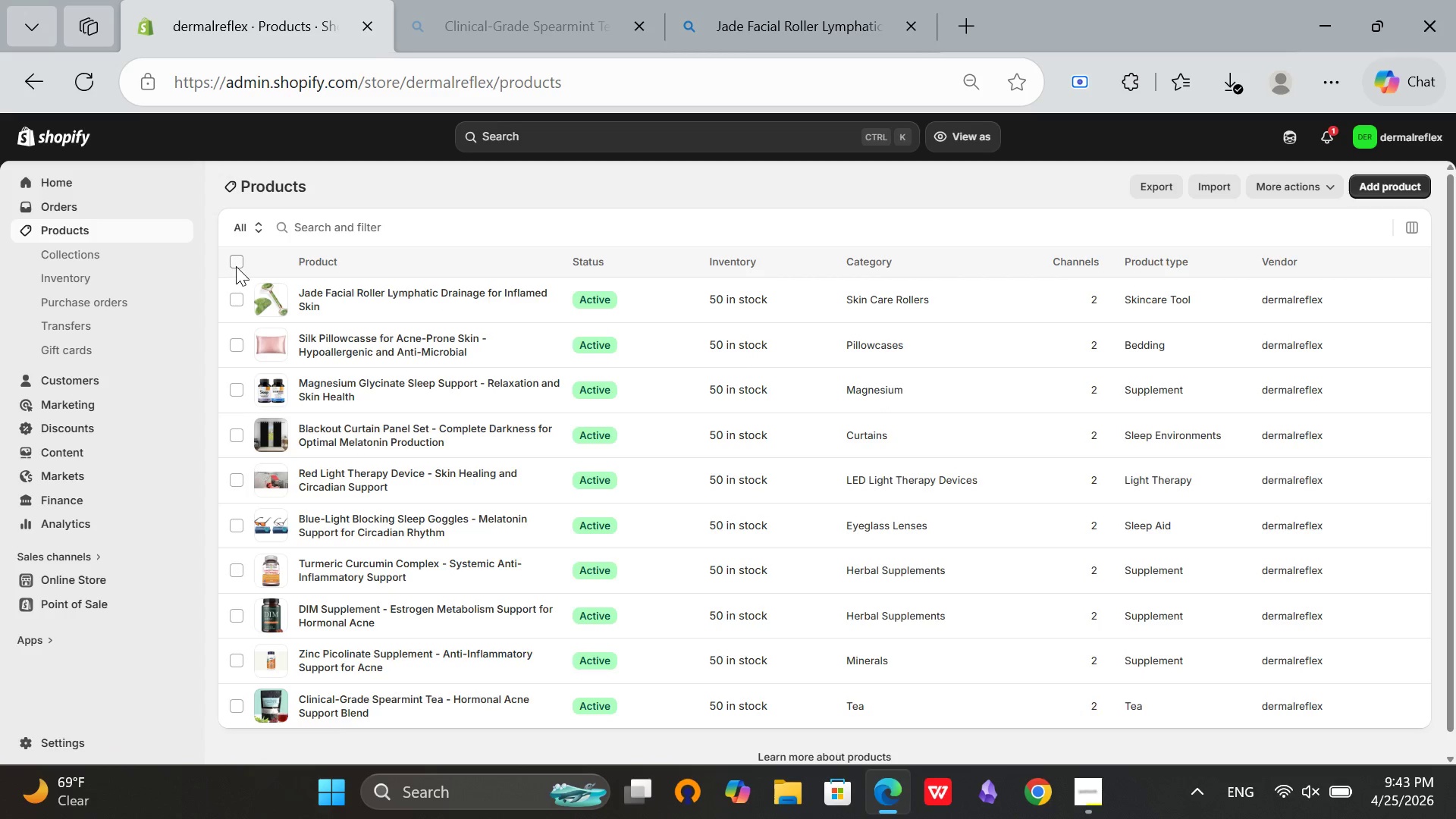 
left_click([236, 266])
 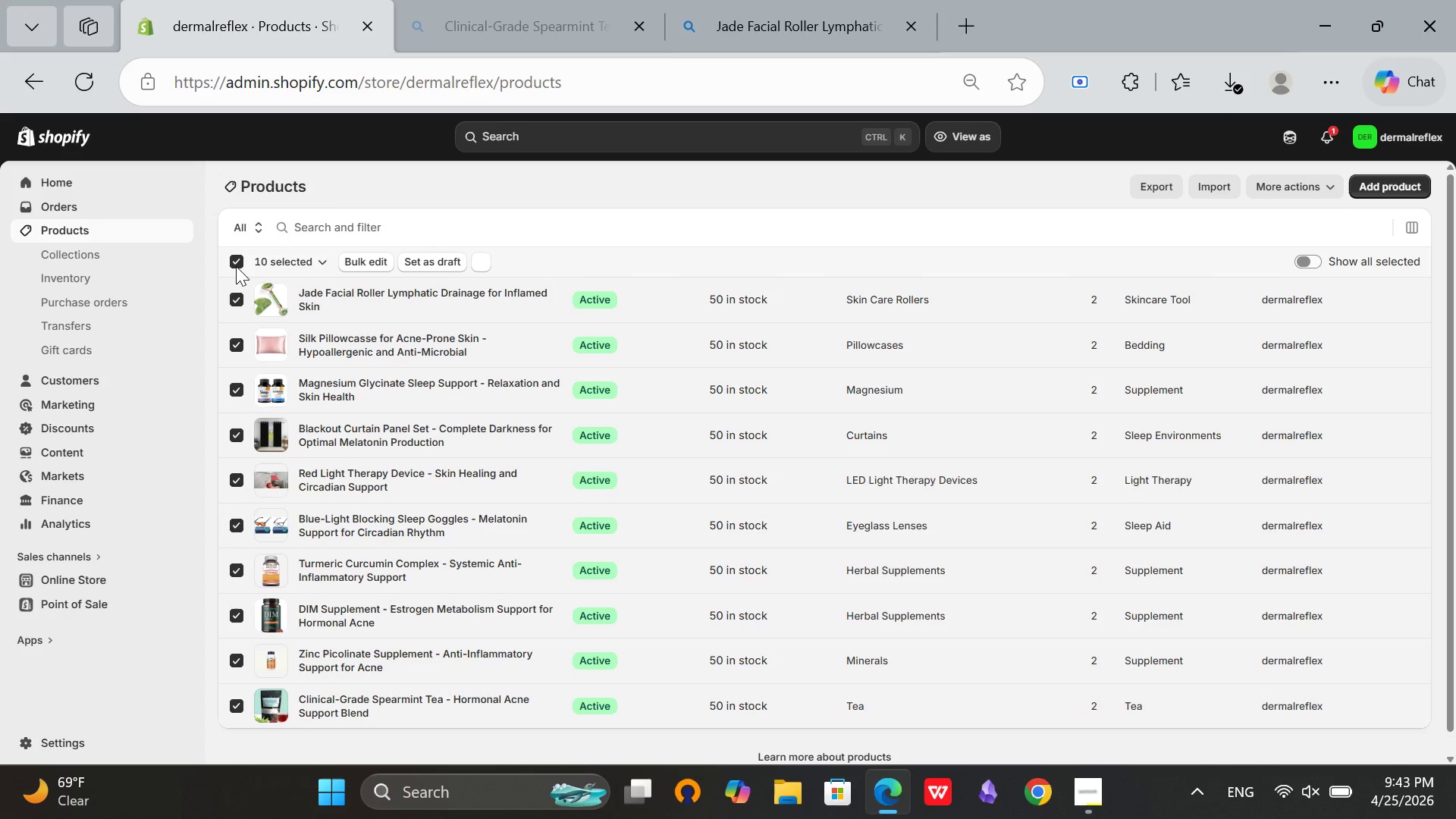 
left_click([236, 266])
 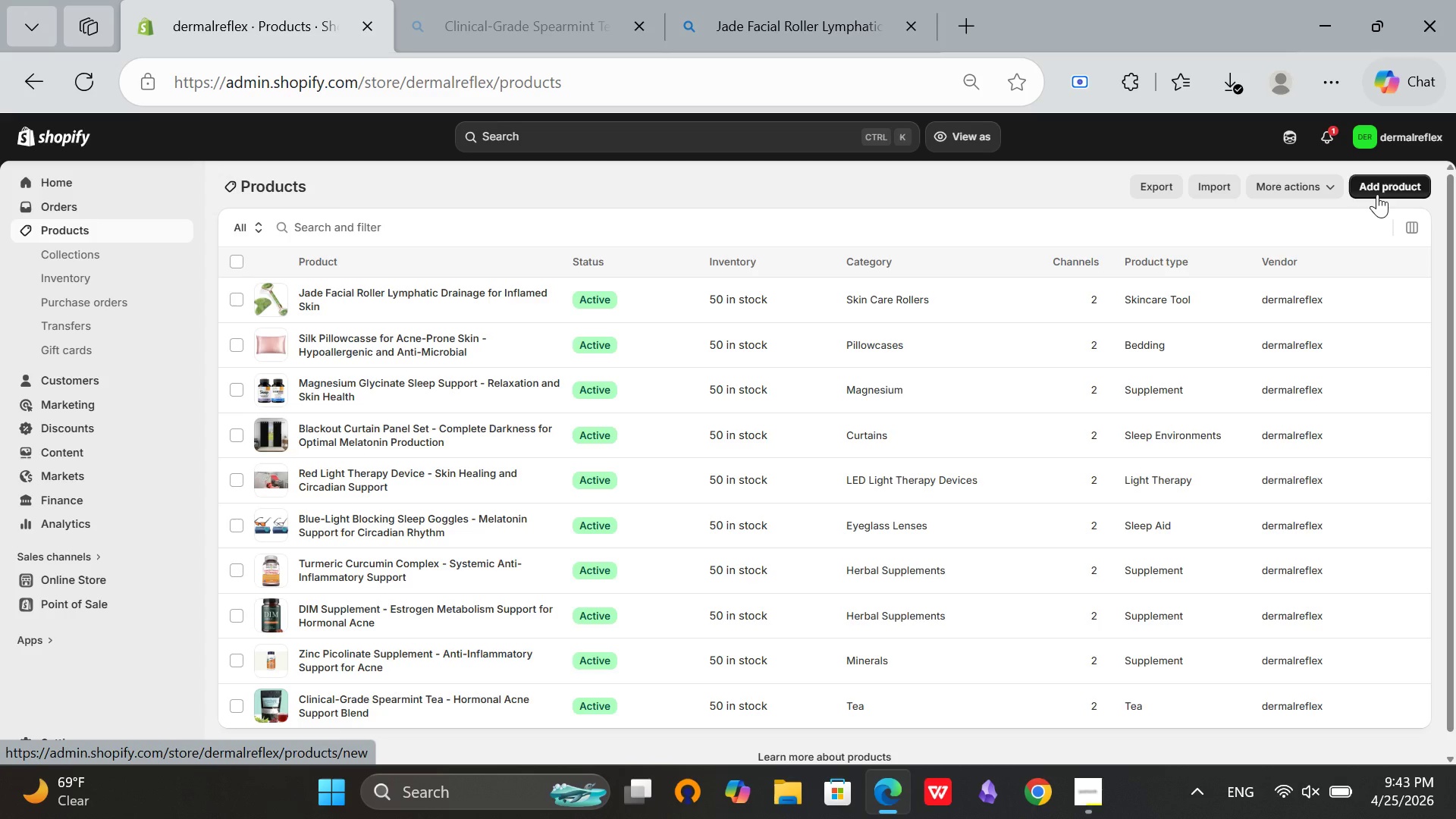 
left_click([1377, 193])
 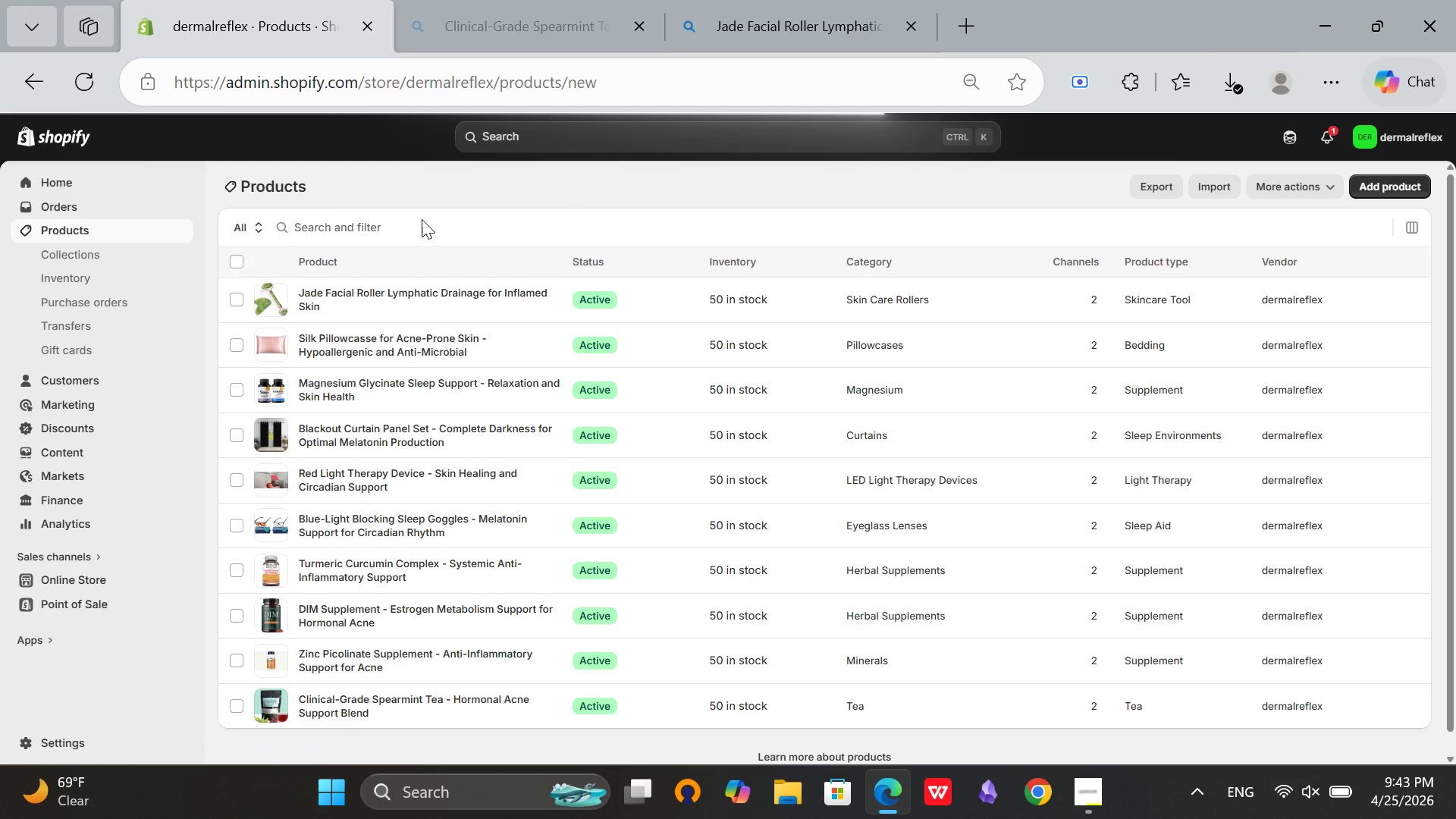 
mouse_move([391, 196])
 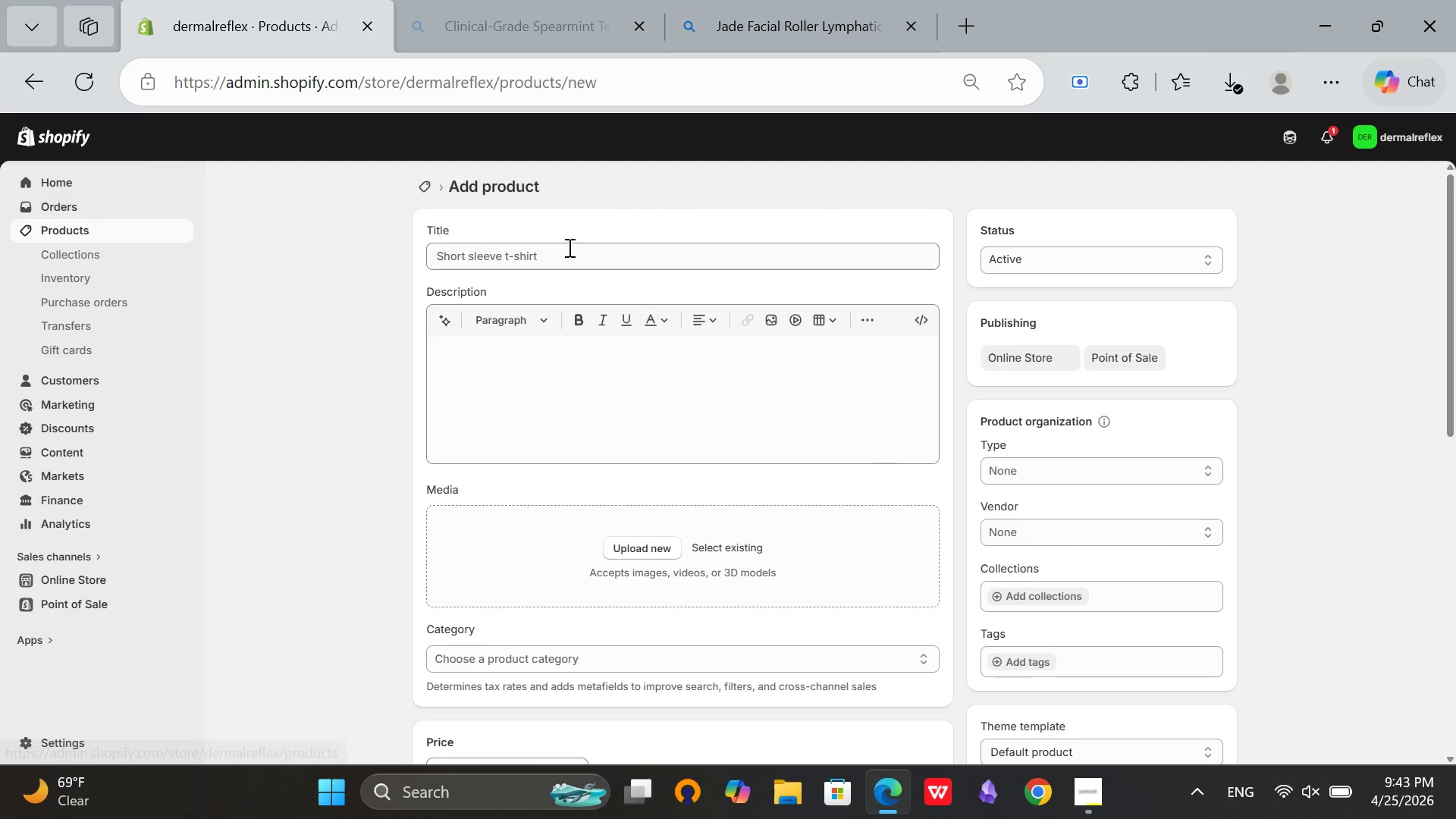 
left_click([568, 247])
 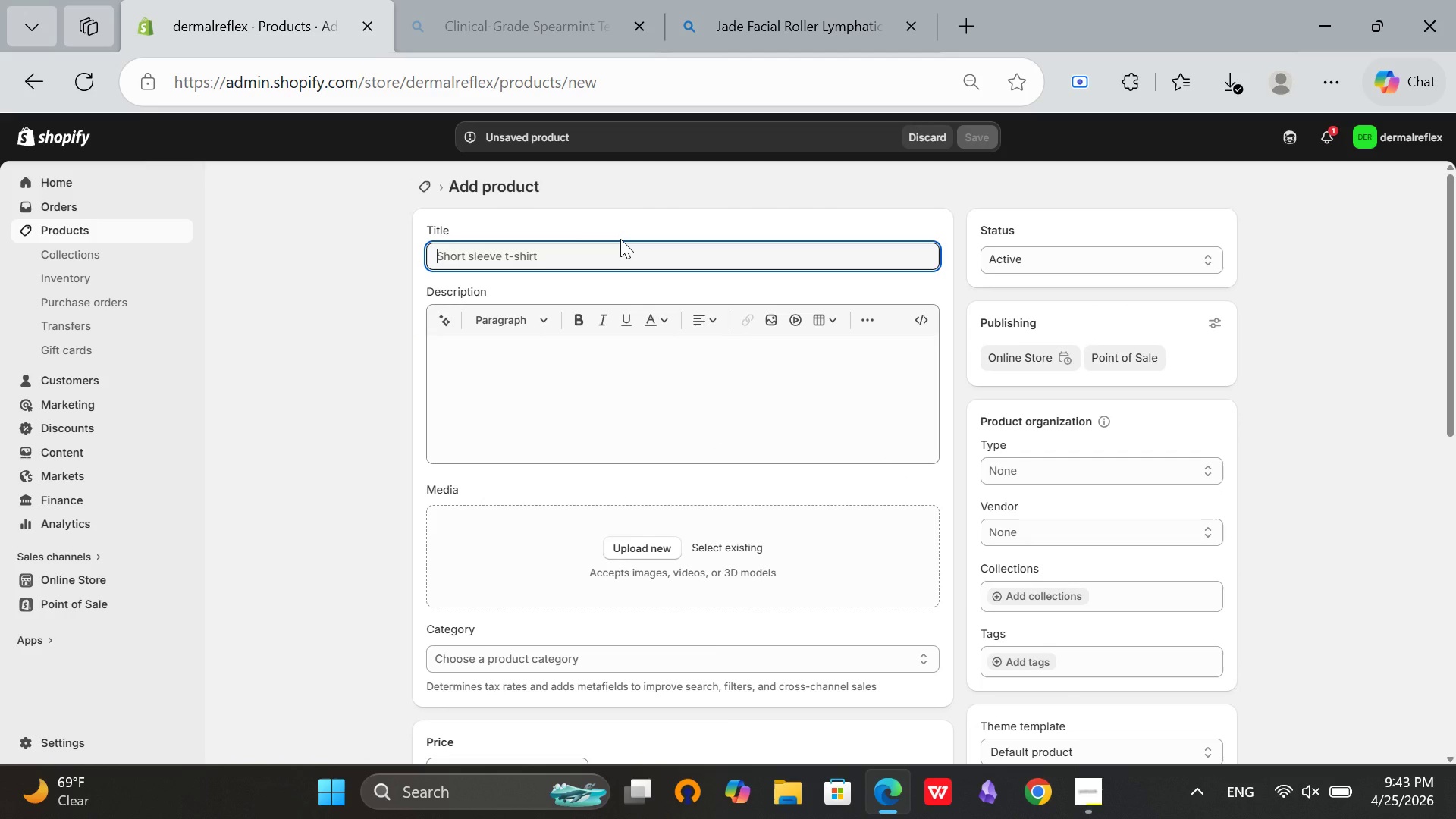 
type(Gua Sha Scul)
 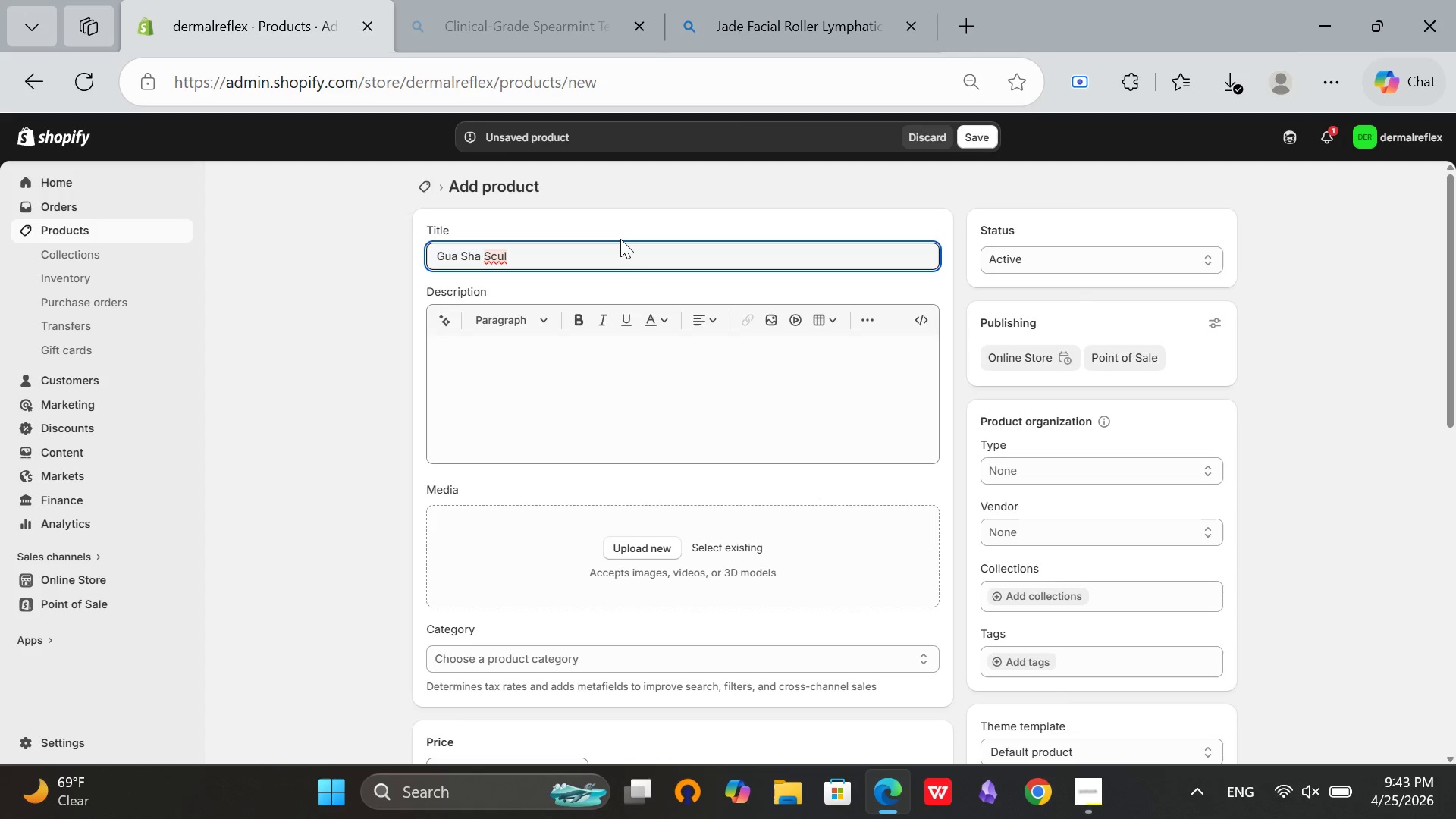 
wait(6.47)
 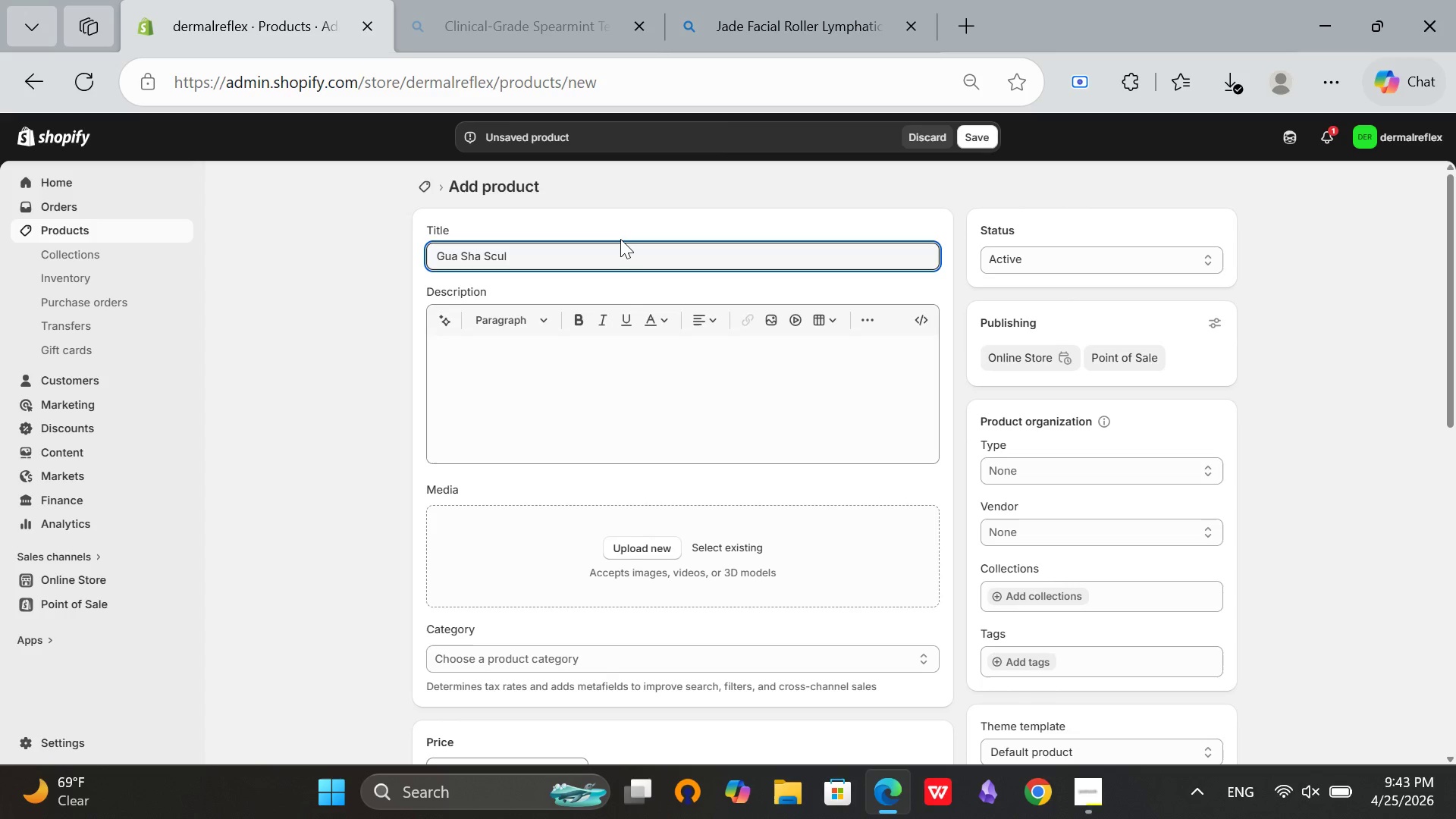 
type(pting Tool - Facial)
 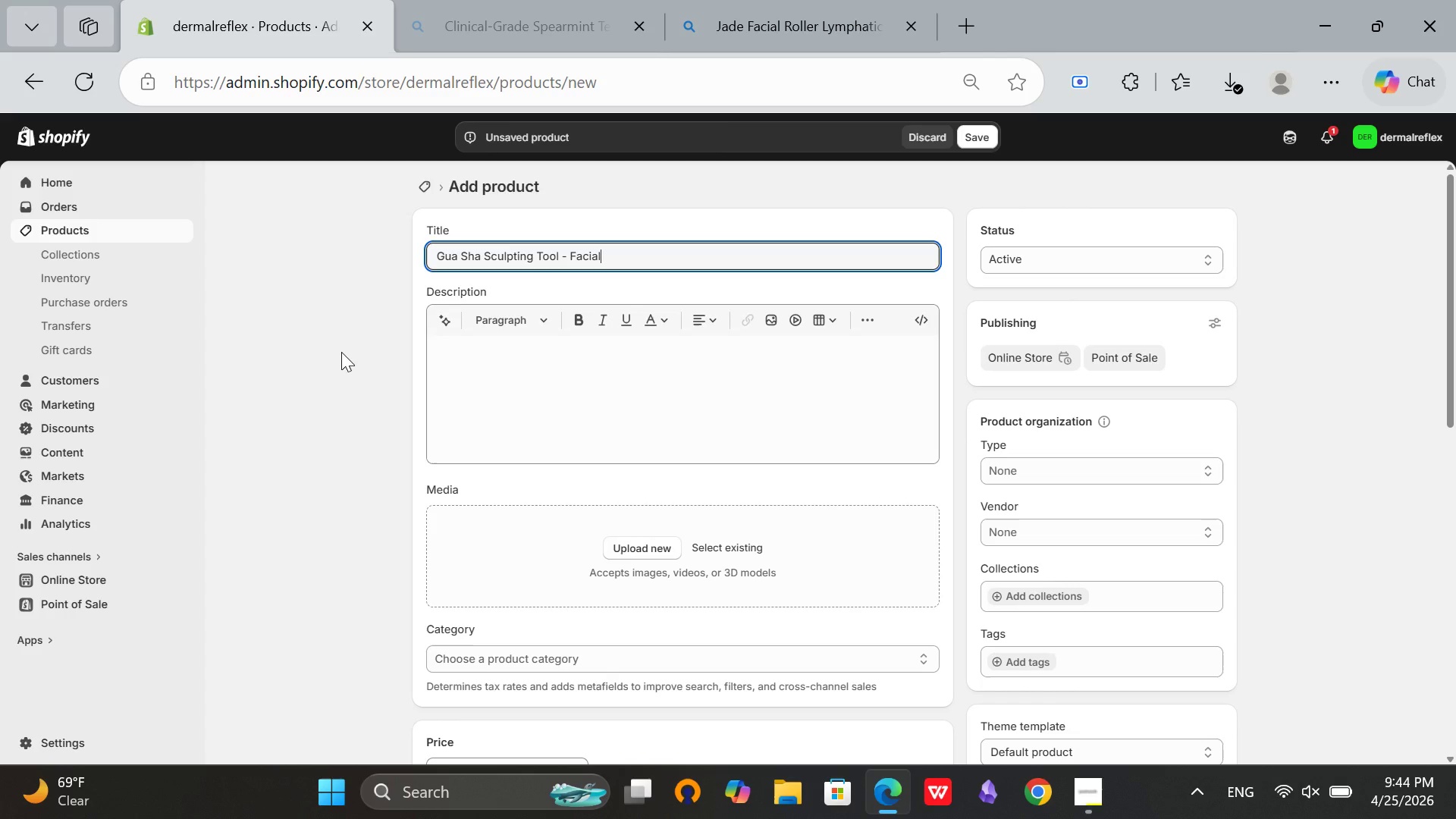 
type( Tension RE)
key(Backspace)
 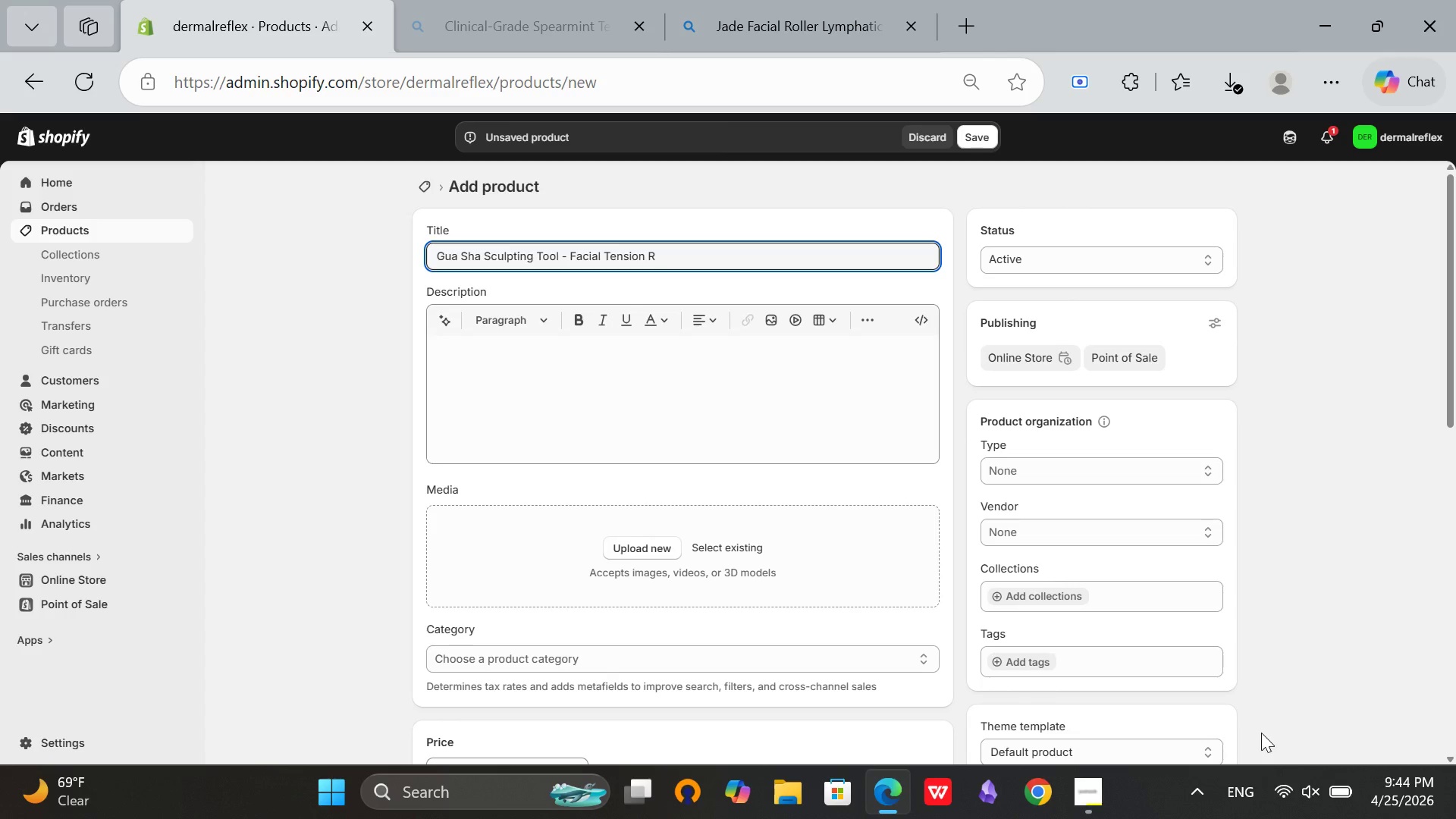 
left_click([1311, 818])
 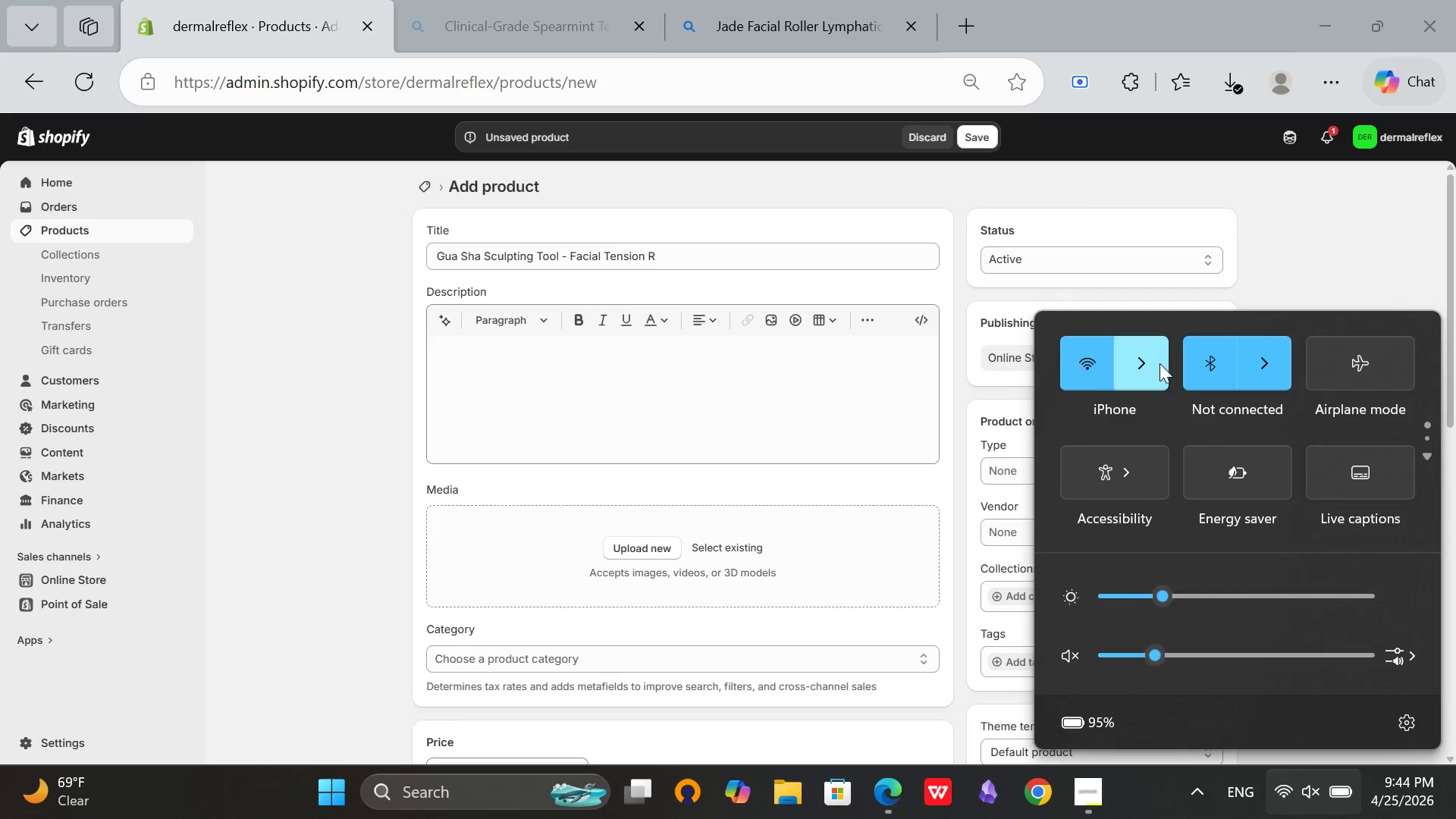 
left_click([1148, 358])
 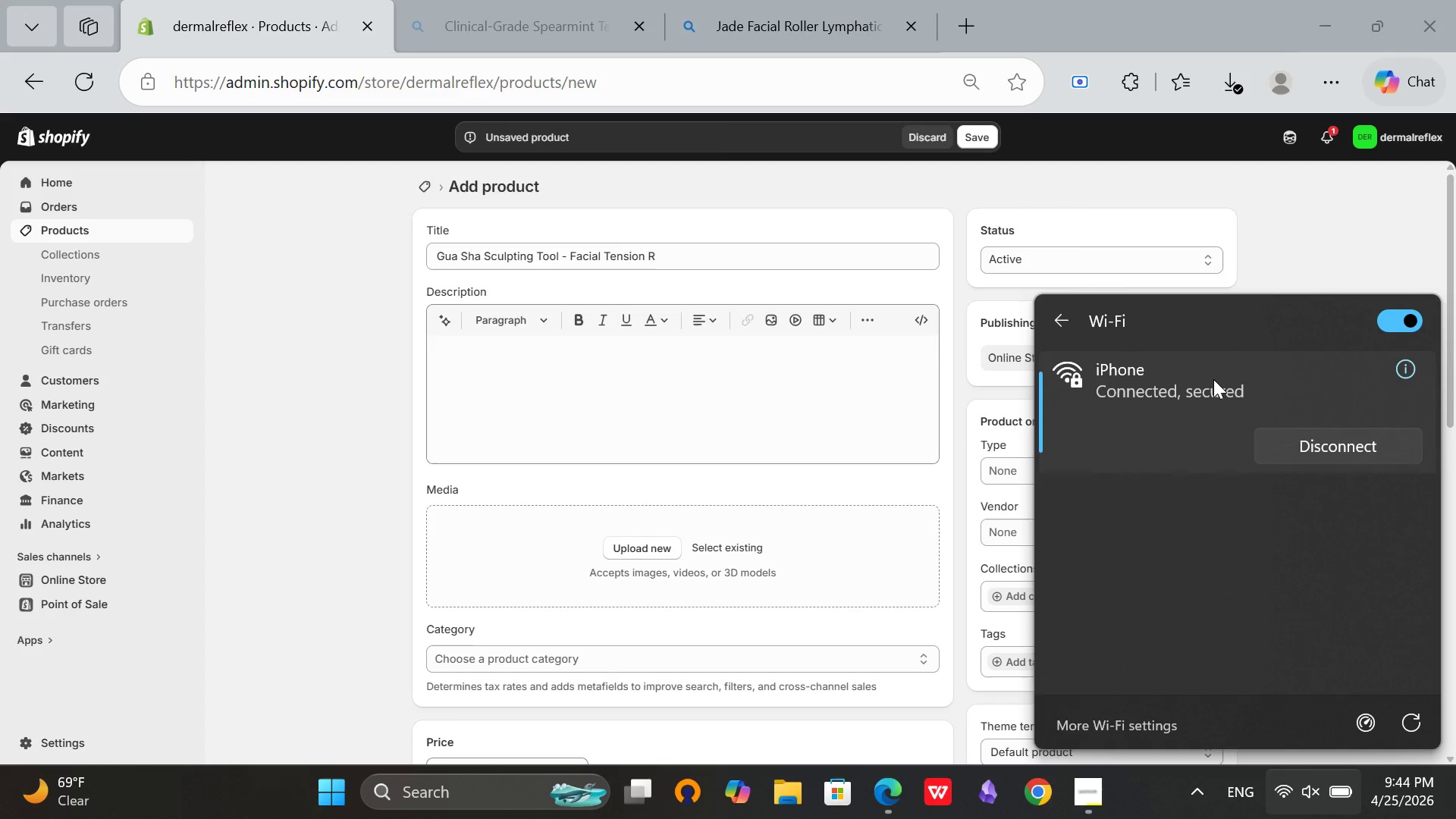 
left_click([1338, 242])
 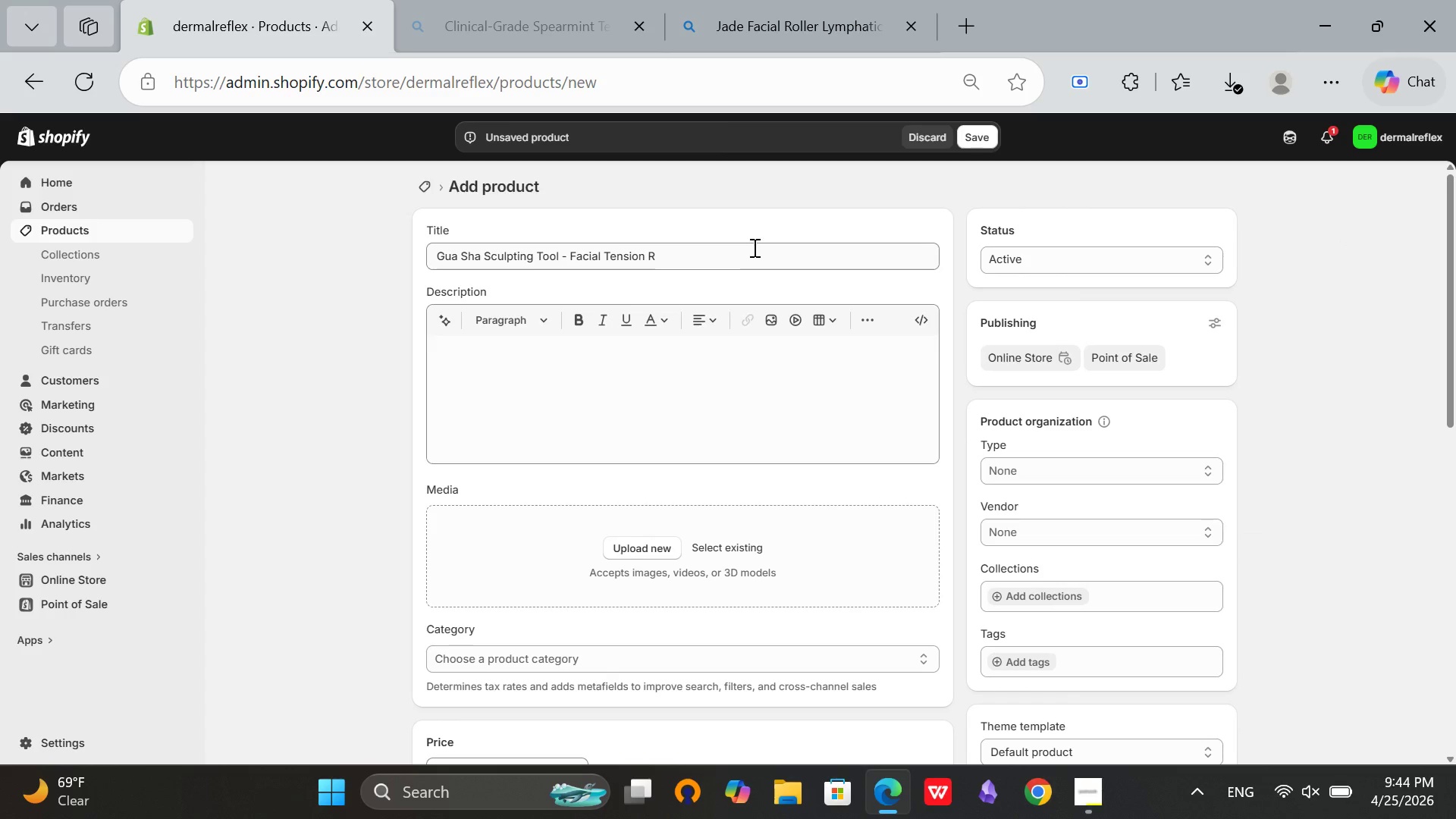 
left_click([753, 247])
 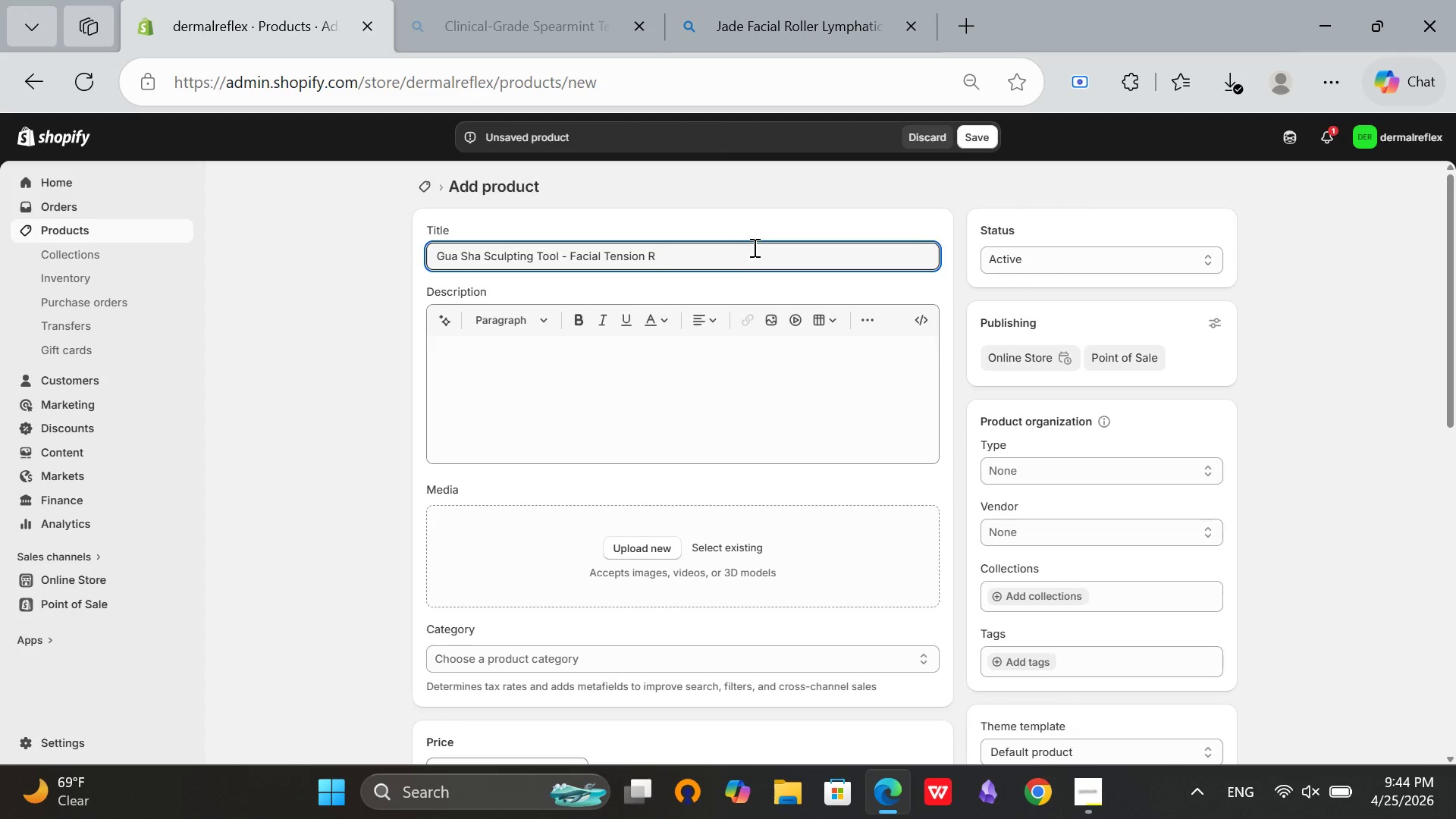 
type(elesese)
 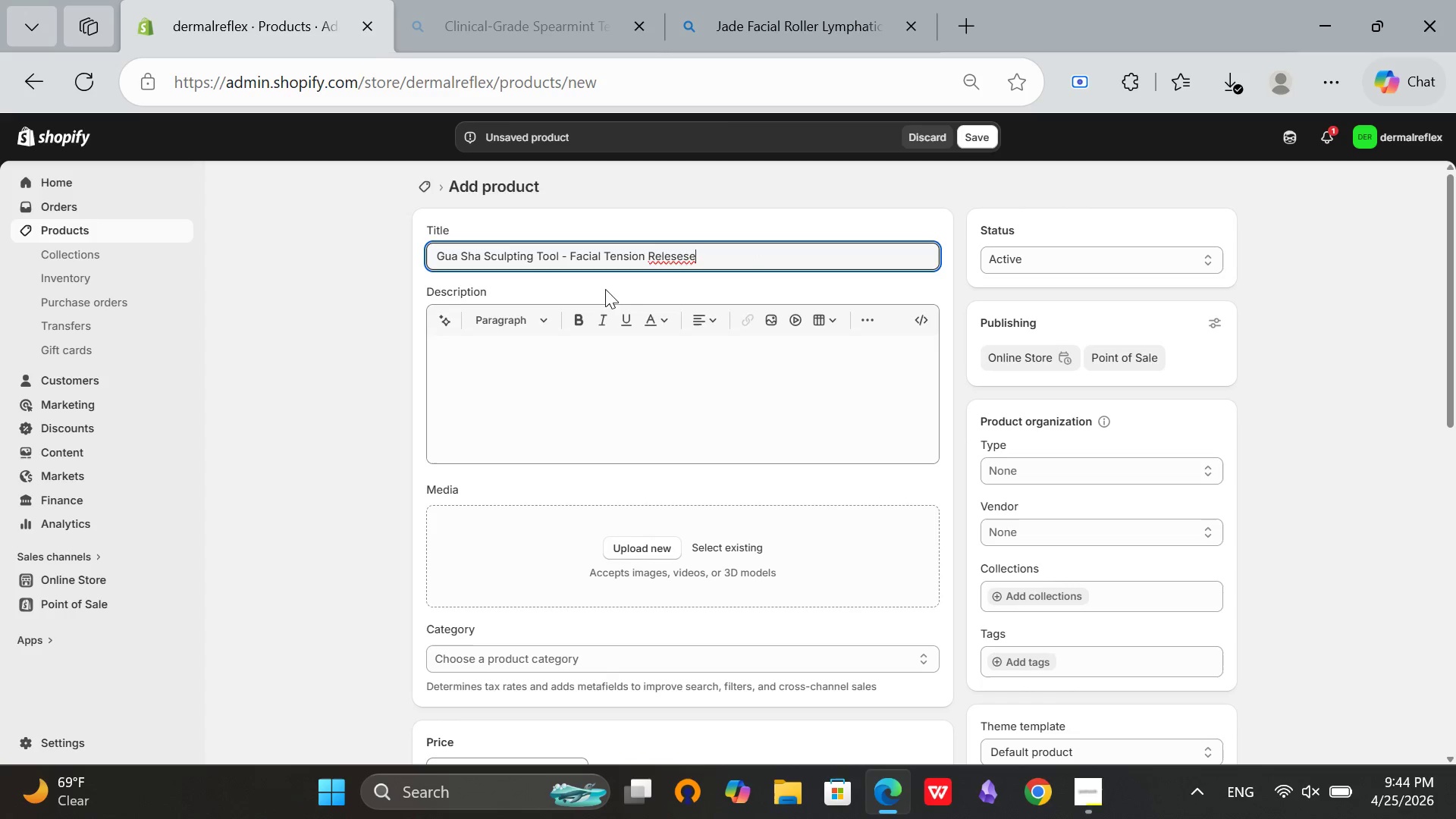 
left_click([659, 256])
 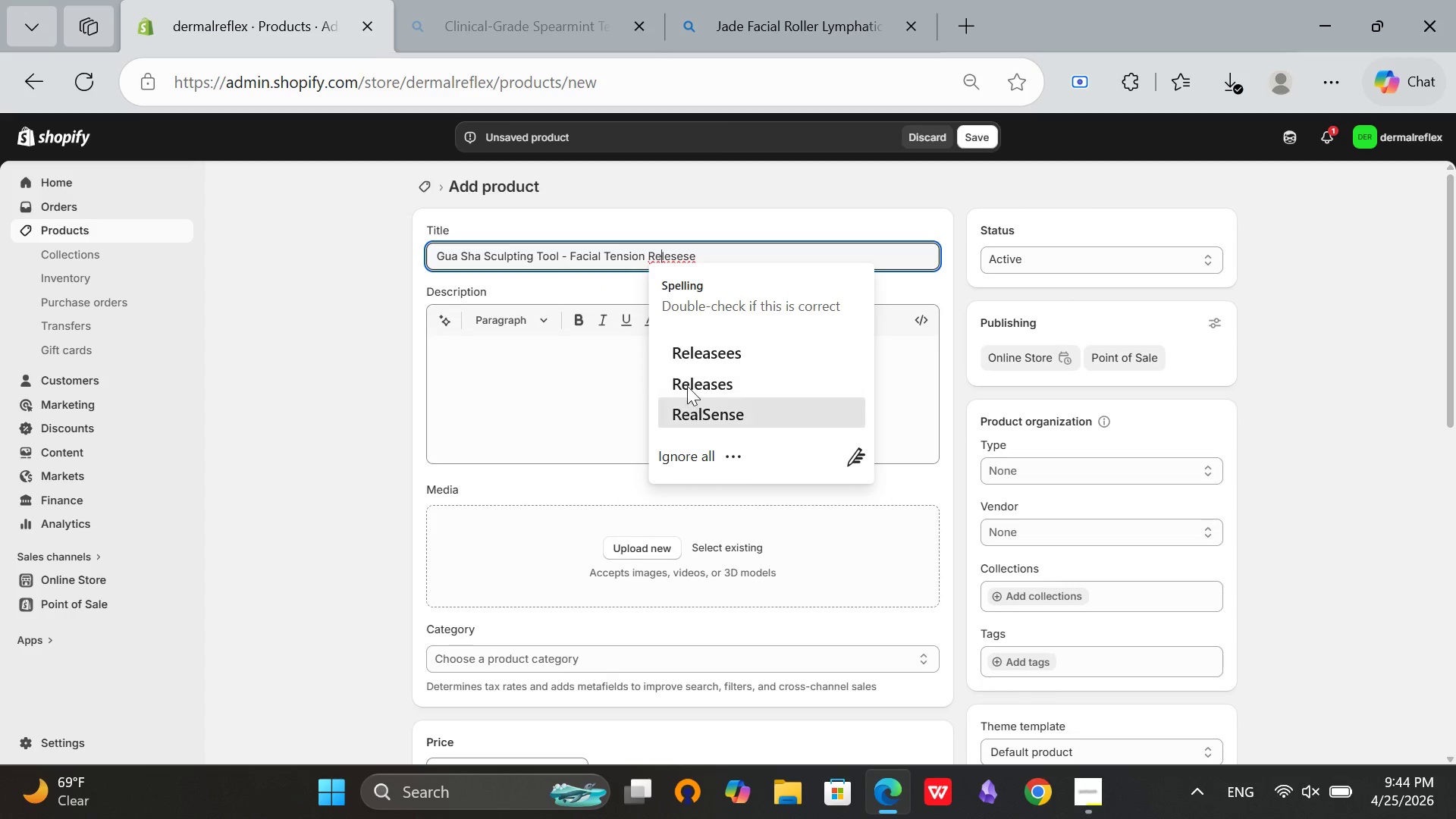 
left_click([687, 385])
 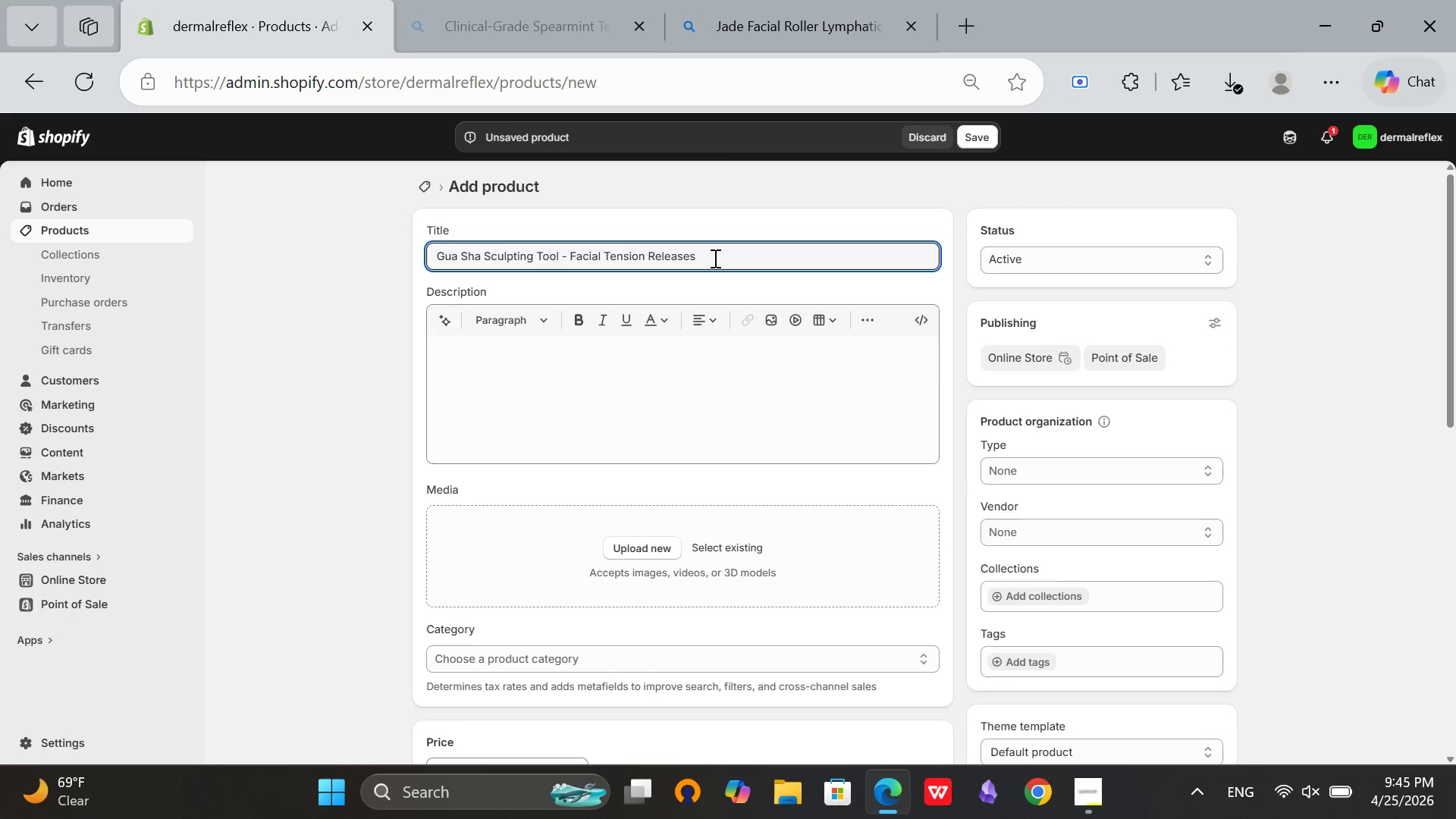 
wait(84.2)
 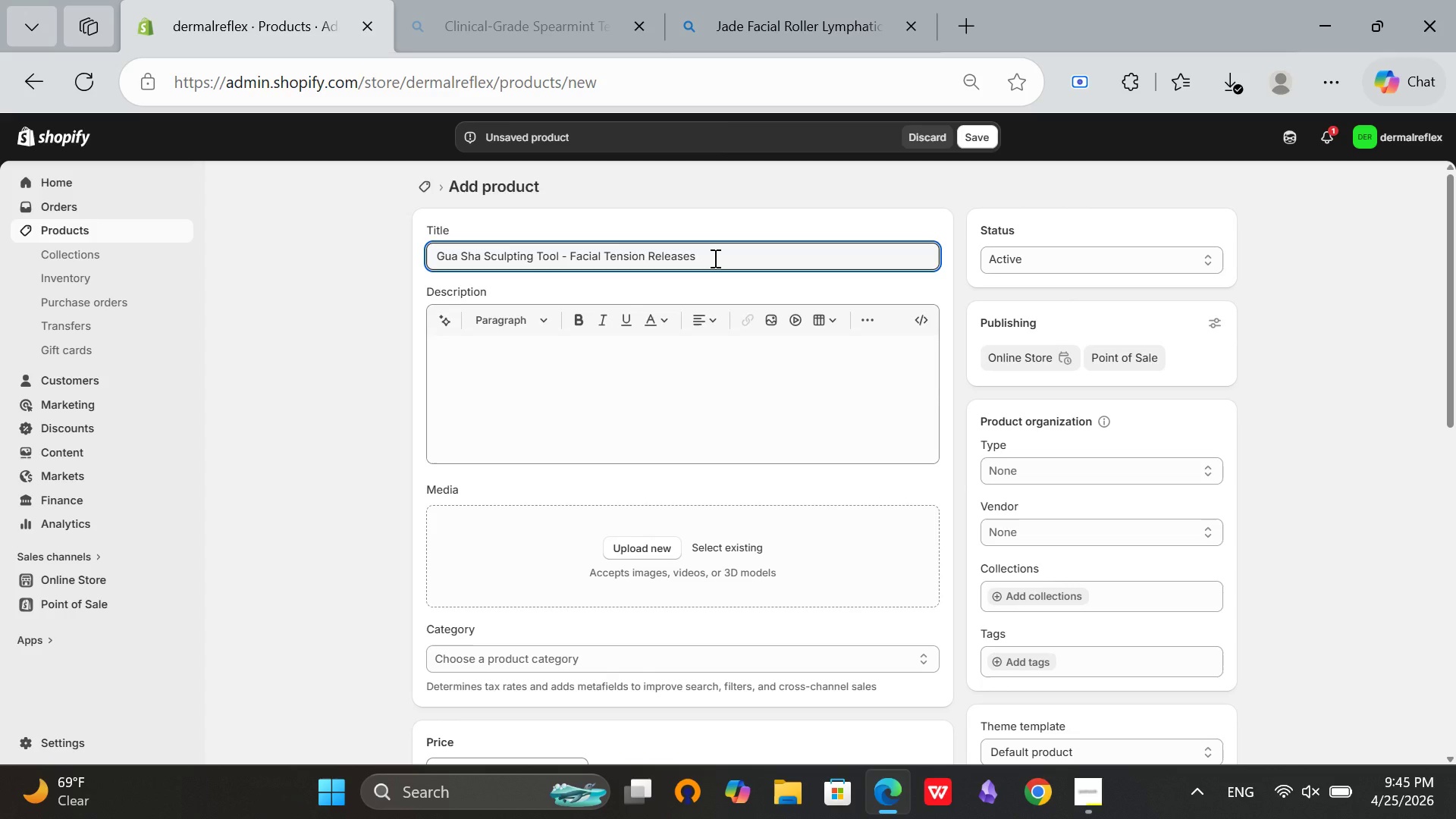 
key(Space)
 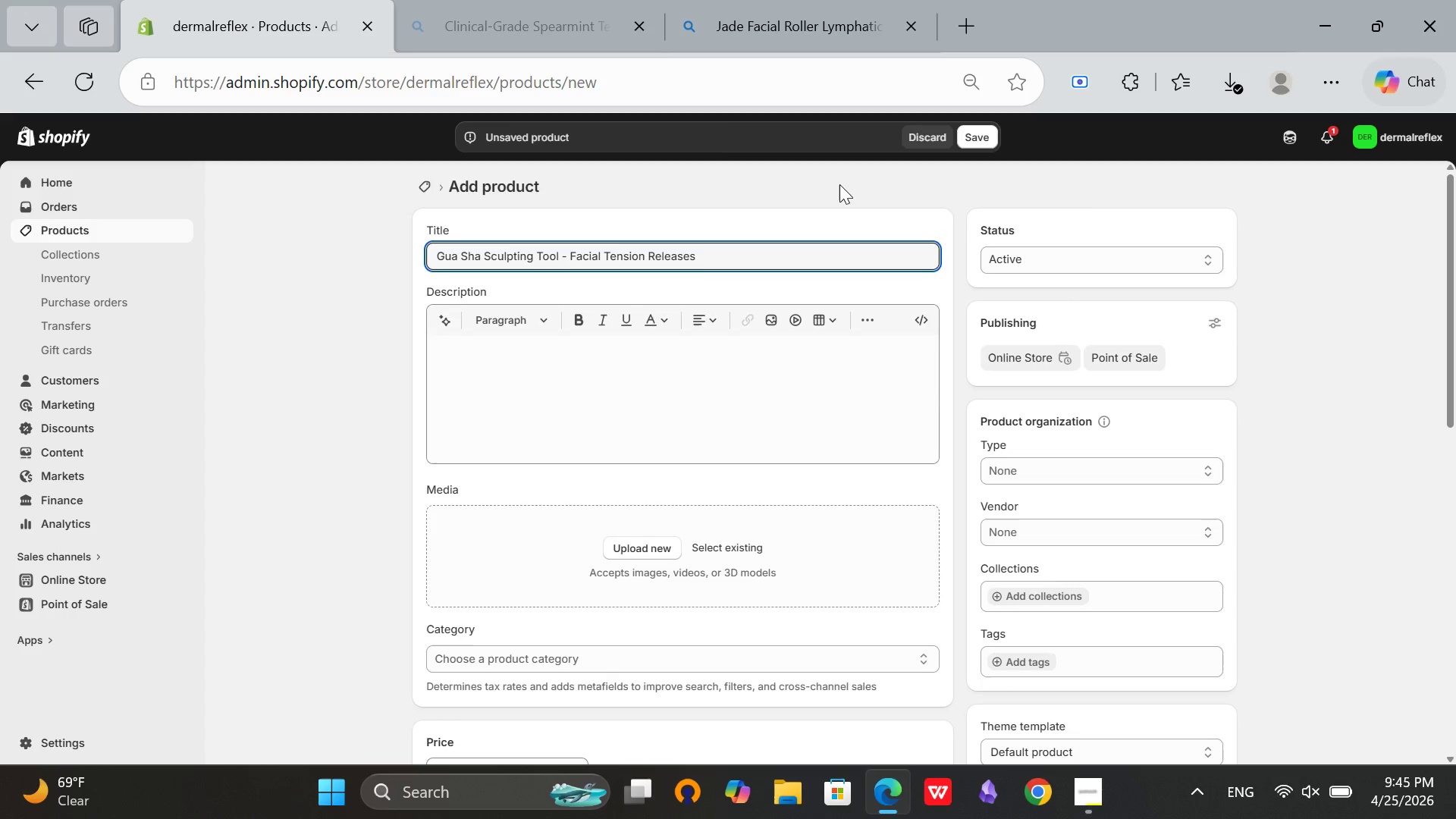 
type(for)
 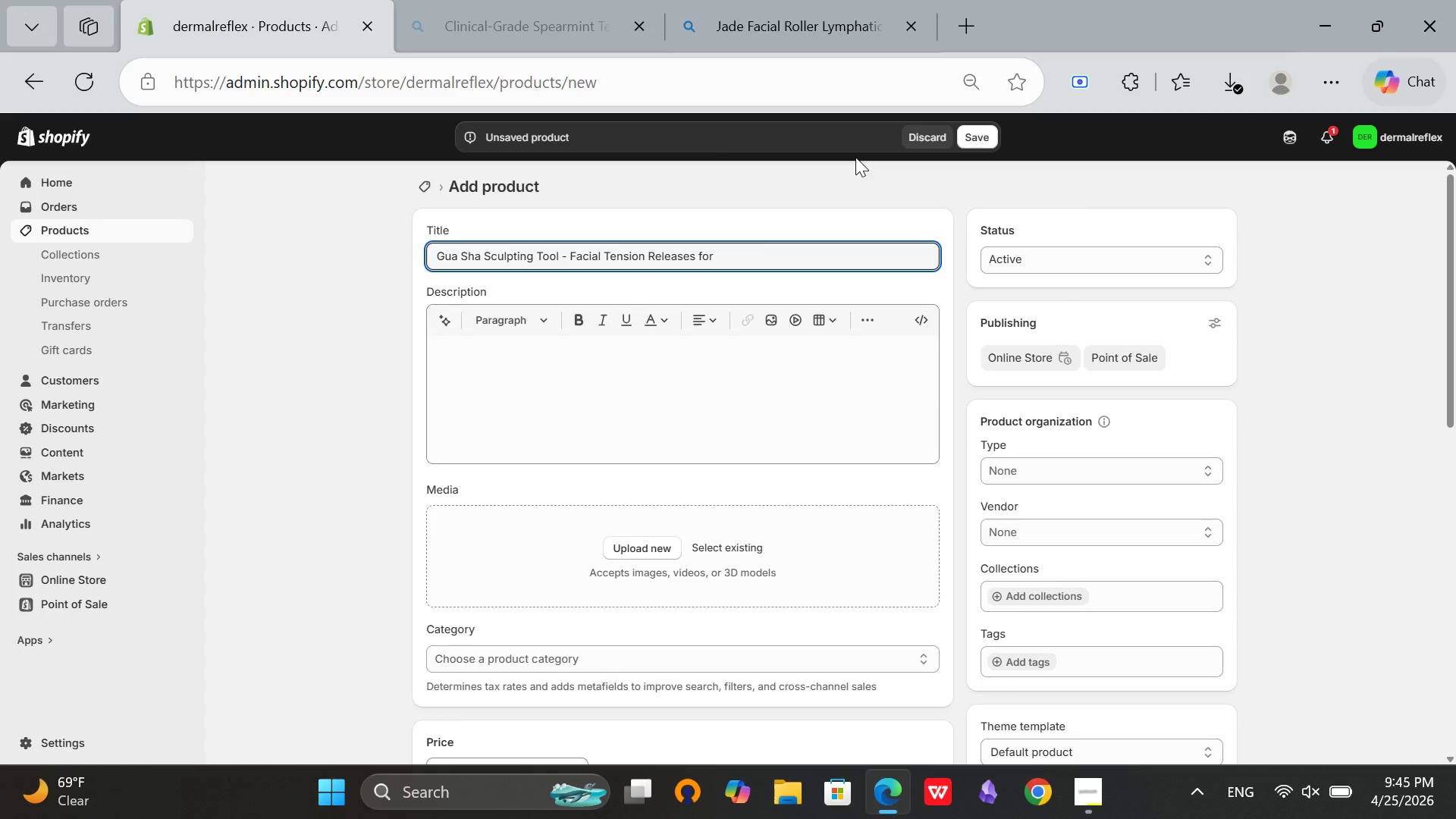 
type( Jawline Acne)
 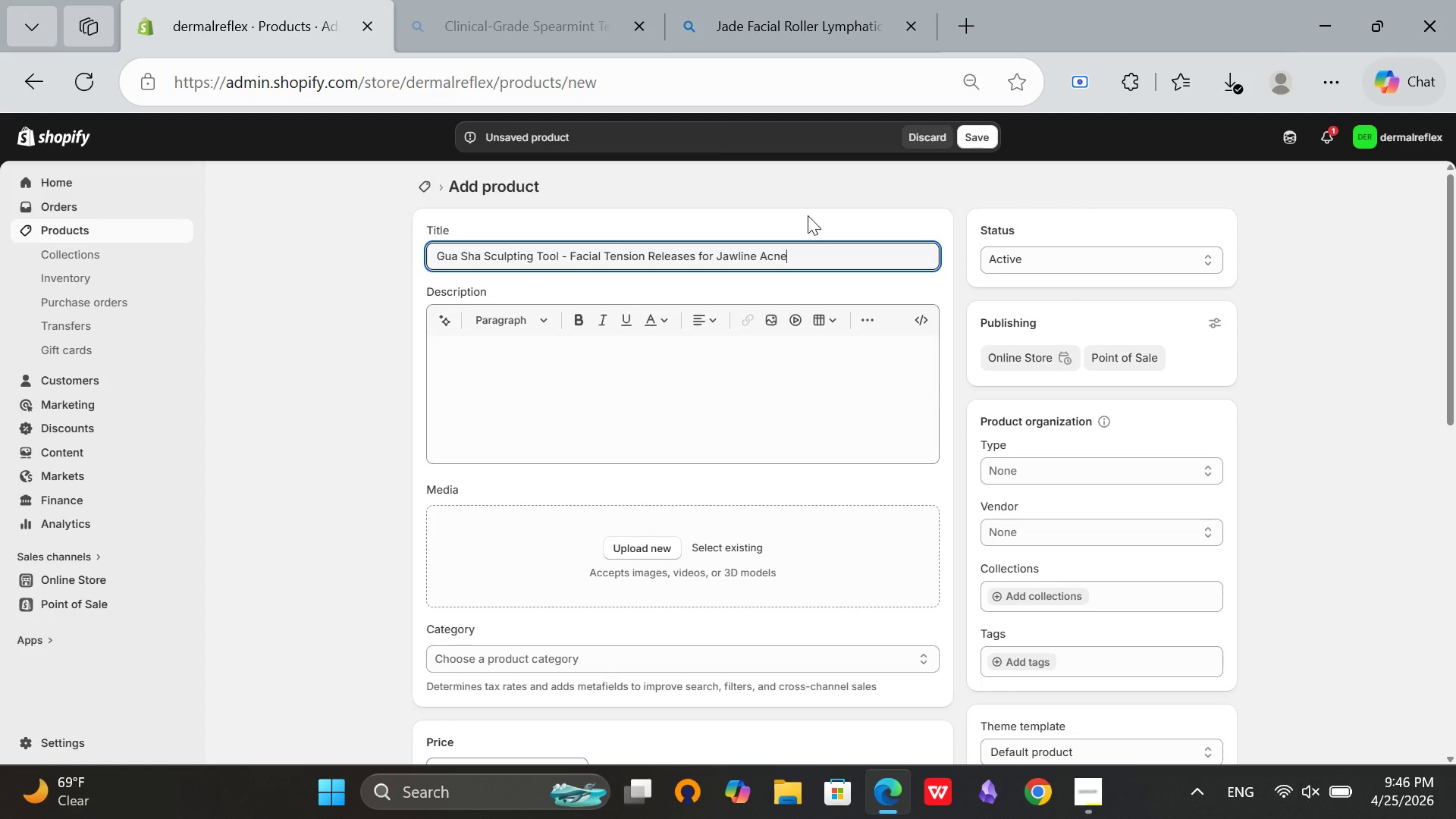 
left_click_drag(start_coordinate=[798, 249], to_coordinate=[381, 262])
 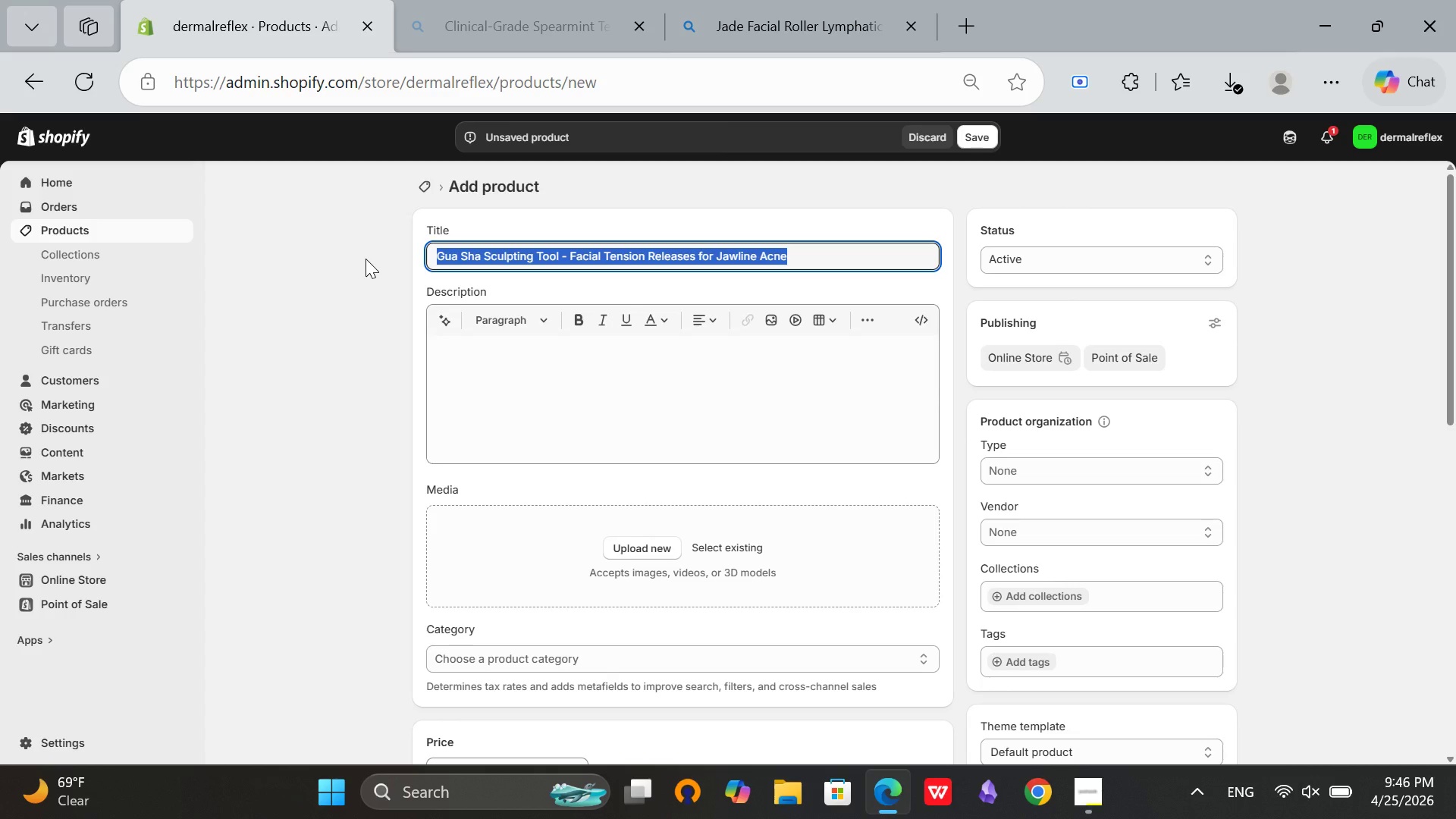 
key(Control+C)
 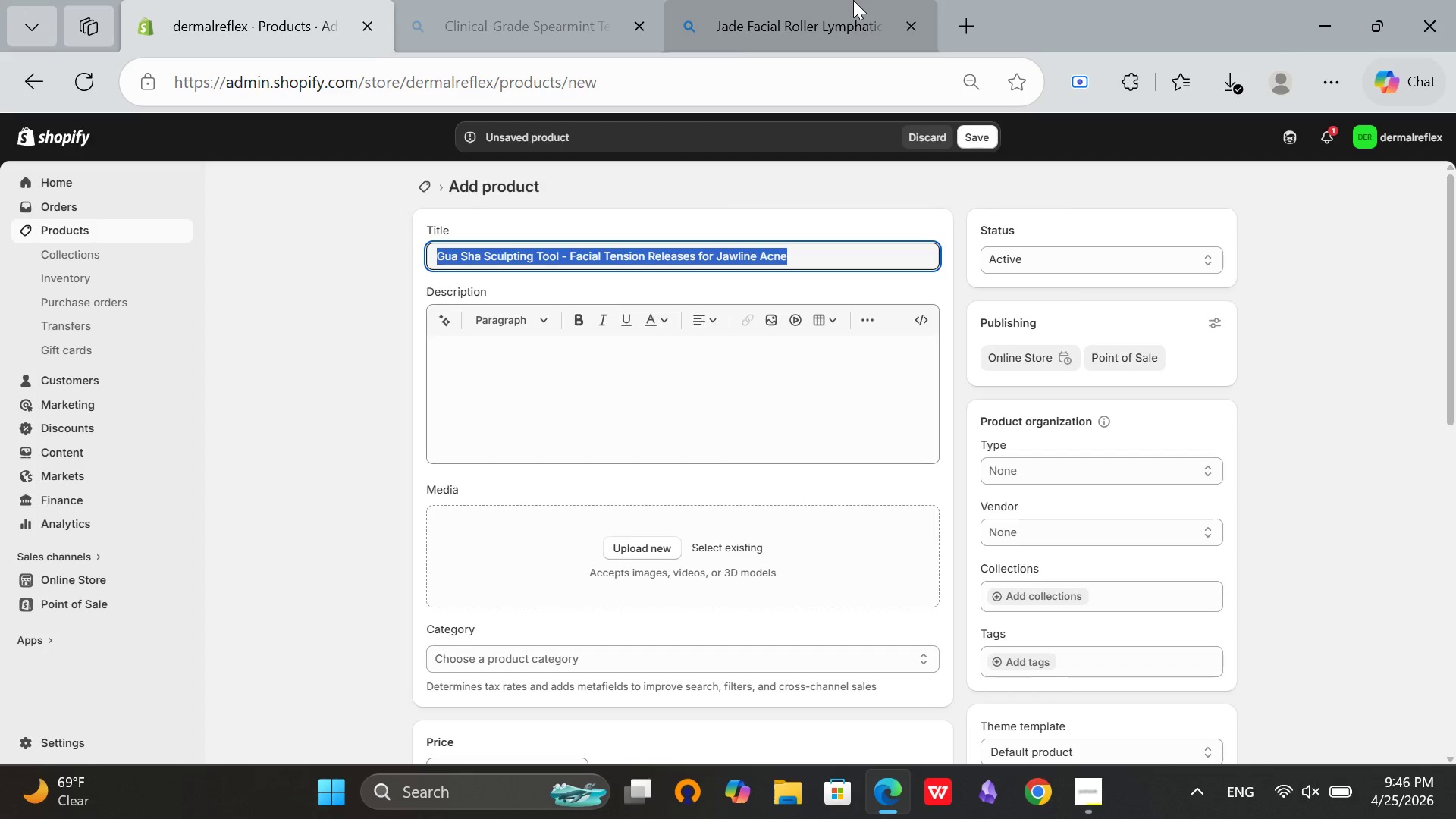 
left_click([853, 0])
 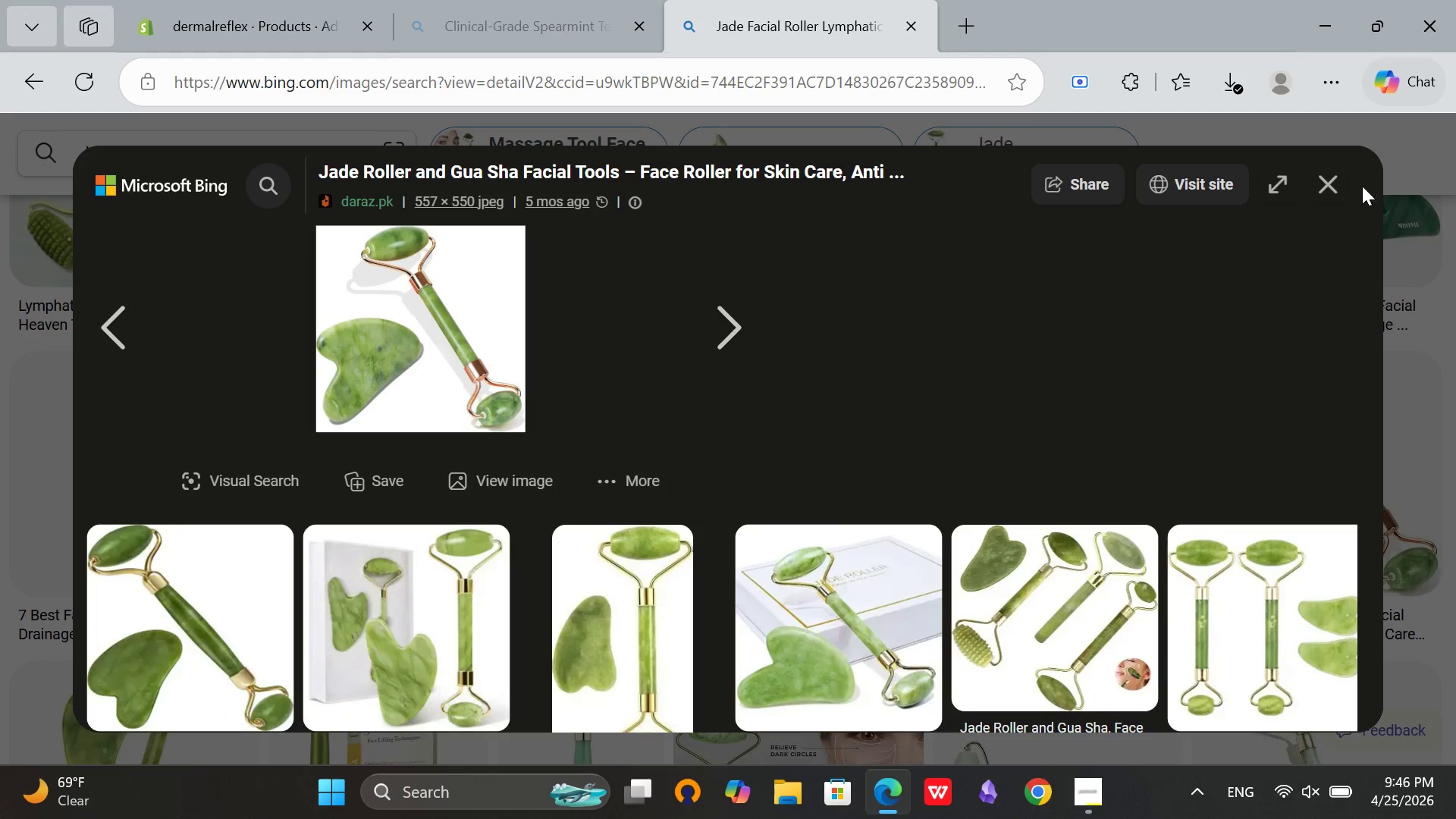 
left_click([1340, 190])
 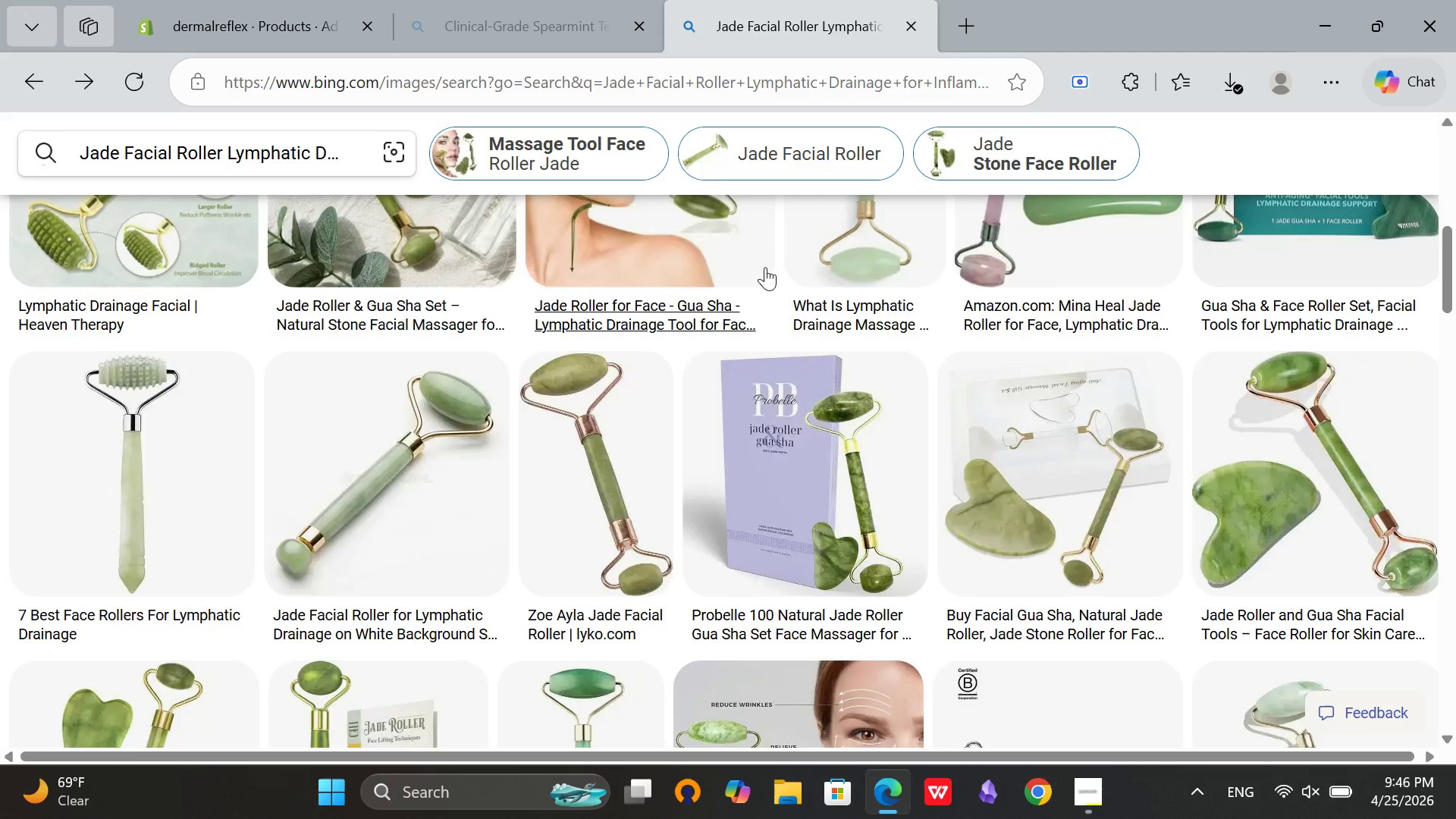 
scroll: coordinate [788, 259], scroll_direction: up, amount: 11.0
 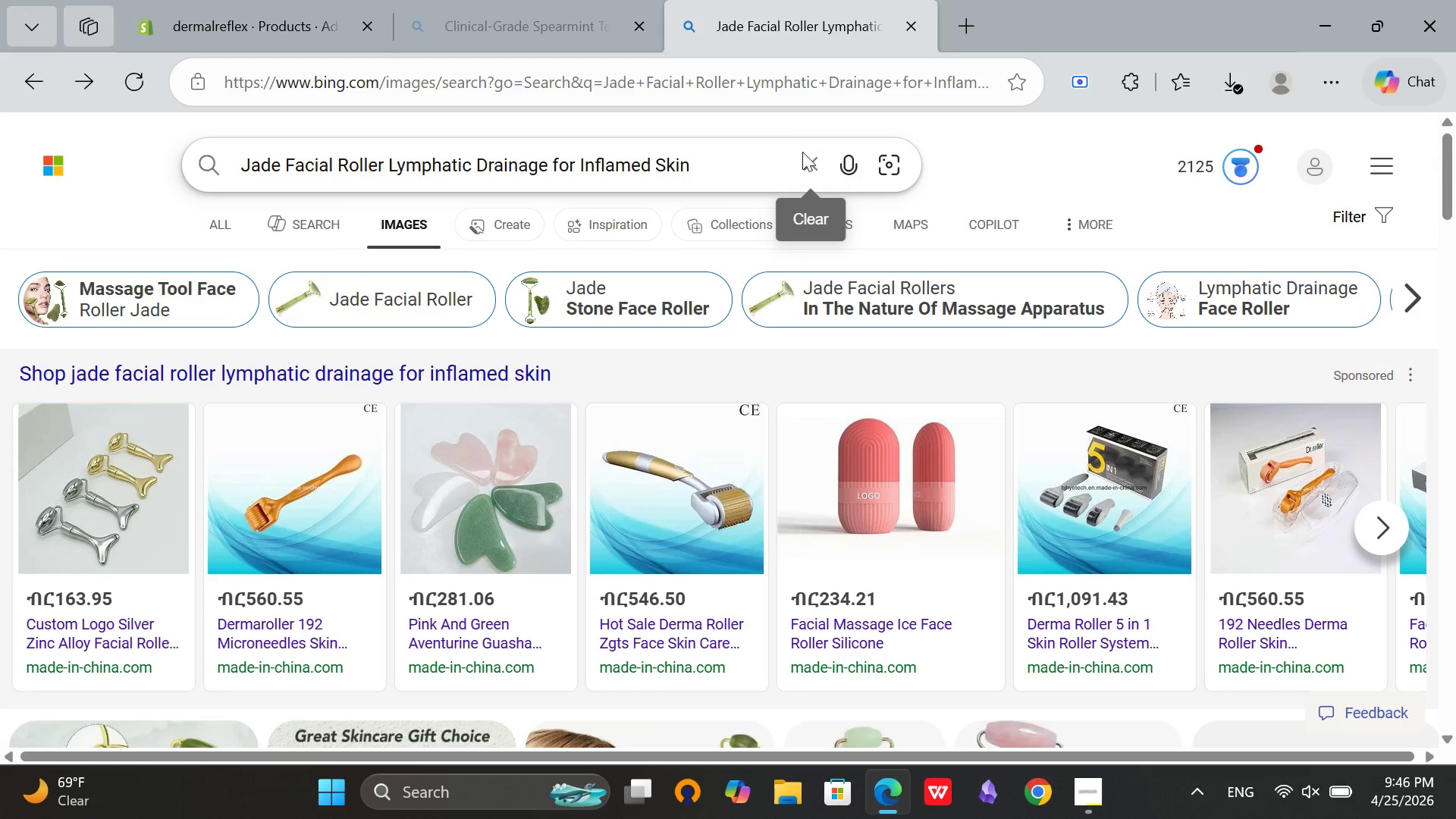 
left_click([803, 153])
 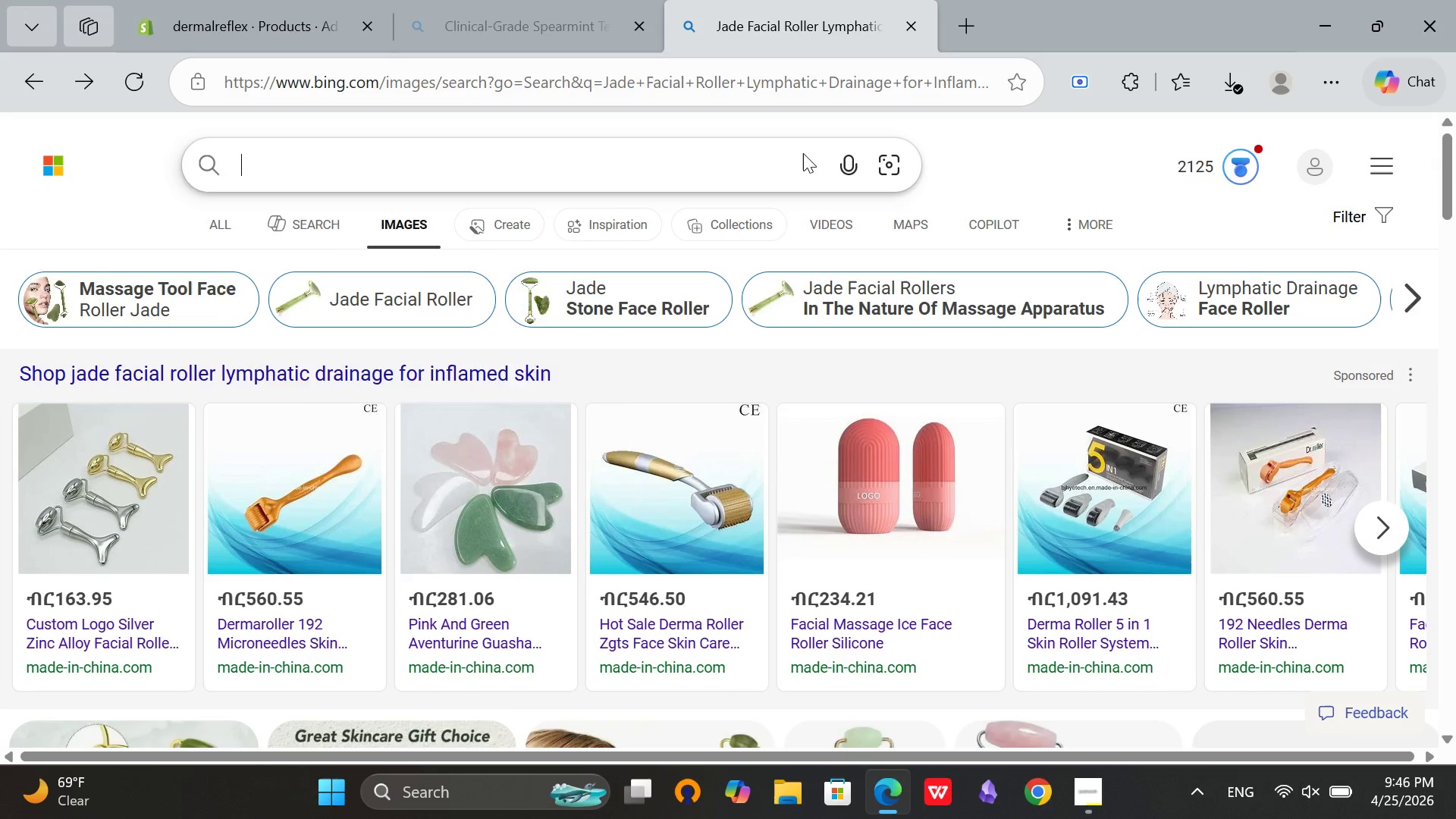 
key(Control+V)
 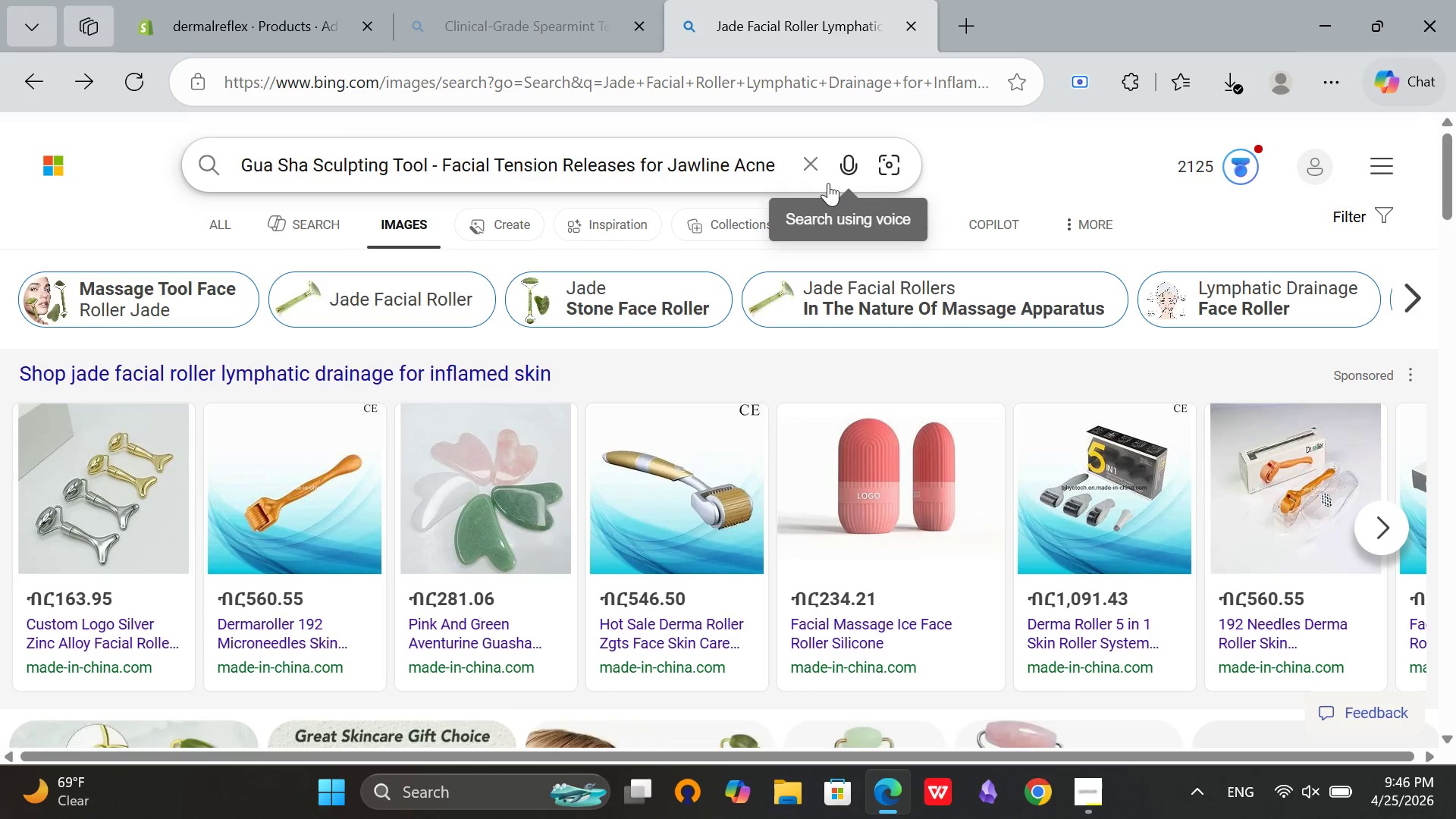 
key(Enter)
 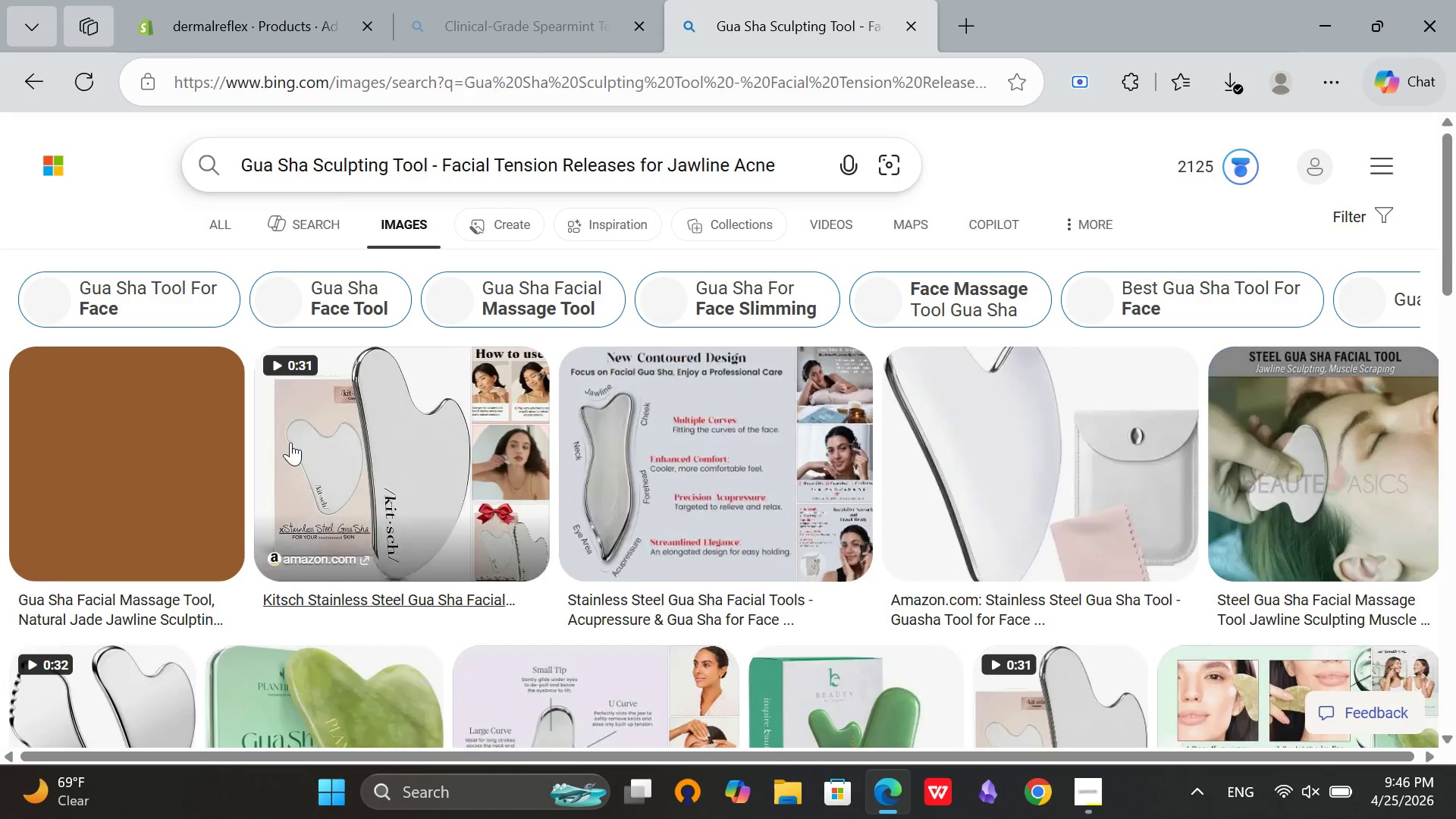 
scroll: coordinate [697, 525], scroll_direction: down, amount: 2.0
 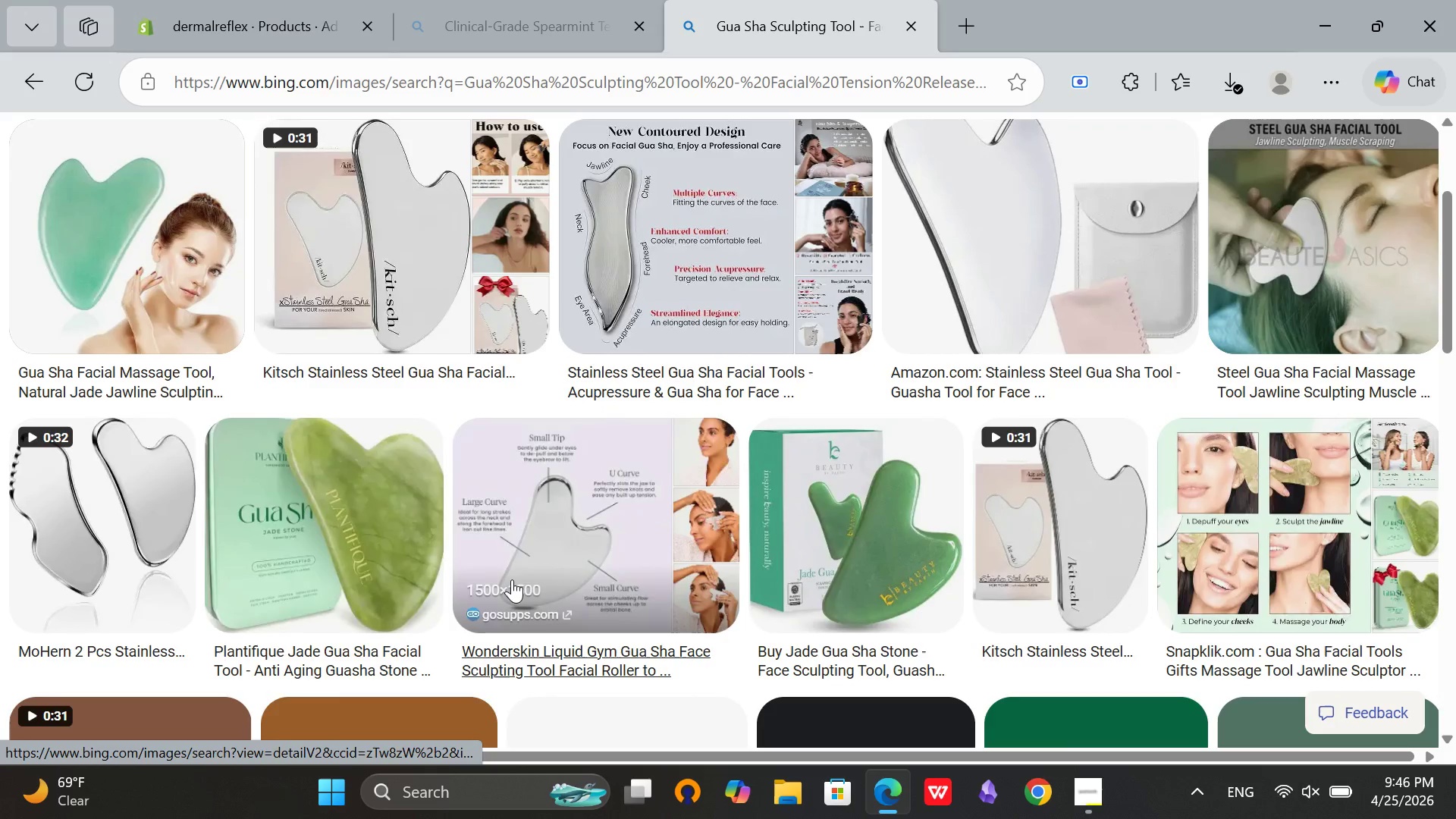 
scroll: coordinate [513, 580], scroll_direction: up, amount: 2.0
 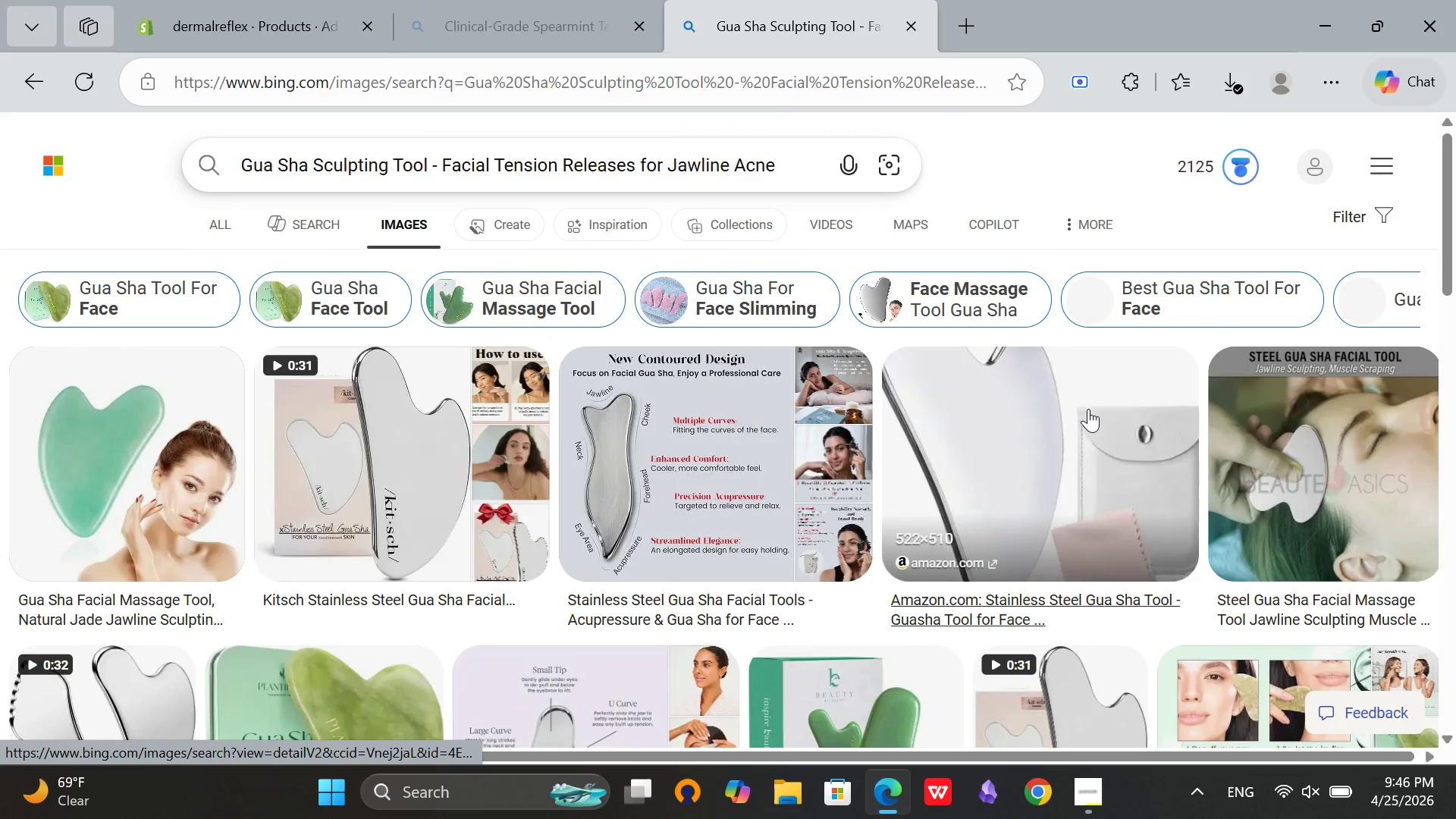 
scroll: coordinate [612, 488], scroll_direction: down, amount: 9.0
 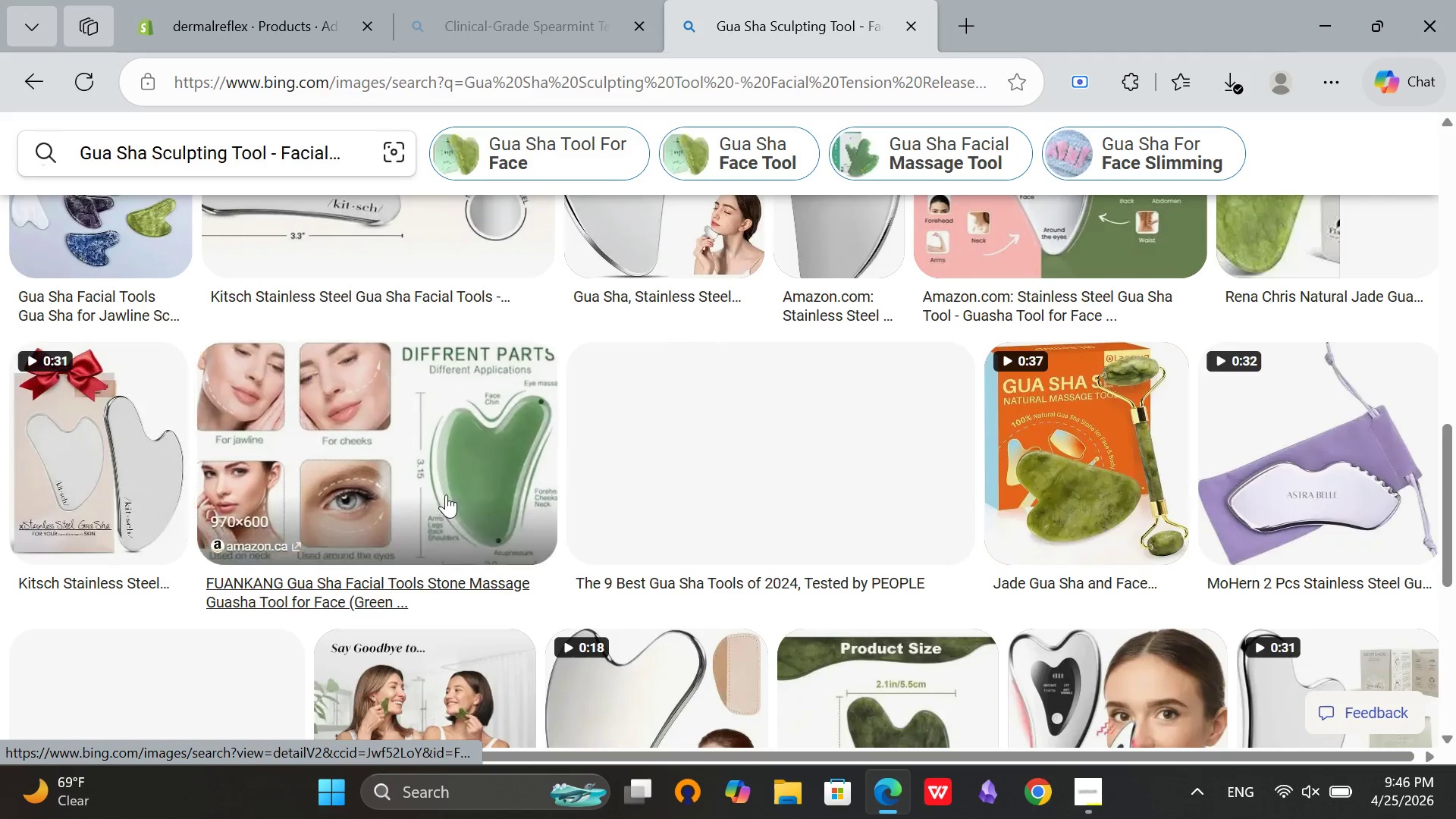 
scroll: coordinate [445, 494], scroll_direction: up, amount: 8.0
 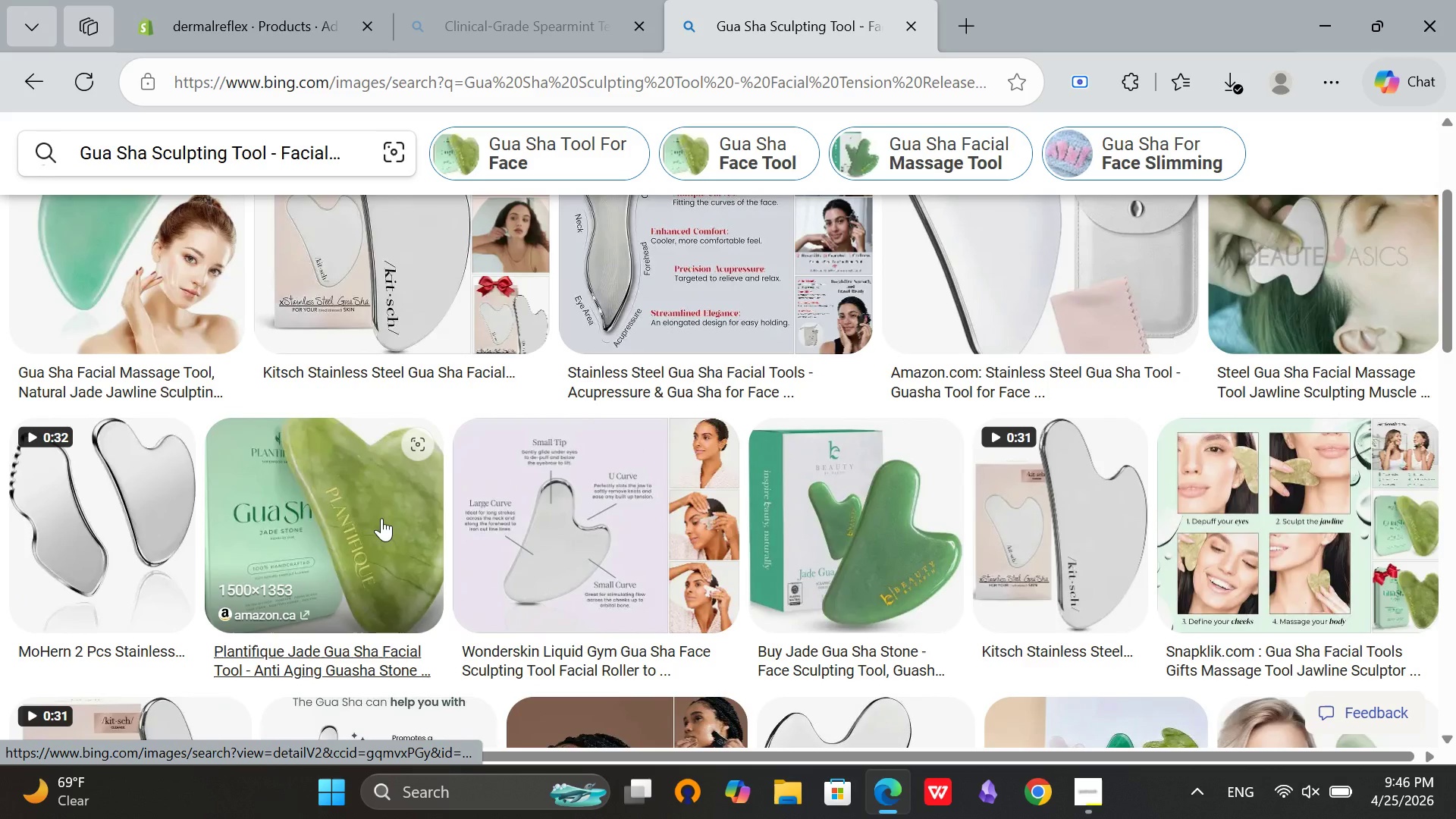 
left_click([381, 518])
 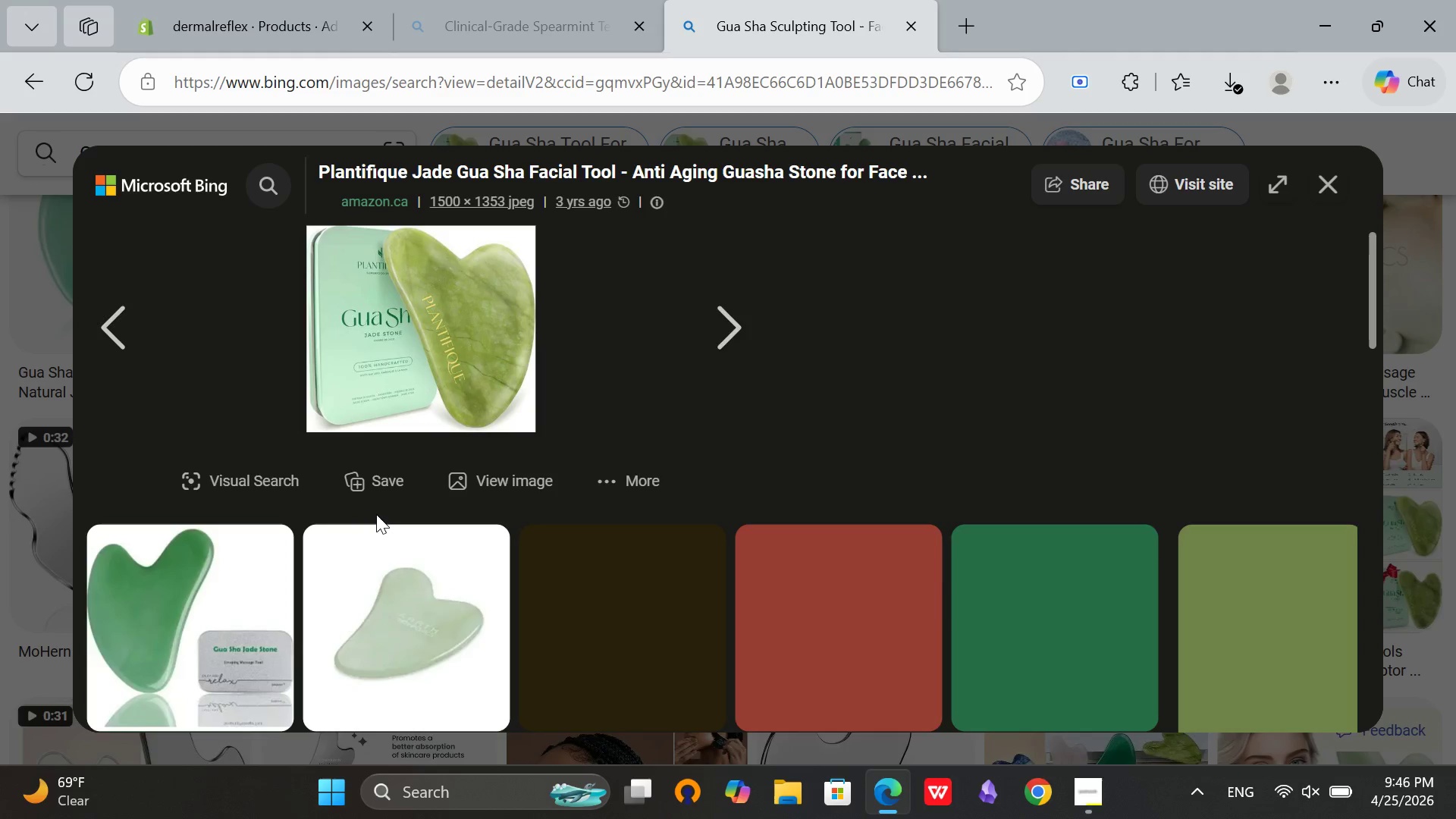 
wait(6.94)
 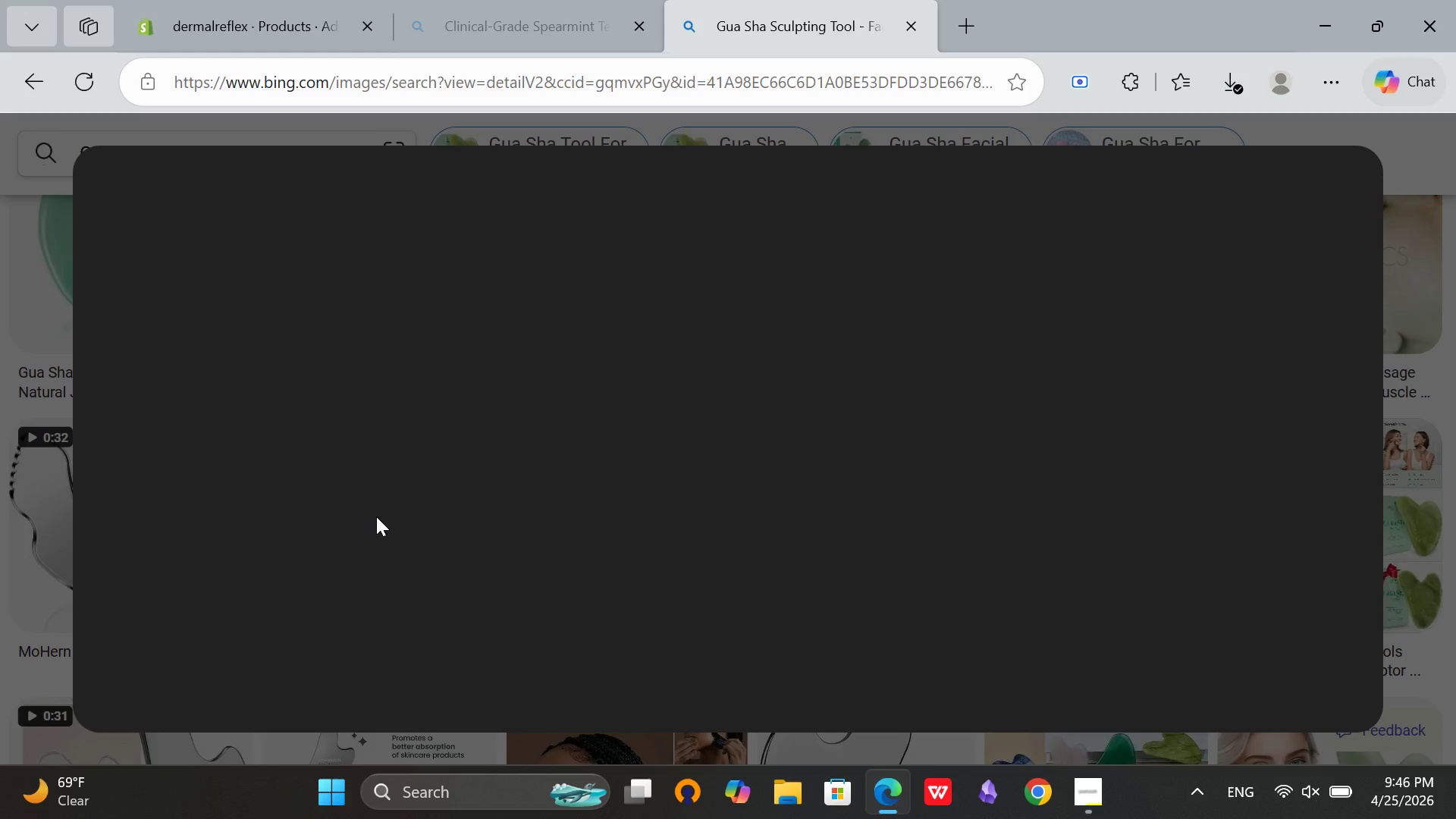 
scroll: coordinate [394, 470], scroll_direction: up, amount: 1.0
 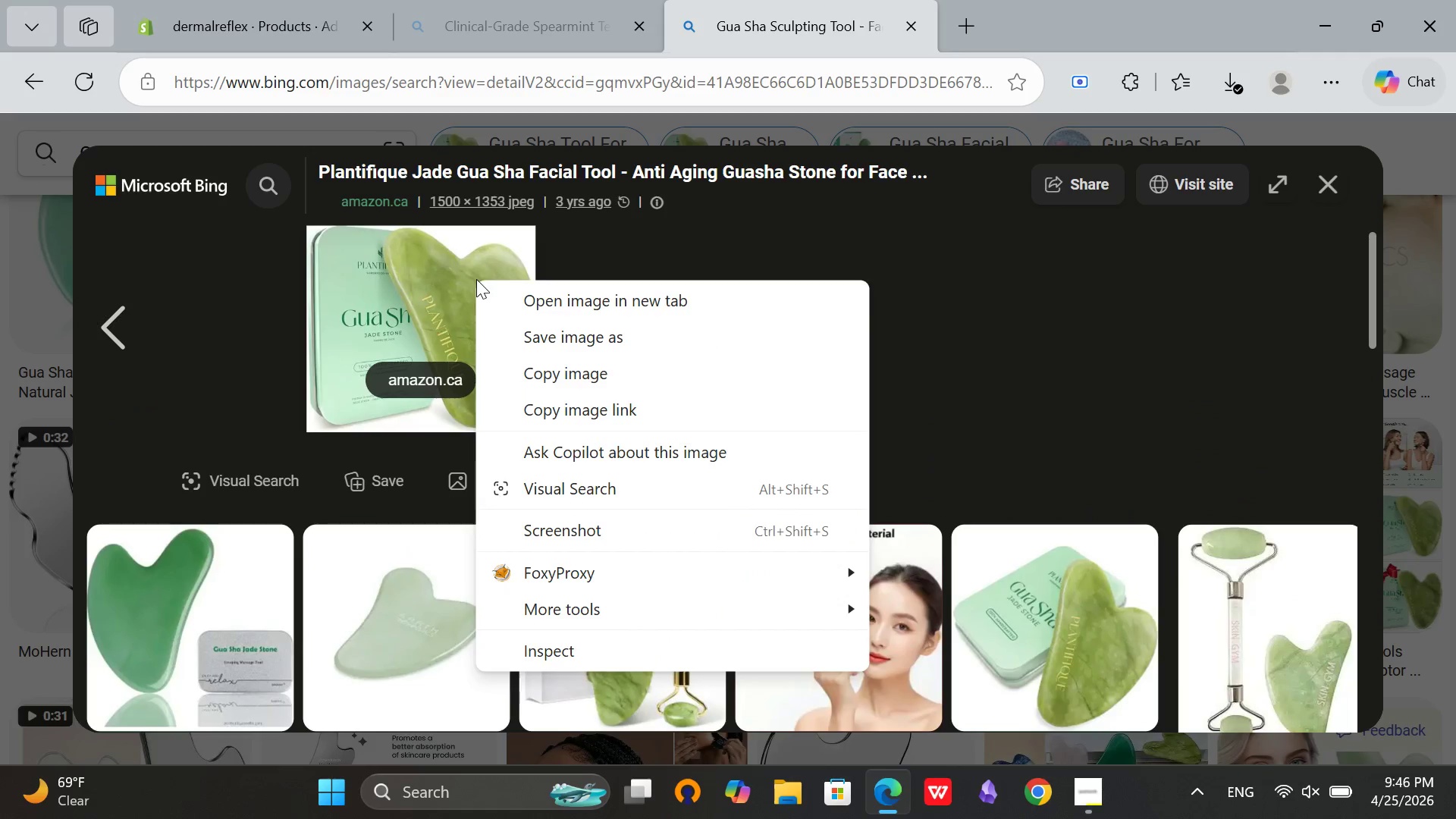 
left_click([540, 328])
 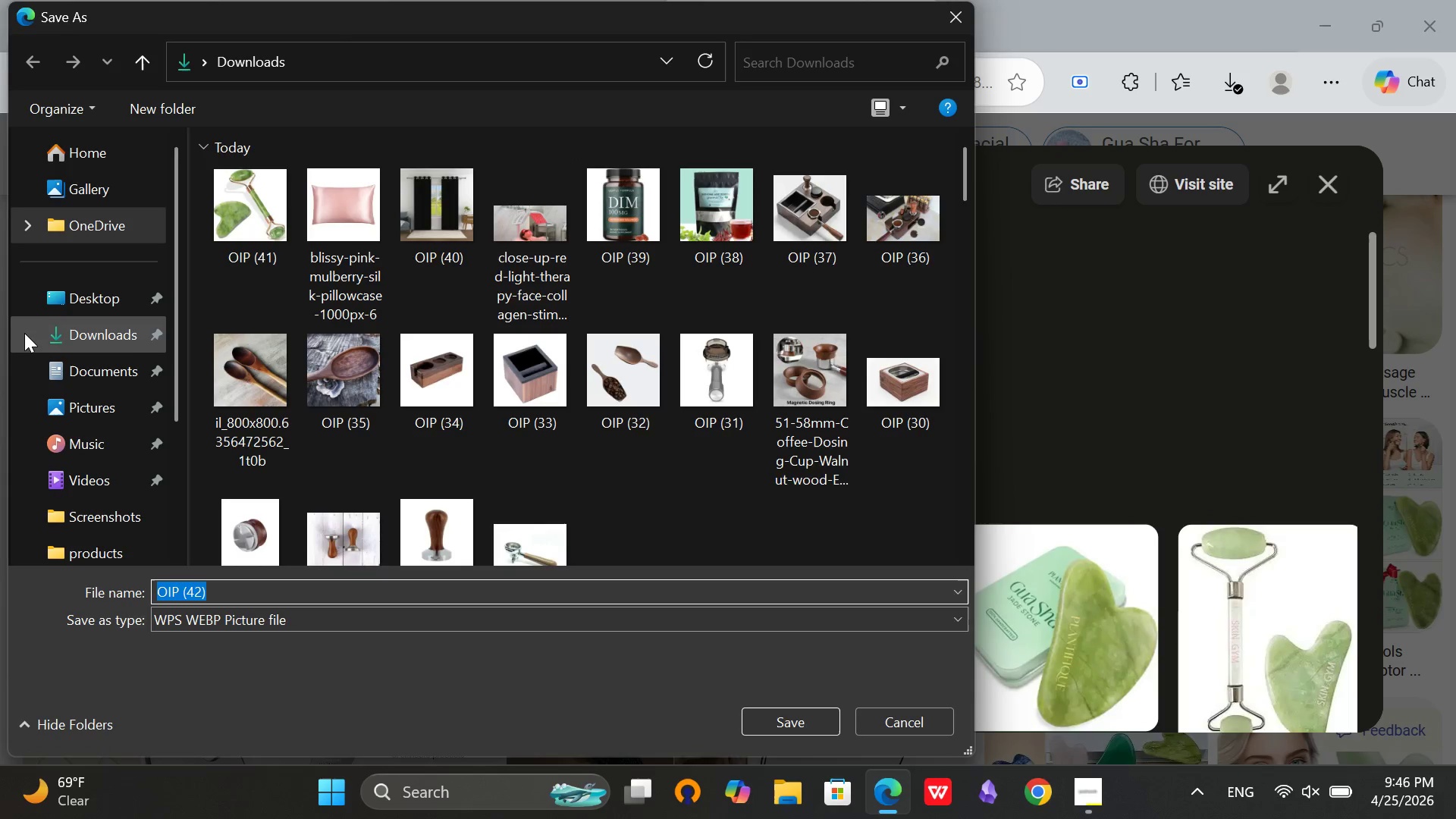 
wait(5.7)
 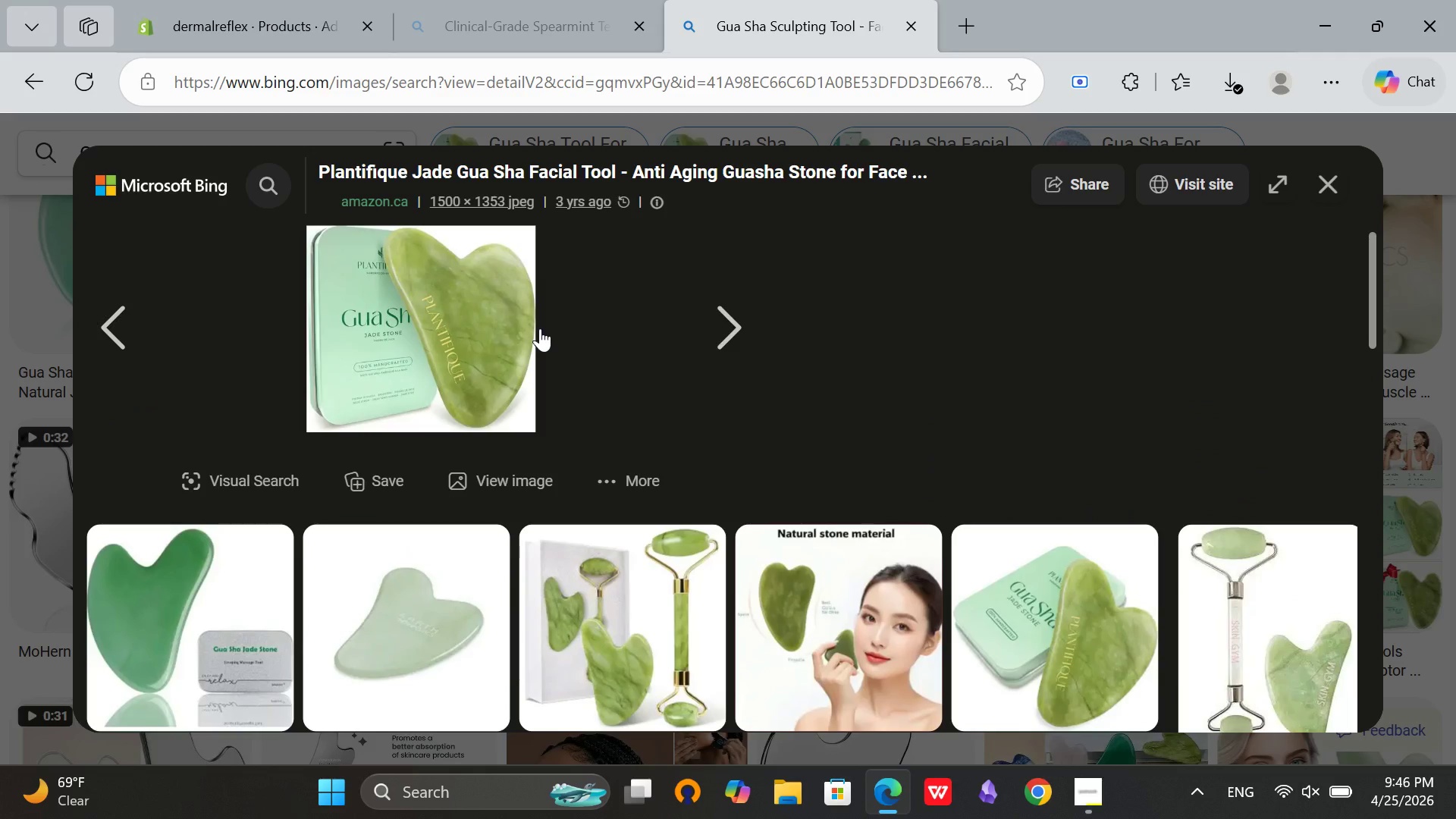 
left_click([805, 719])
 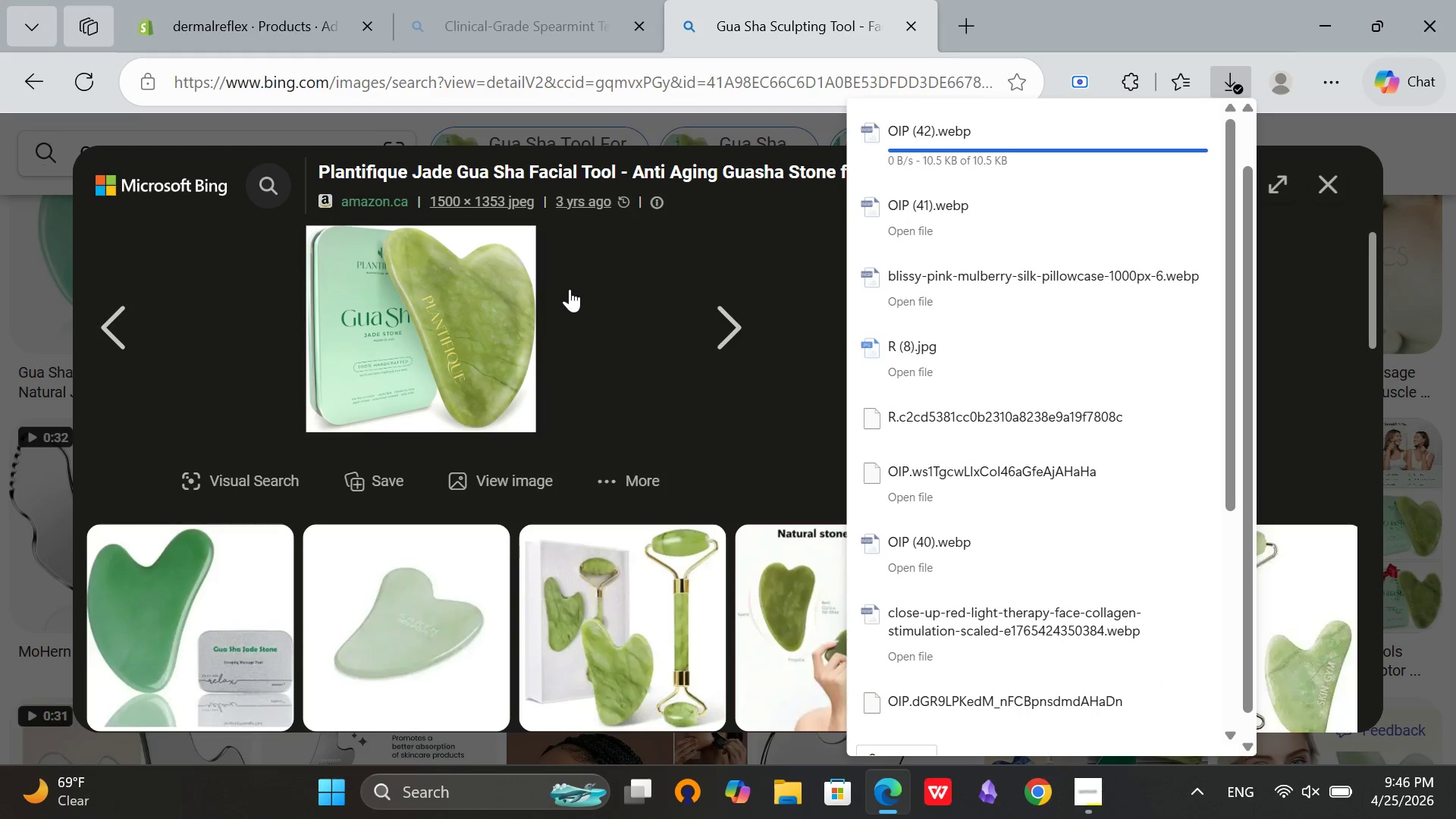 
left_click([253, 3])
 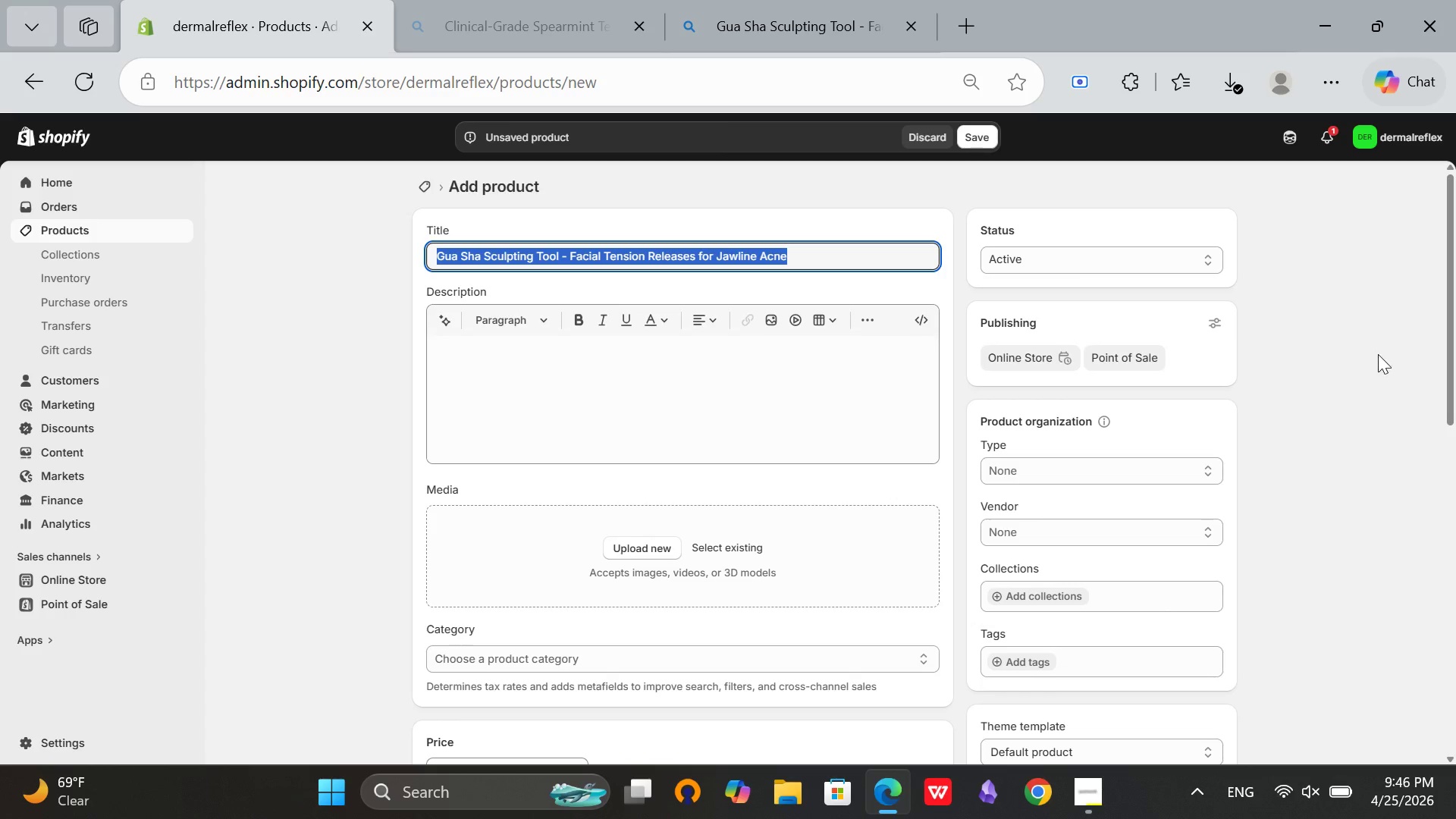 
left_click([1379, 355])
 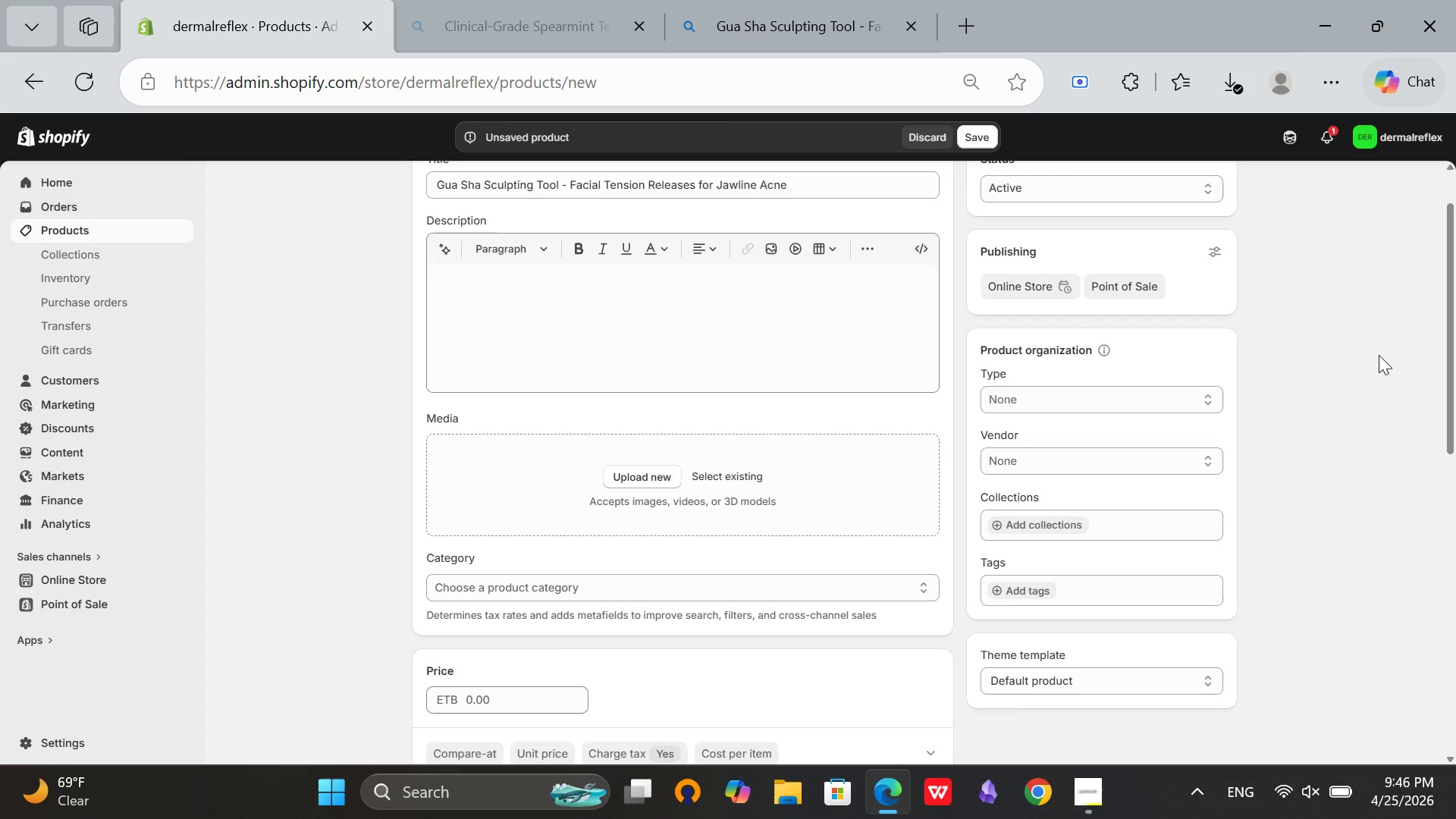 
scroll: coordinate [1379, 355], scroll_direction: down, amount: 1.0
 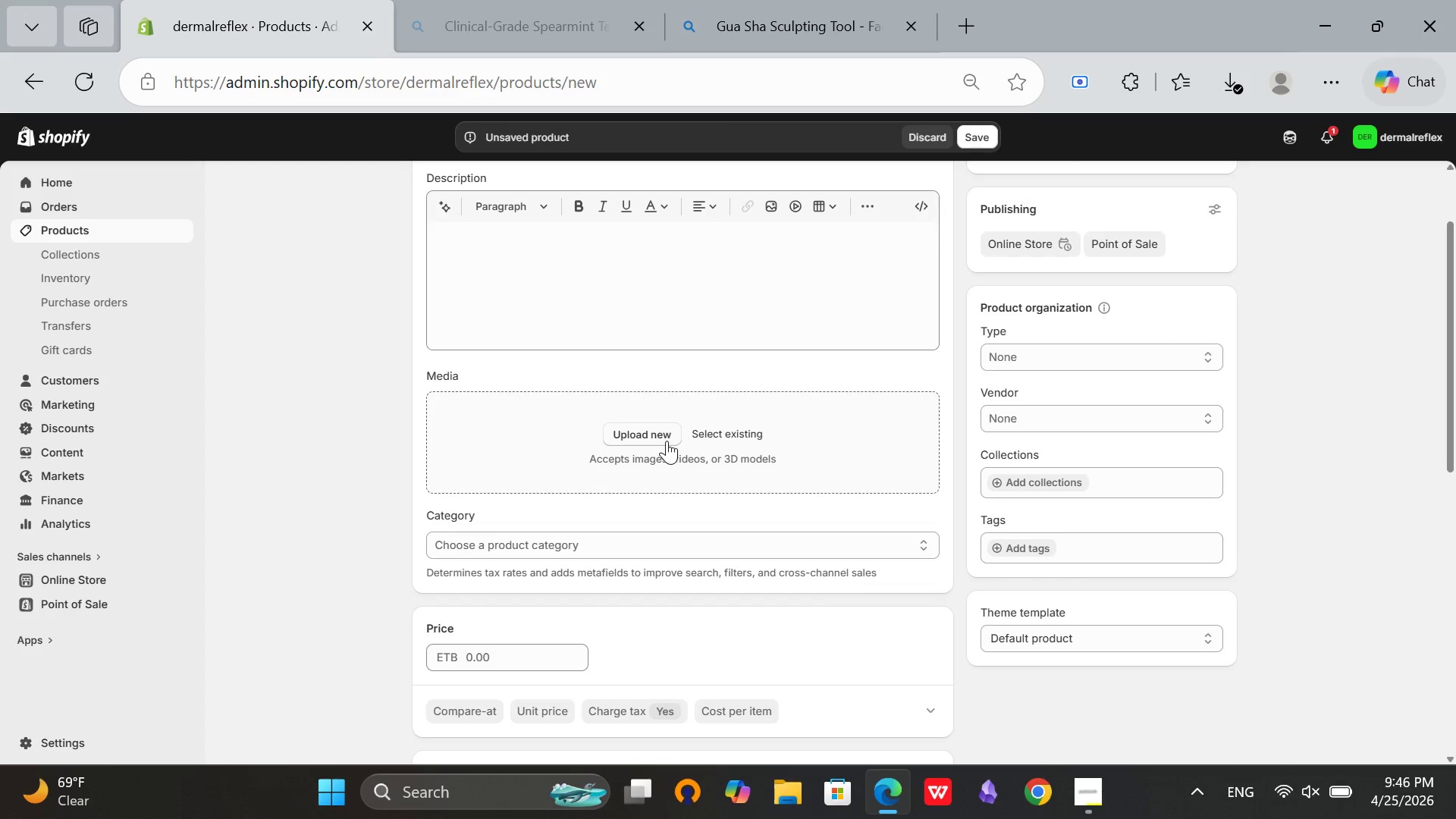 
left_click([664, 440])
 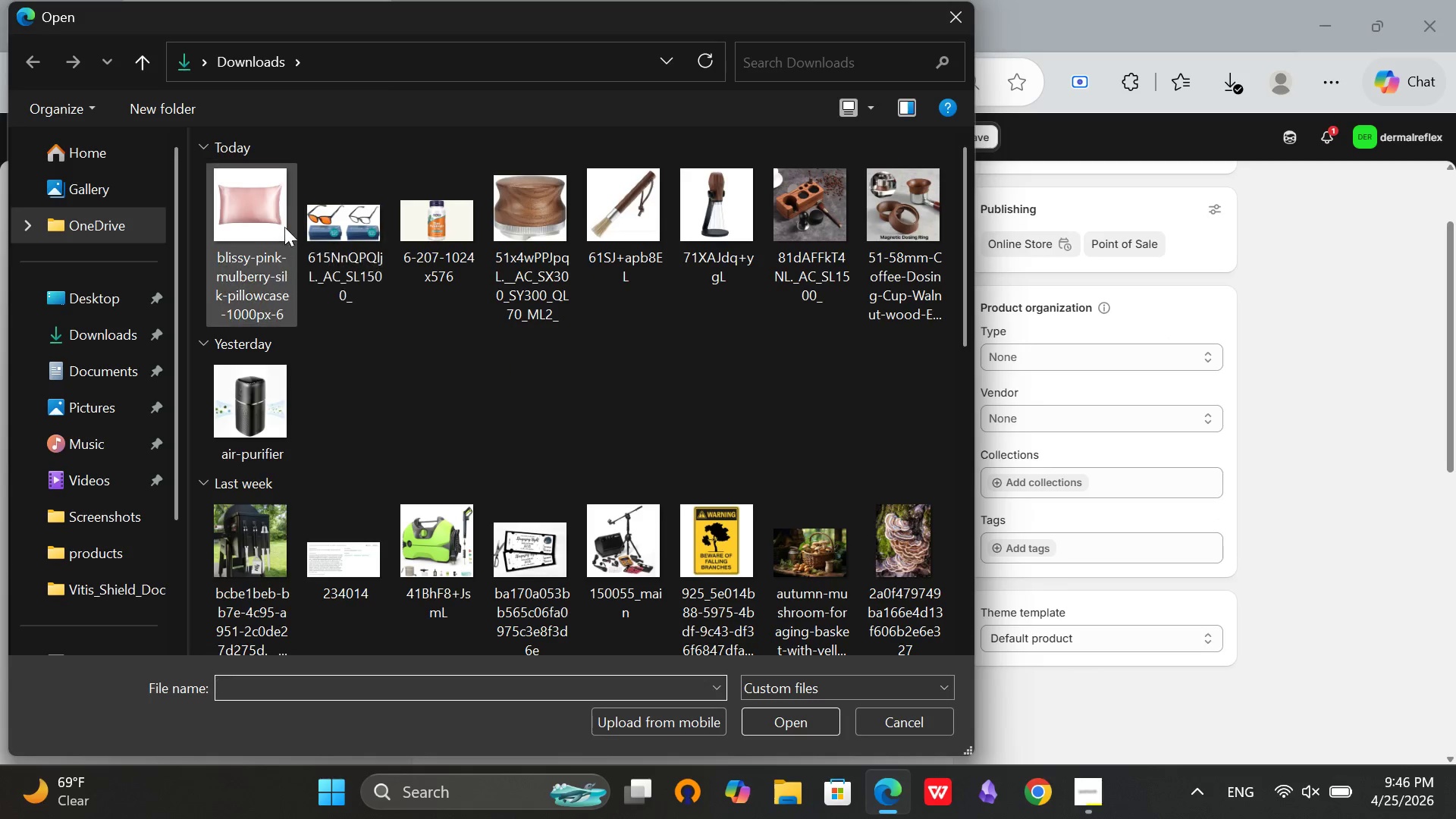 
left_click([262, 196])
 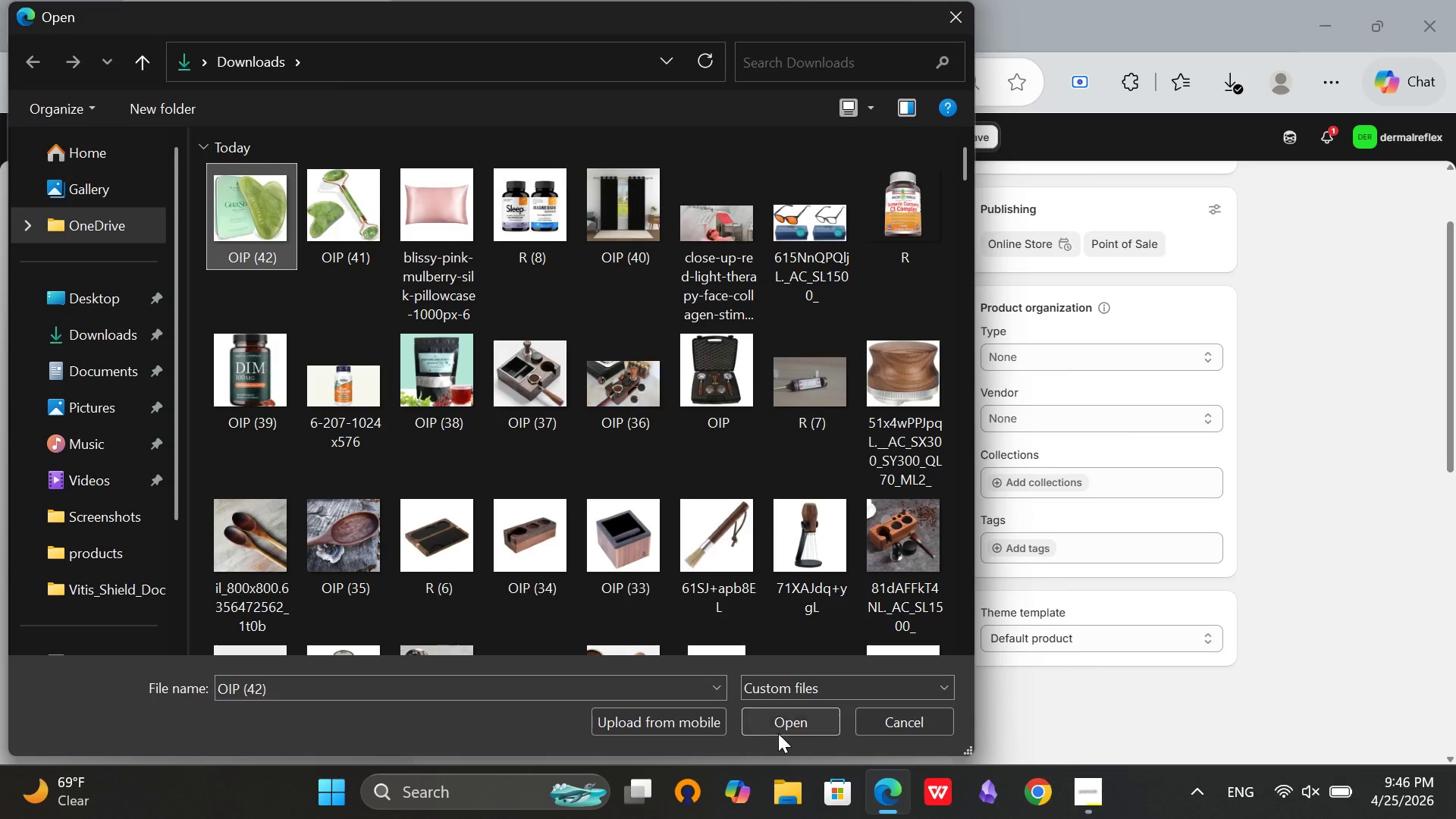 
left_click([778, 733])
 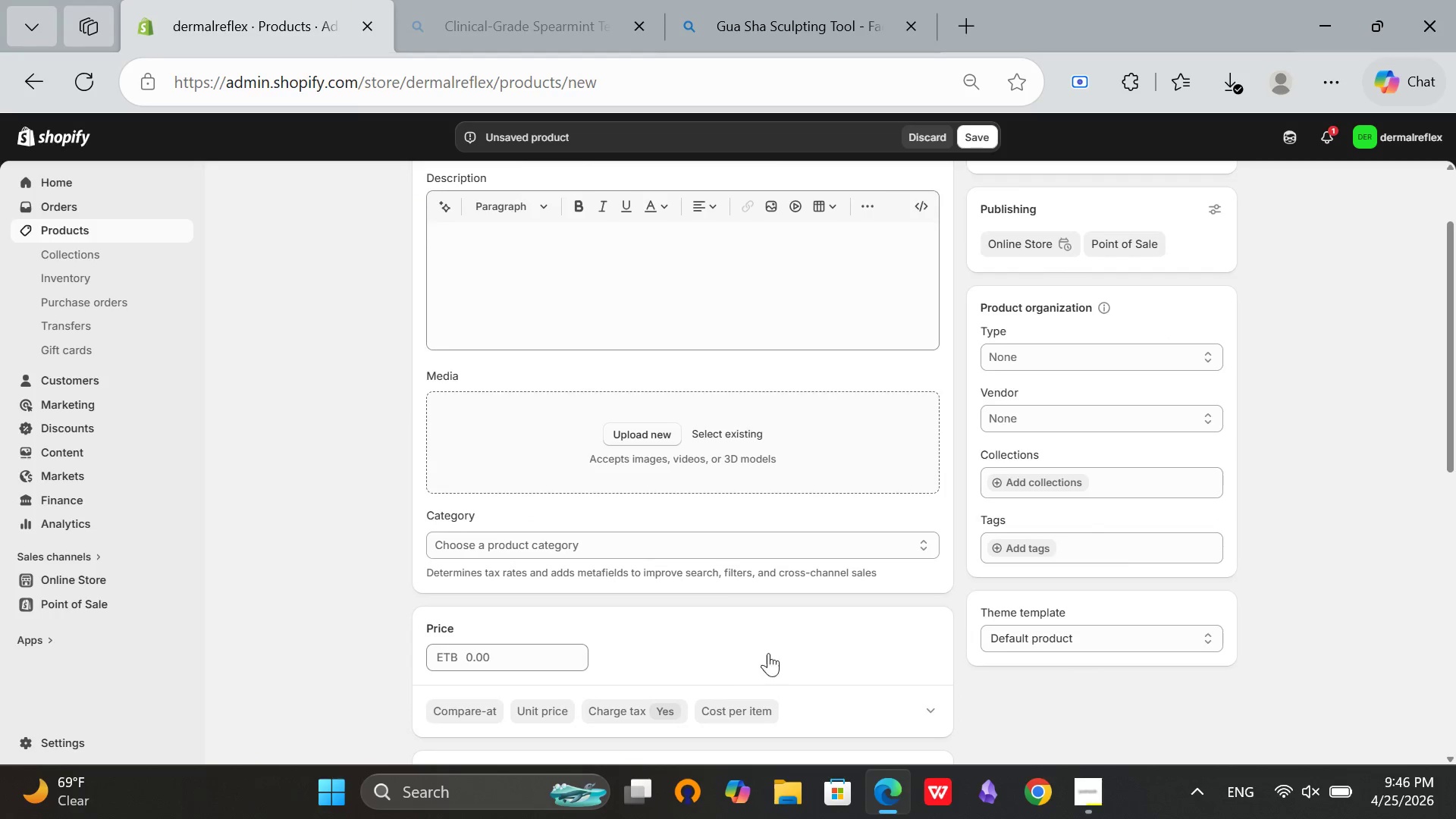 
scroll: coordinate [852, 515], scroll_direction: down, amount: 3.0
 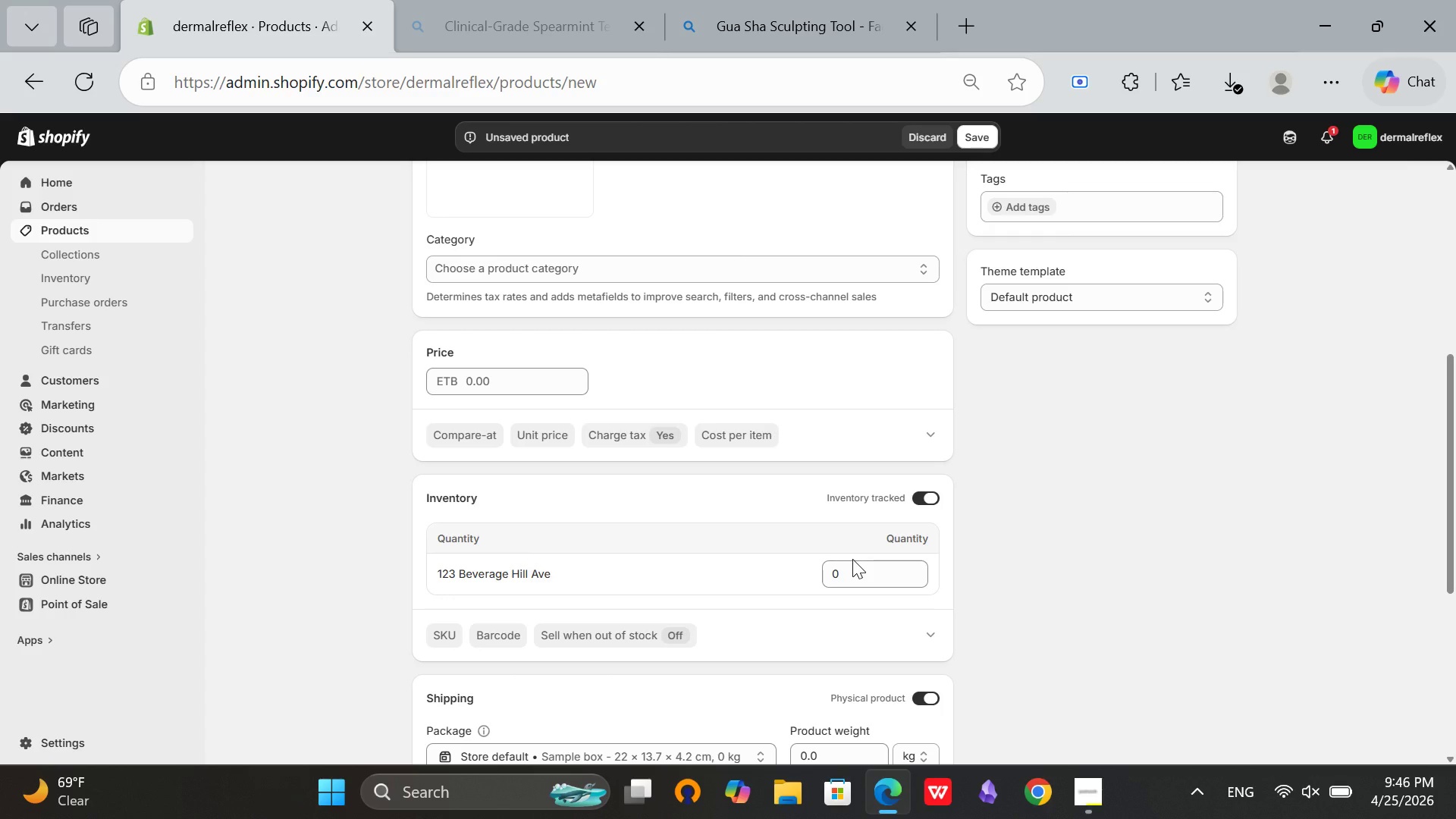 
left_click([852, 559])
 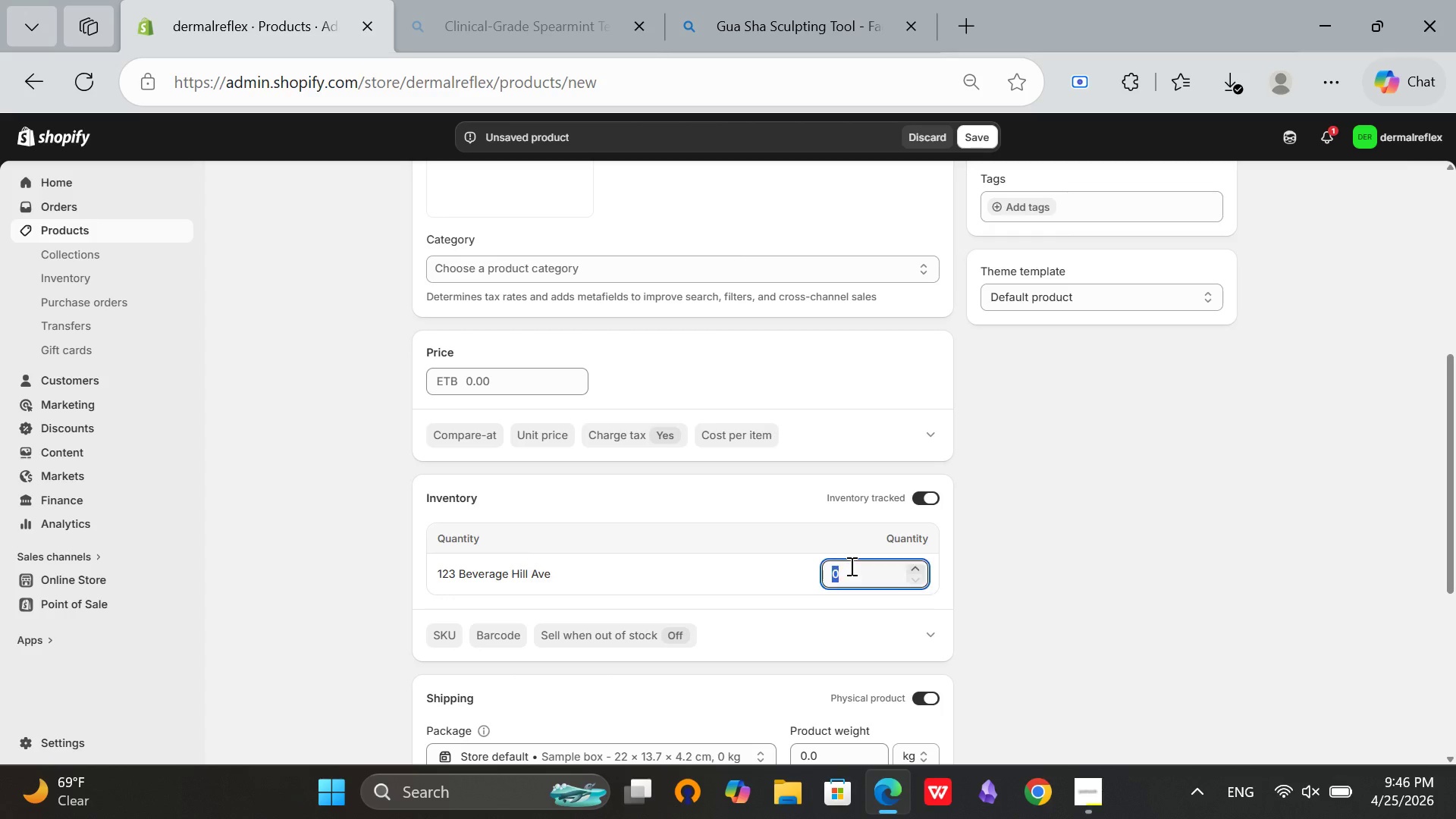 
left_click([850, 566])
 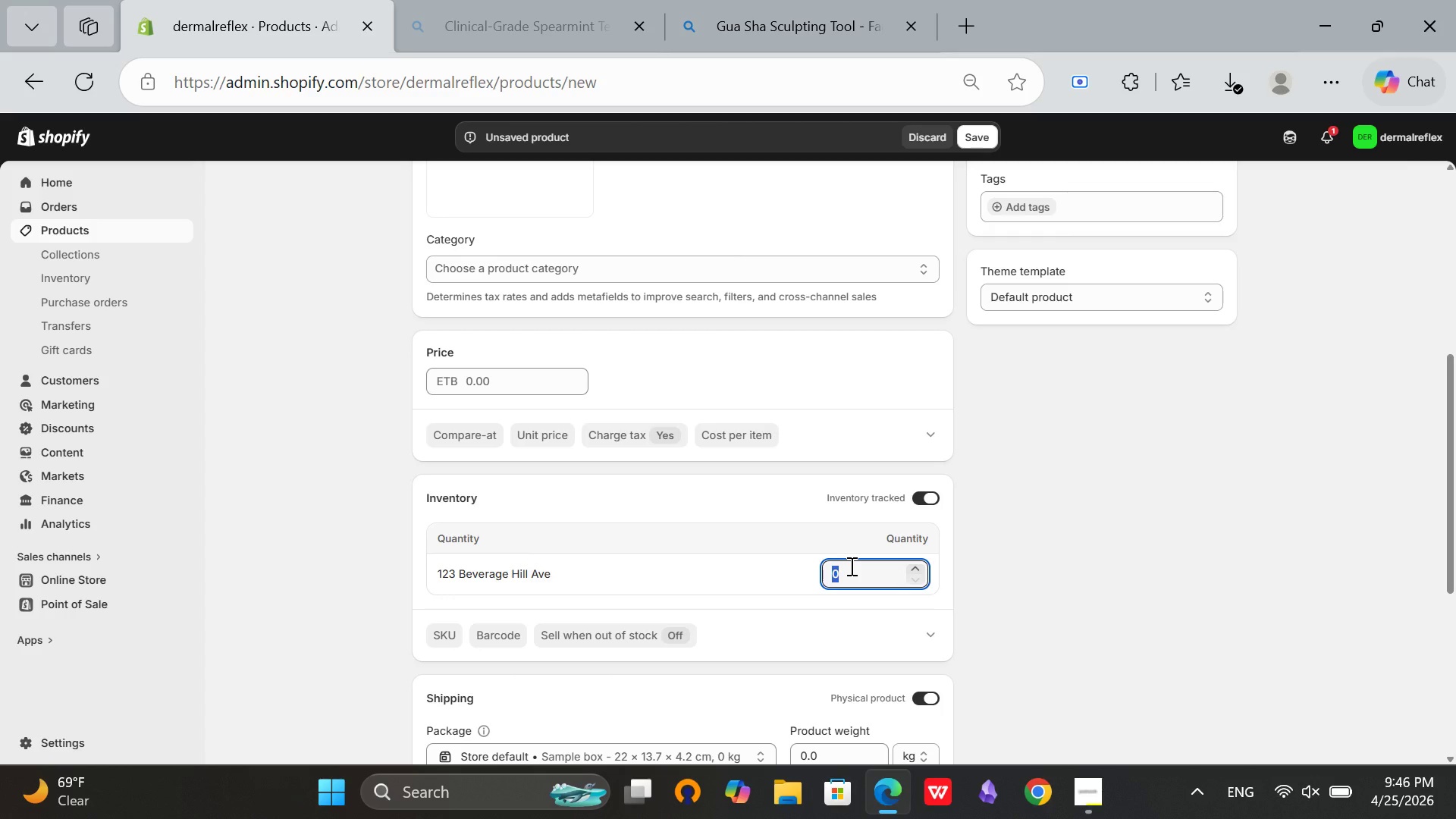 
type(50)
 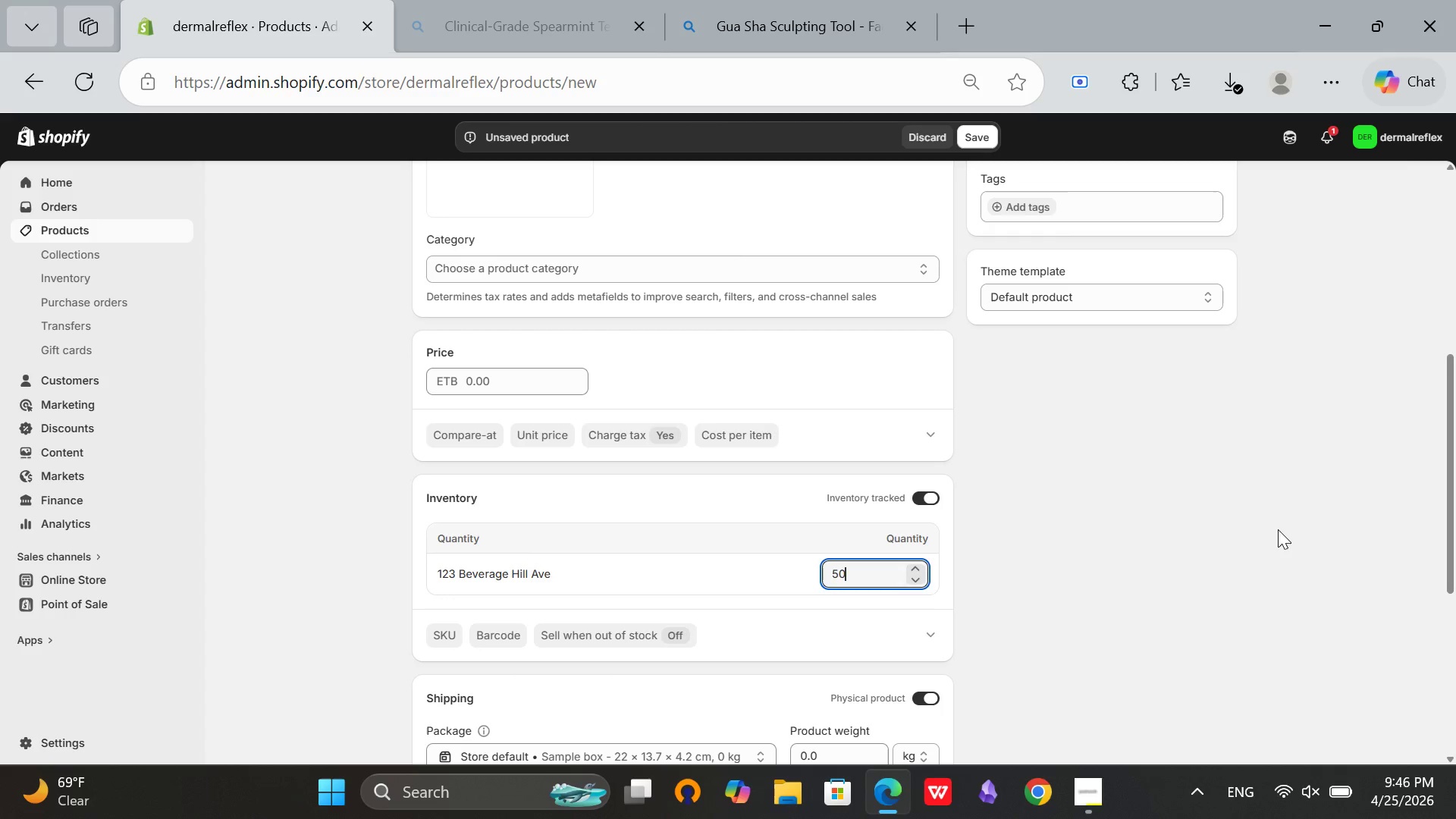 
left_click([1277, 535])
 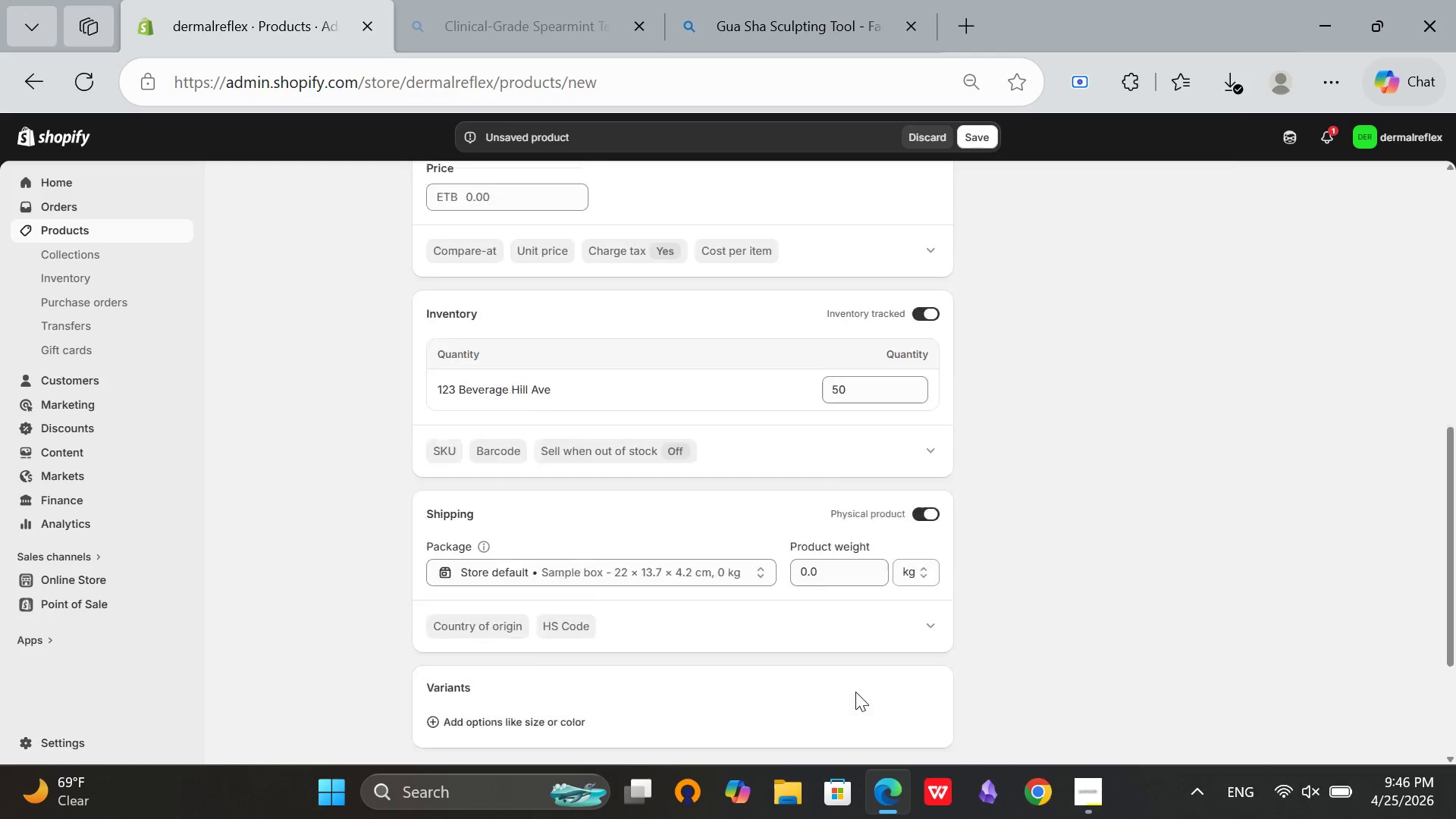 
scroll: coordinate [856, 692], scroll_direction: down, amount: 2.0
 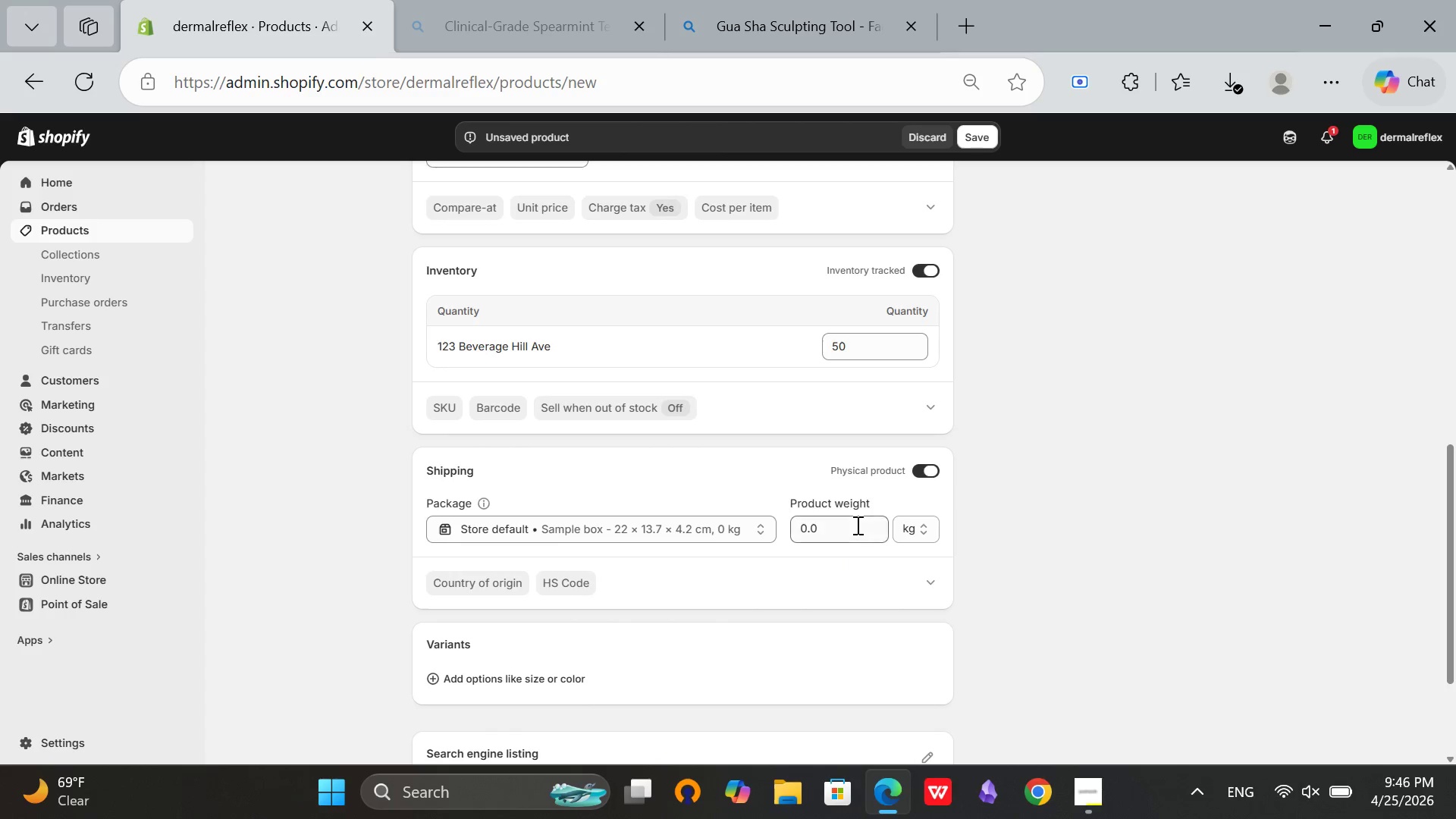 
left_click([856, 525])
 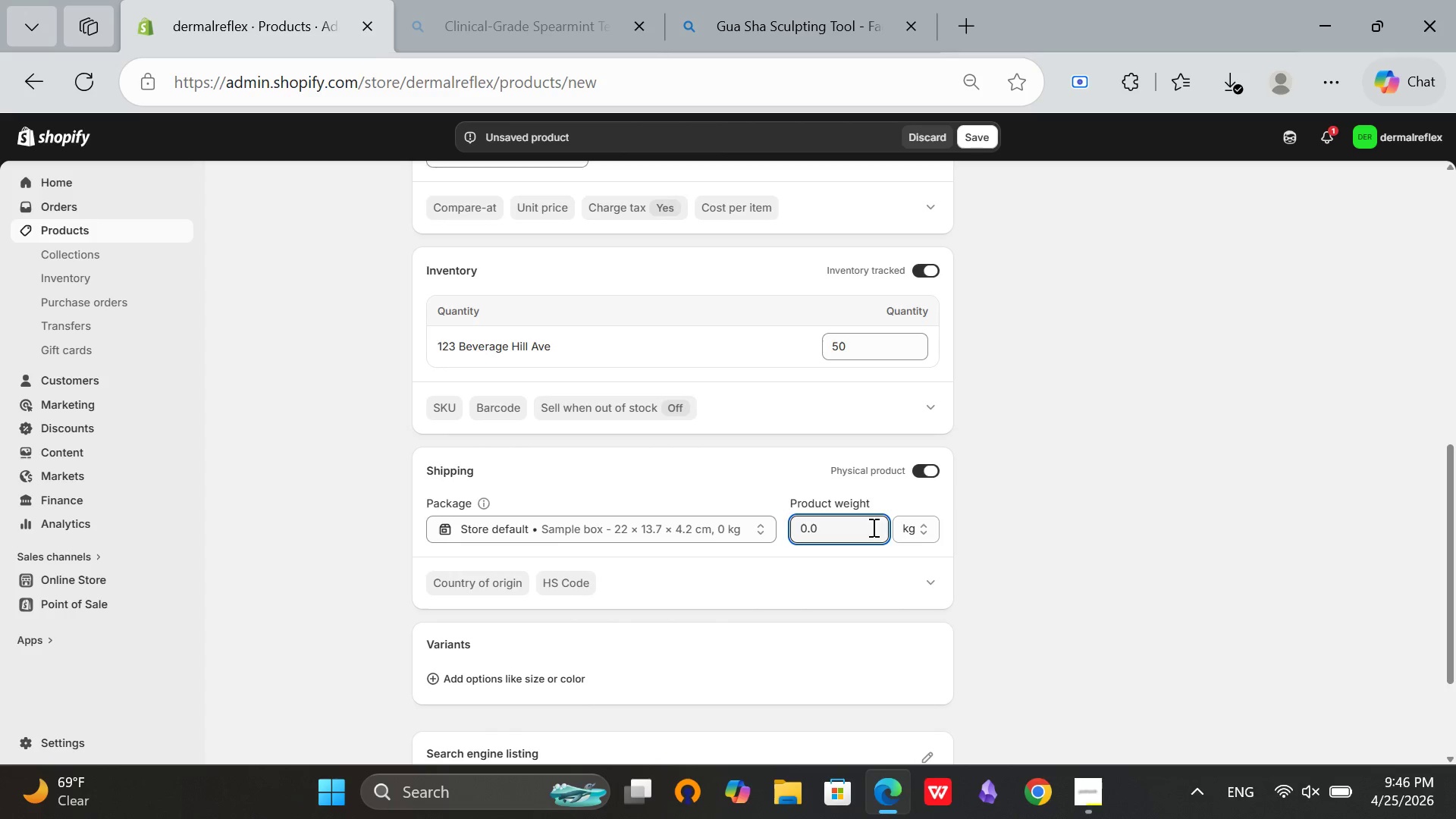 
key(Backspace)
 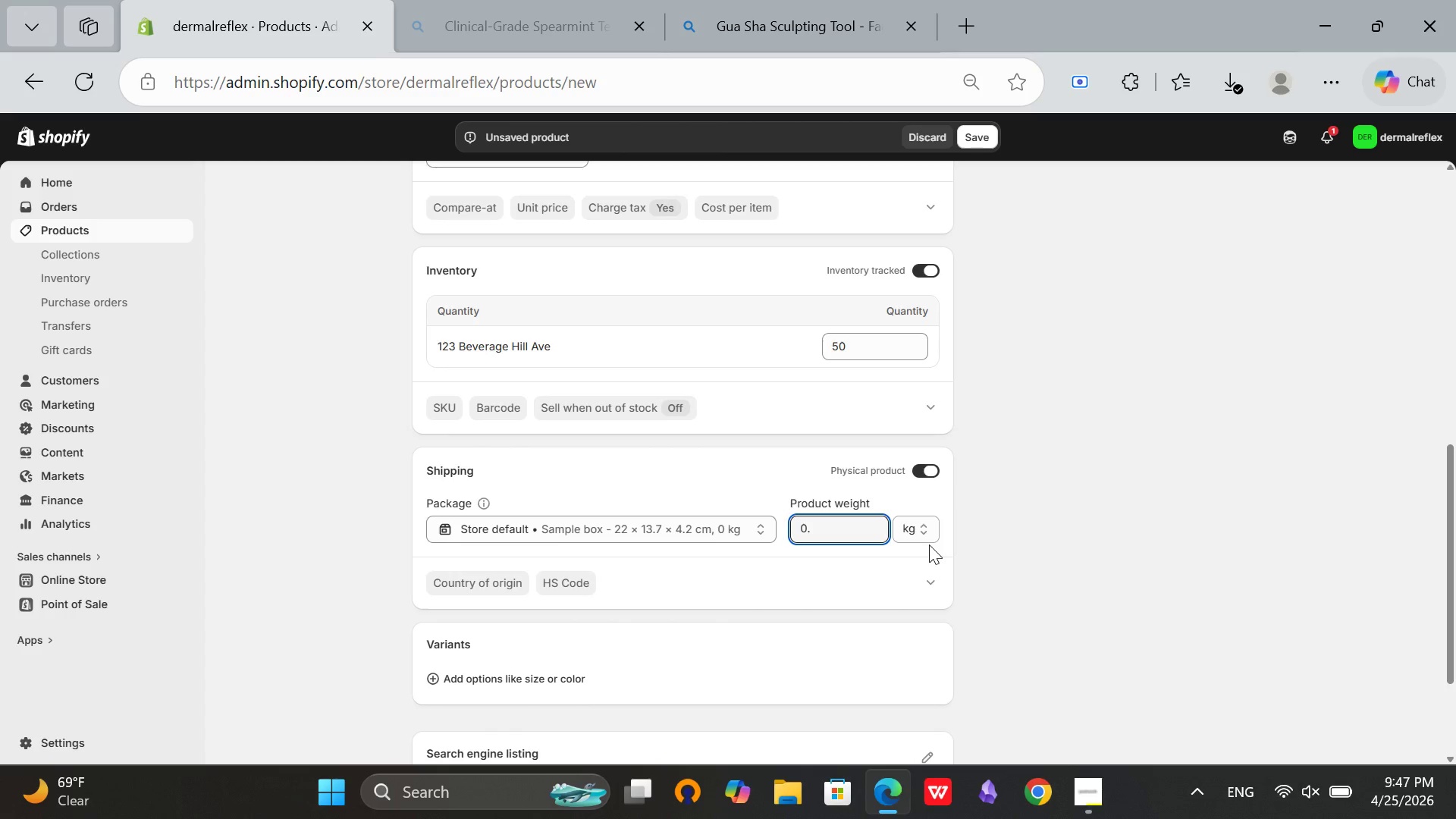 
key(2)
 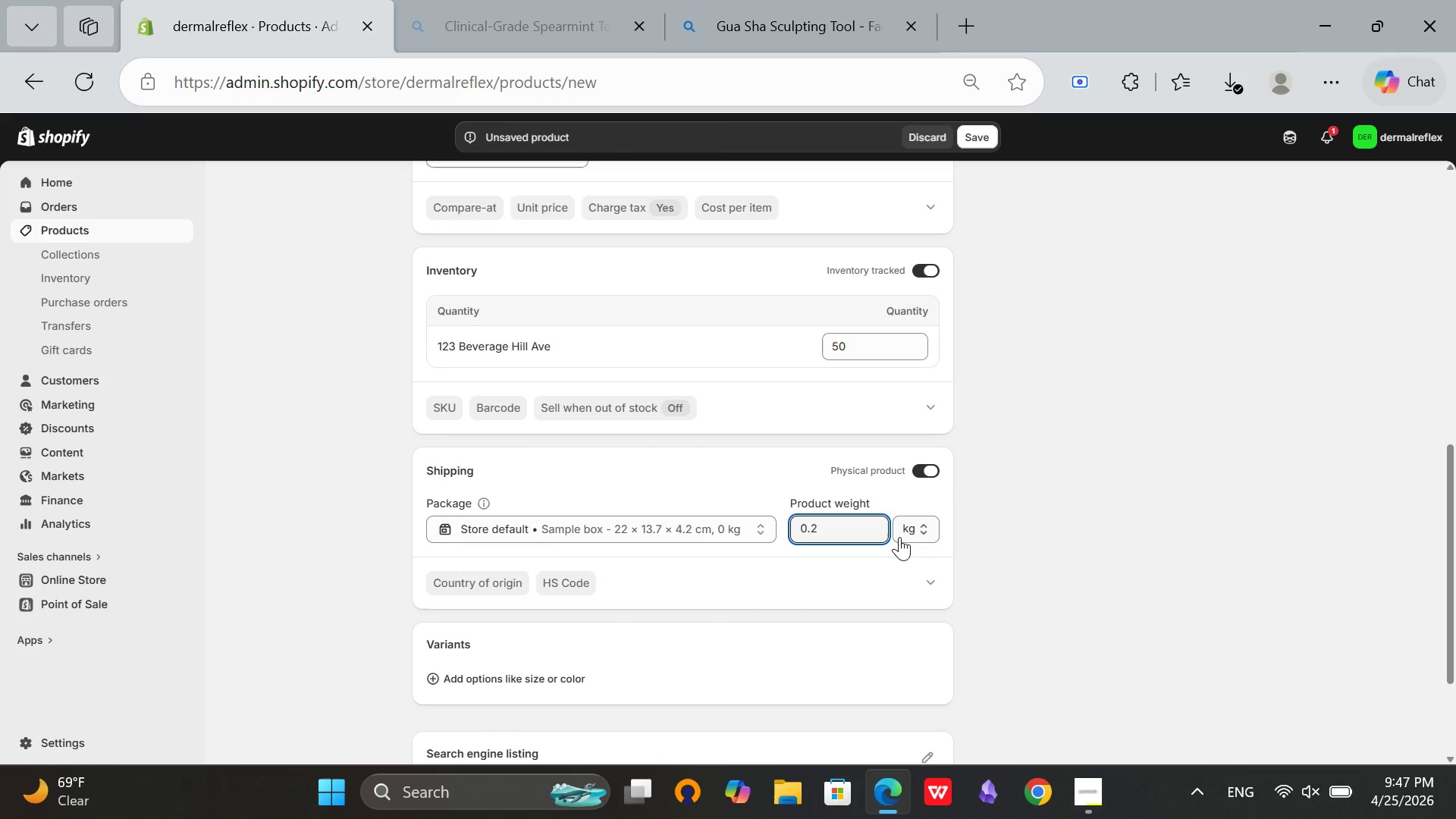 
left_click([900, 537])
 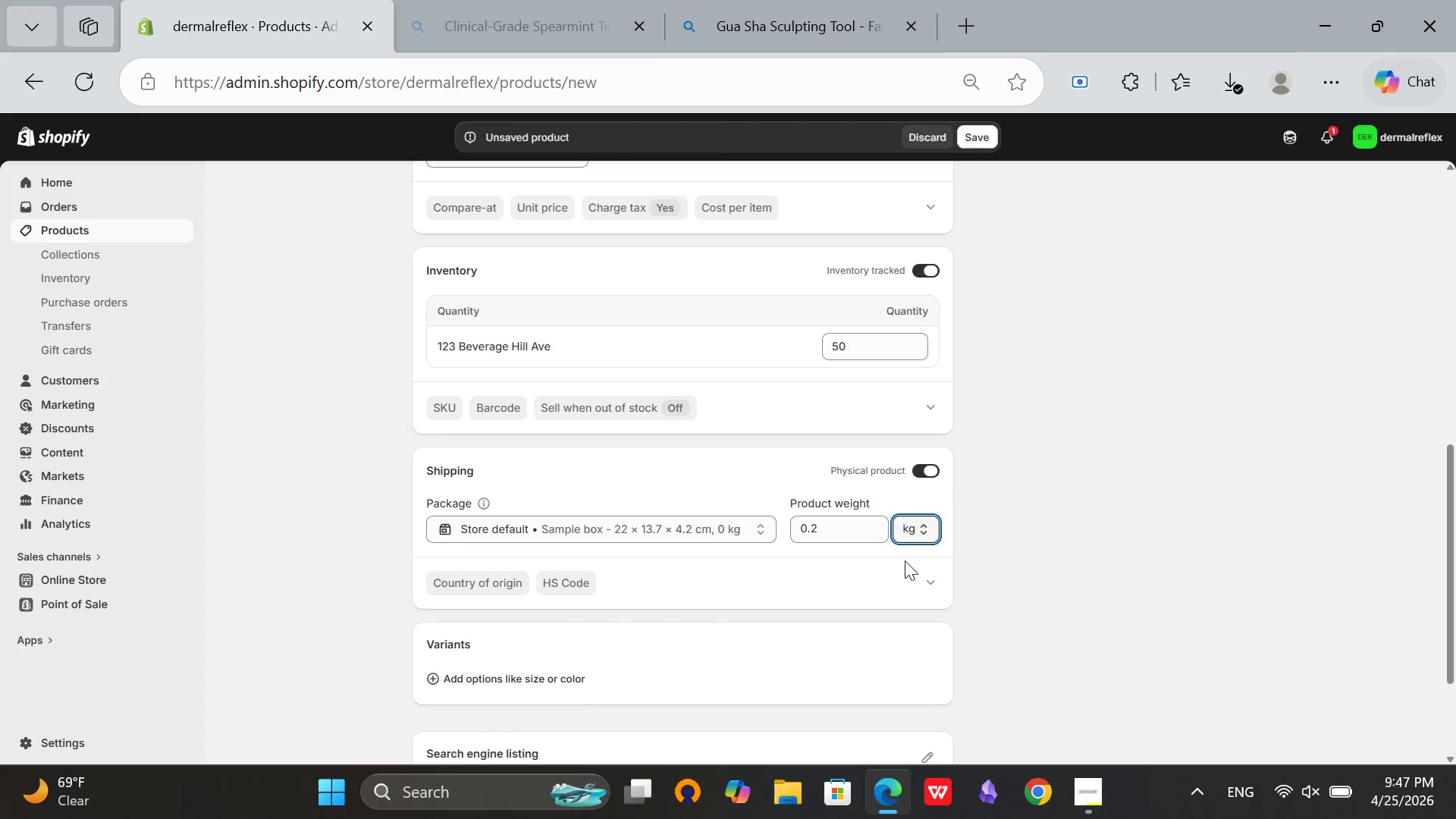 
left_click([905, 560])
 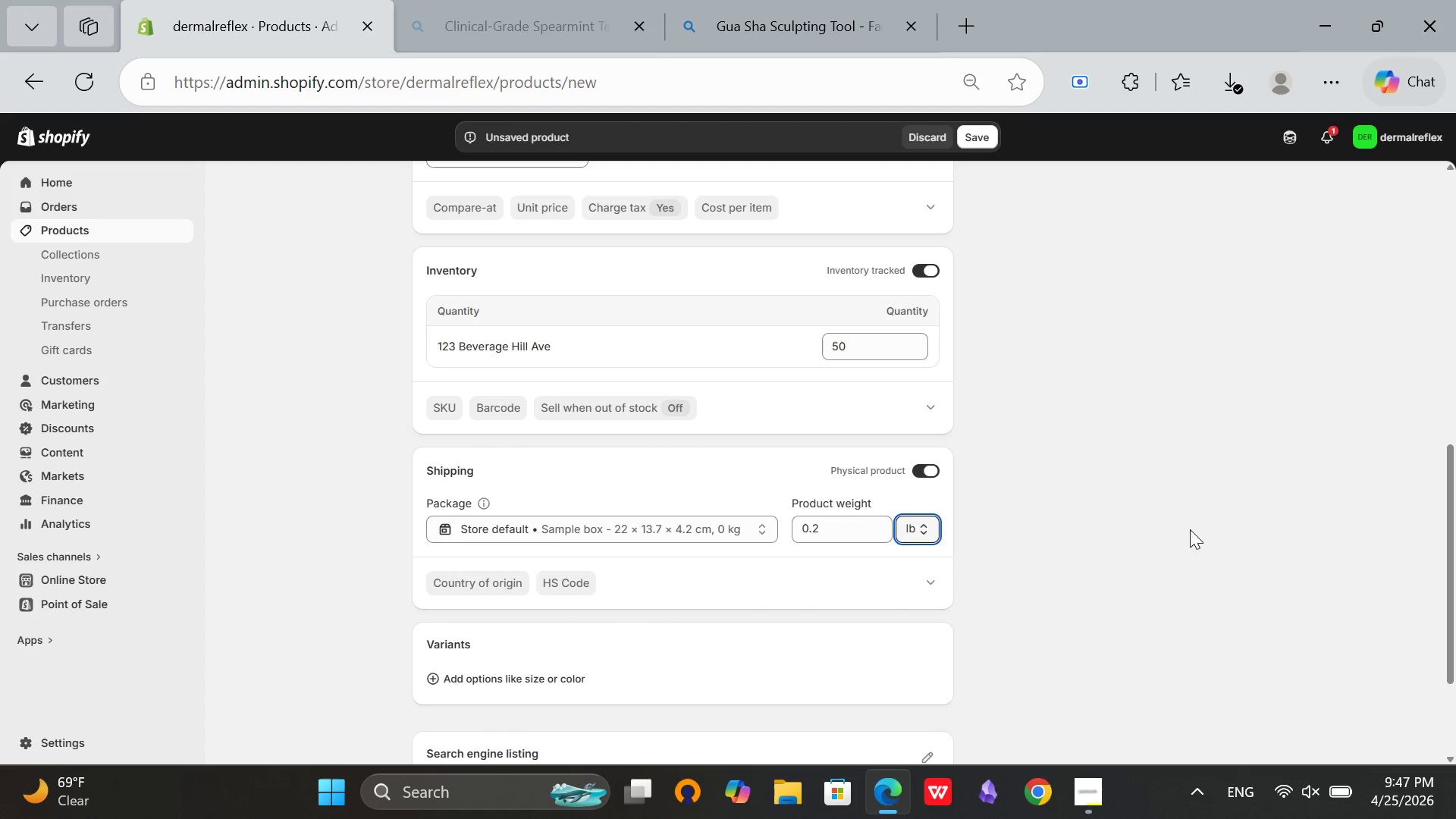 
left_click([1192, 532])
 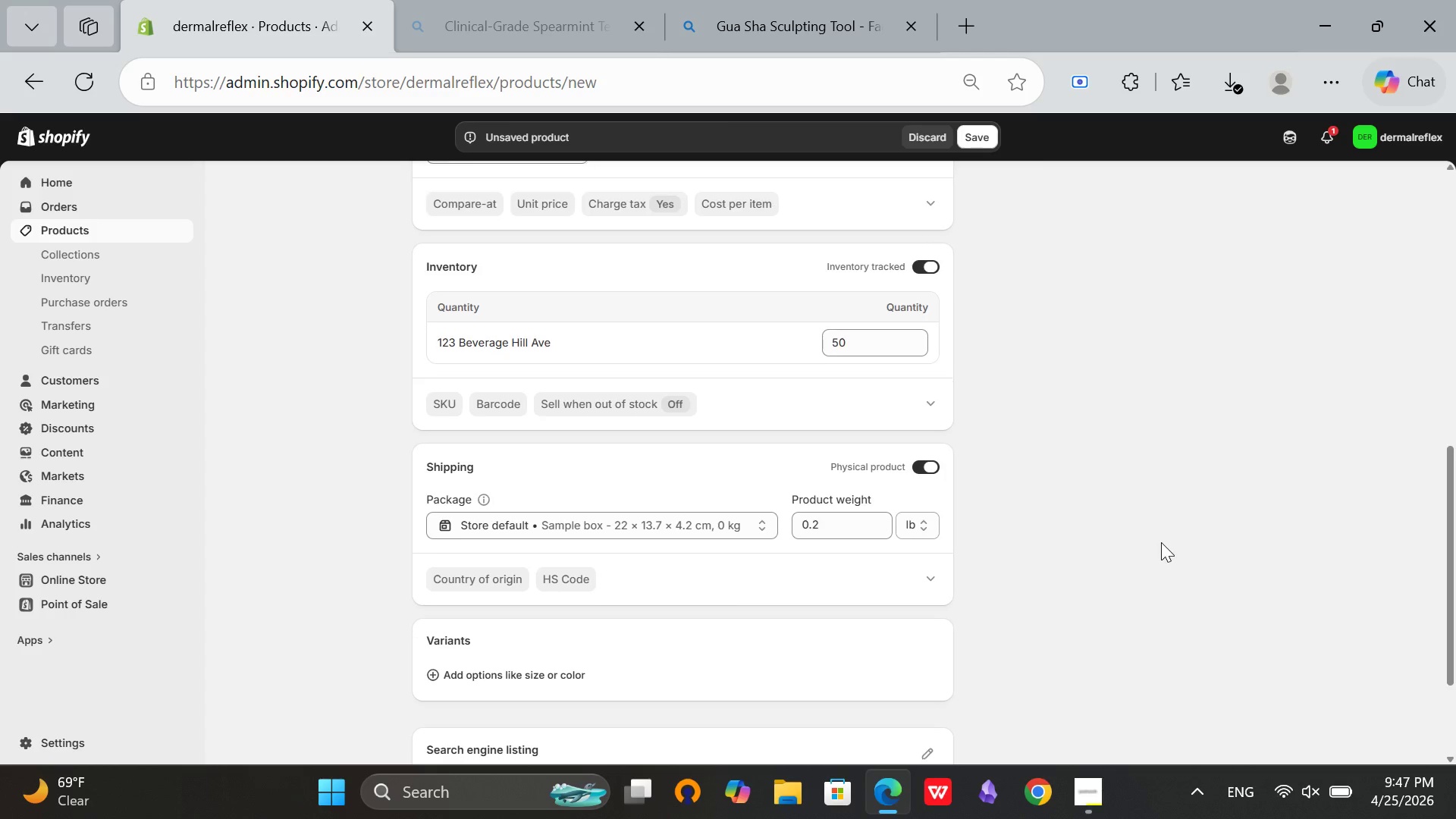 
scroll: coordinate [528, 405], scroll_direction: up, amount: 3.0
 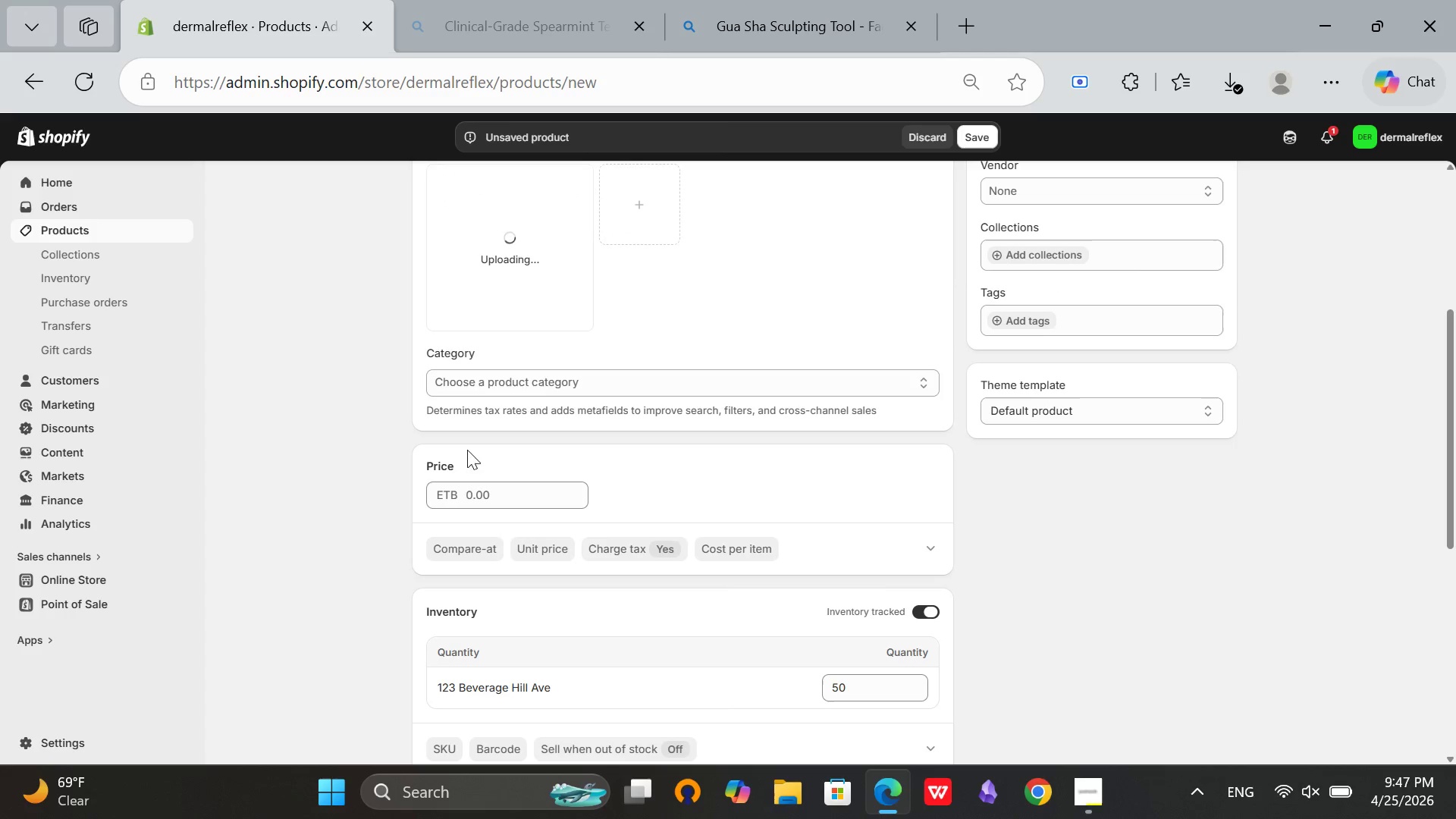 
left_click([472, 494])
 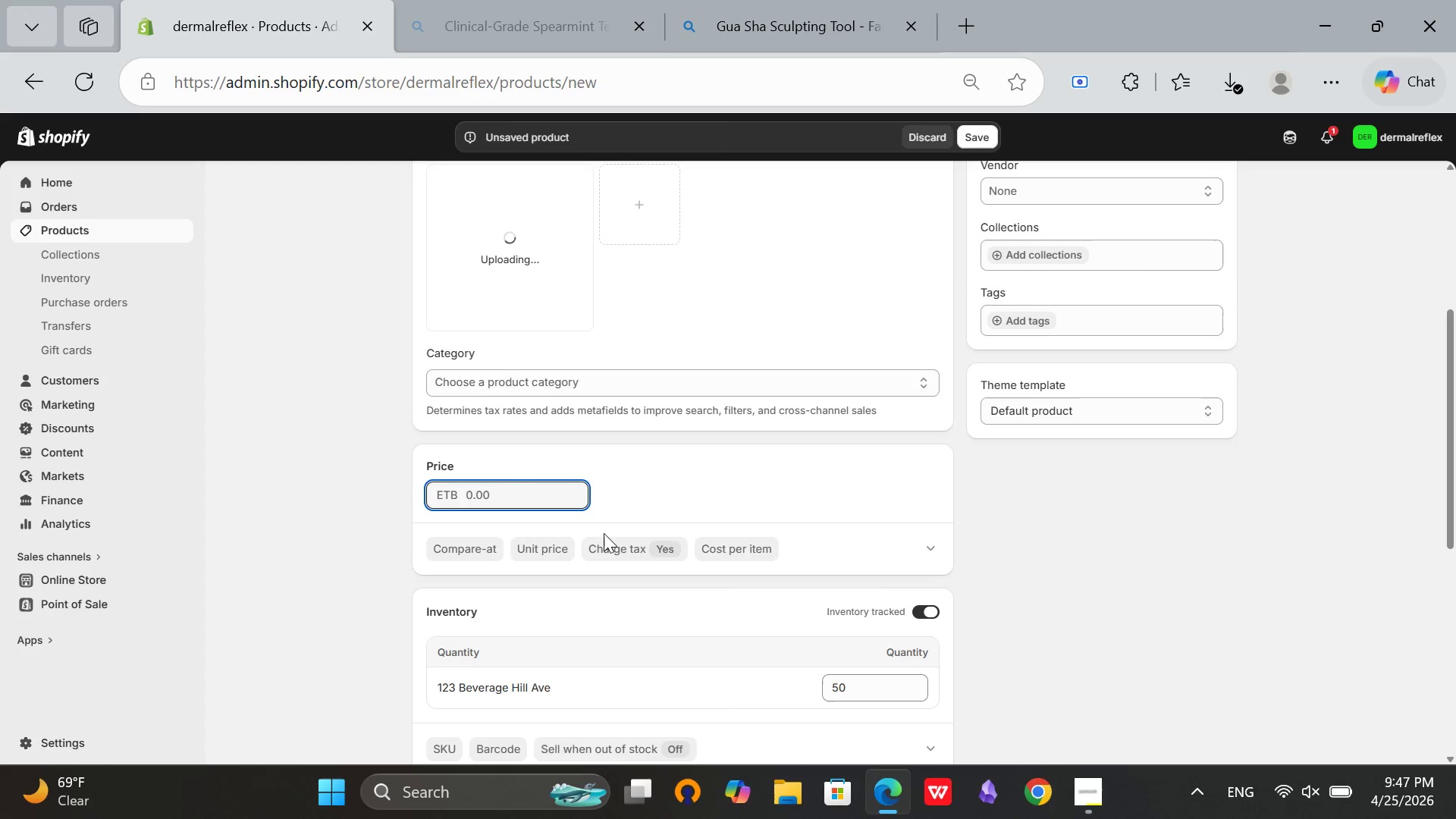 
type(19)
 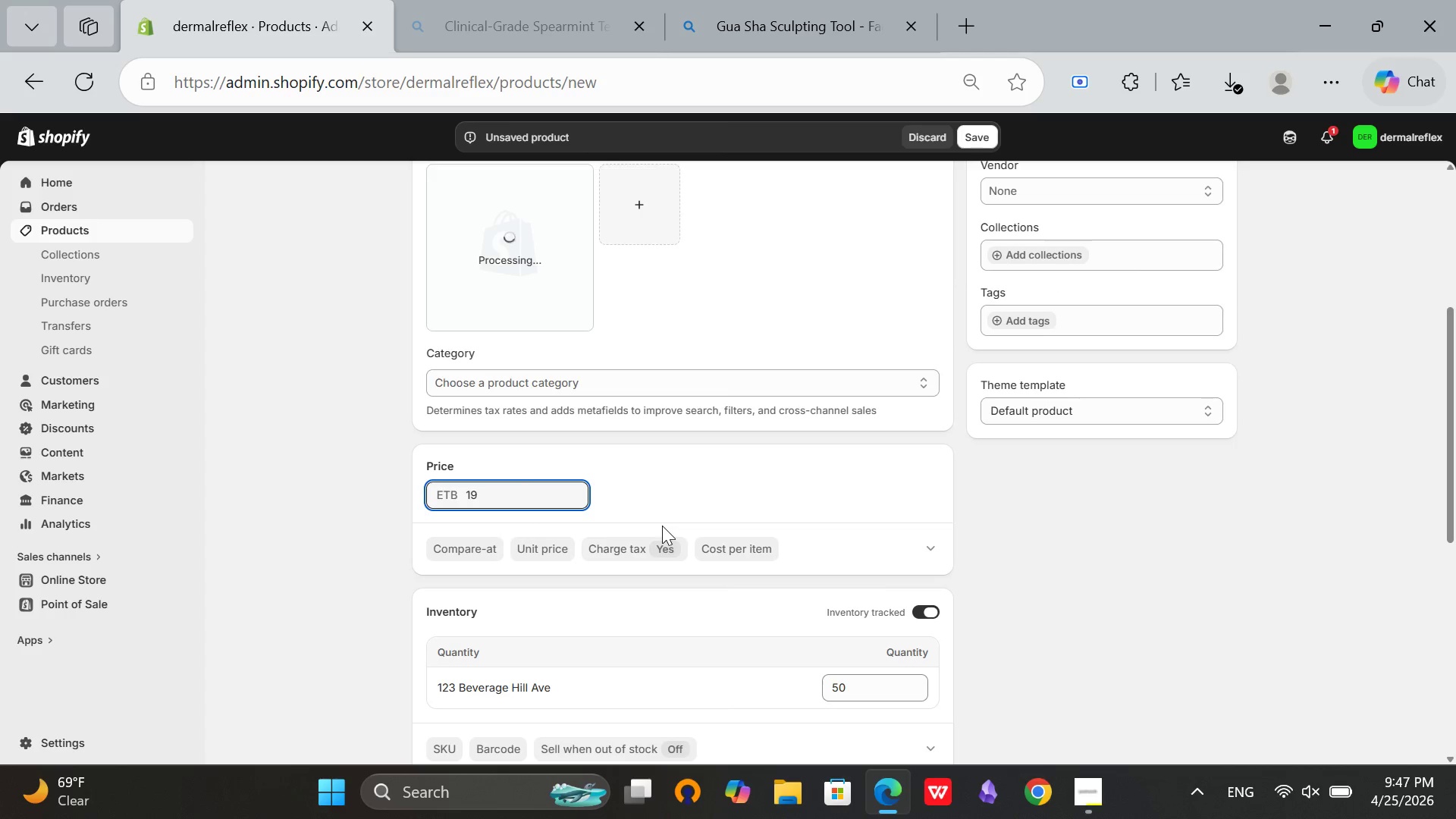 
type(.99)
 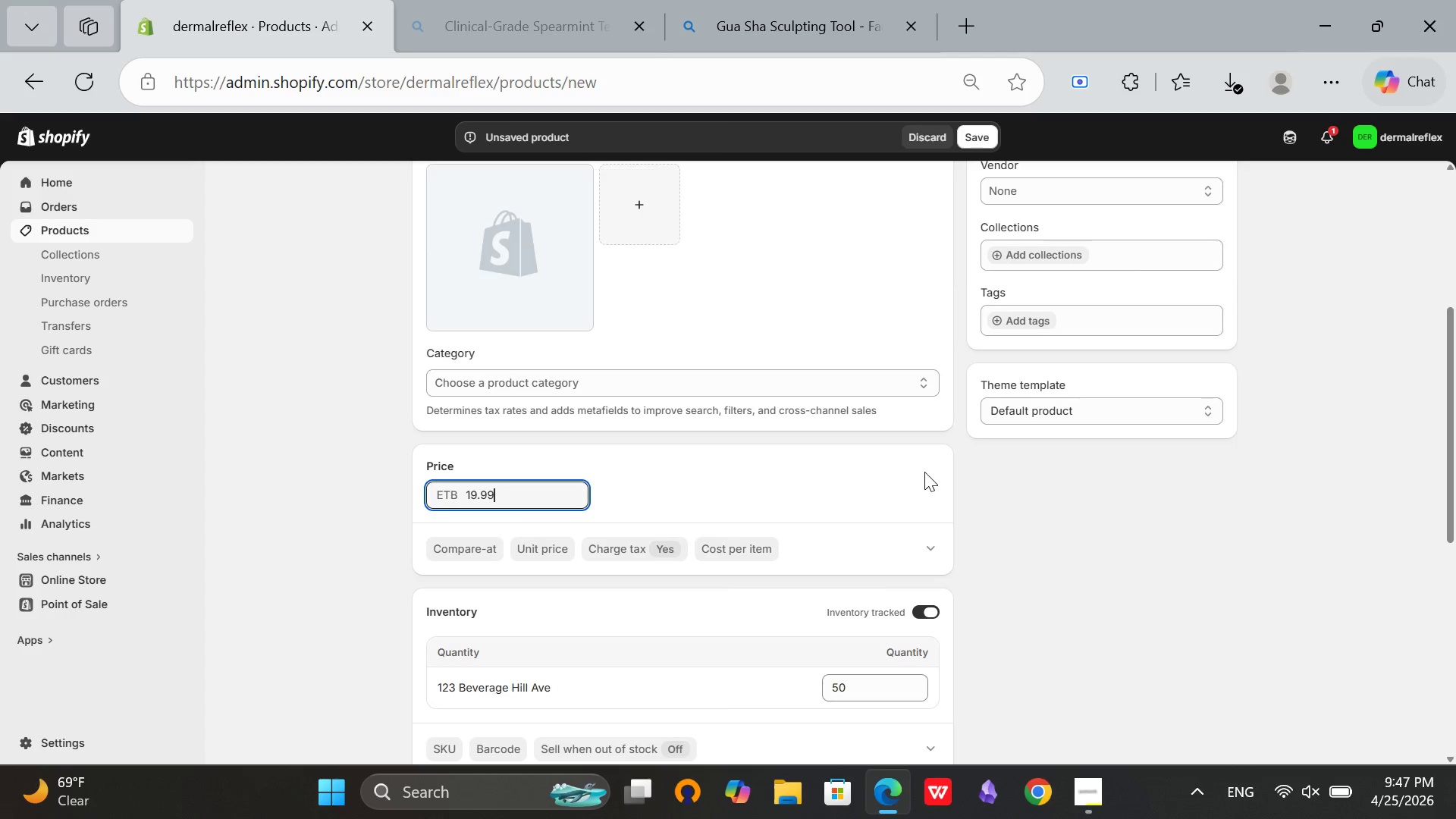 
left_click([924, 472])
 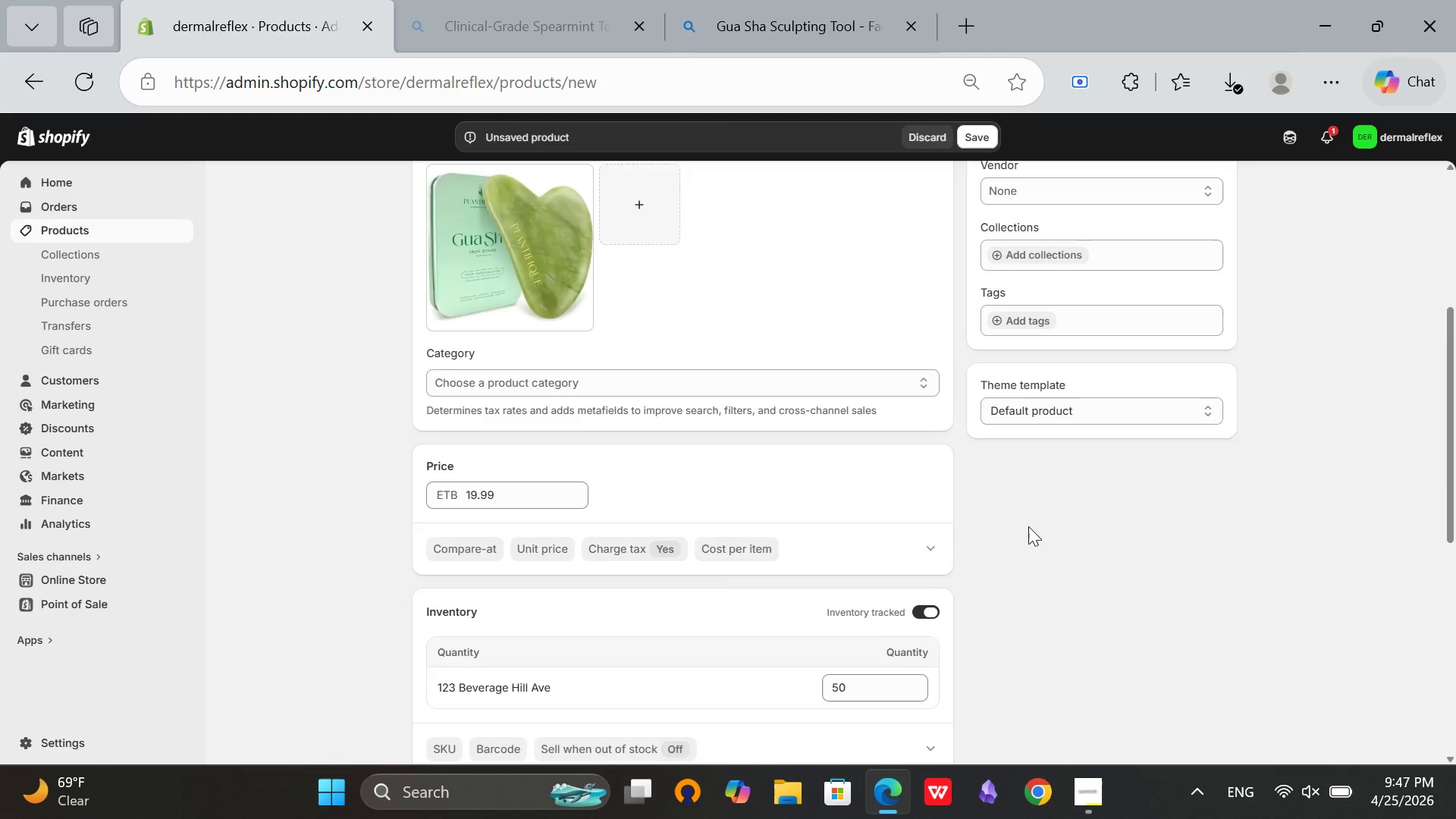 
scroll: coordinate [1028, 526], scroll_direction: up, amount: 2.0
 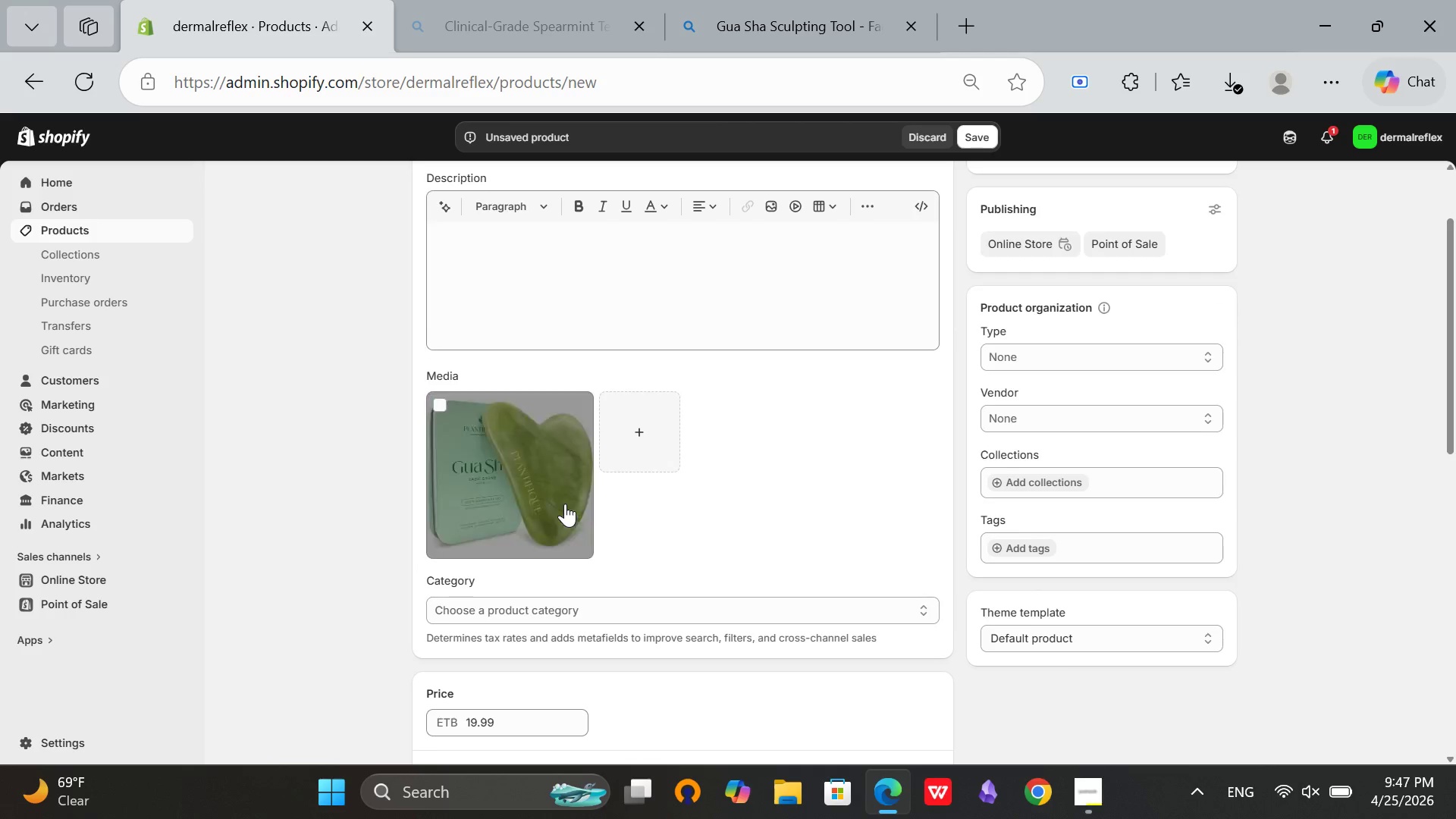 
scroll: coordinate [682, 478], scroll_direction: down, amount: 2.0
 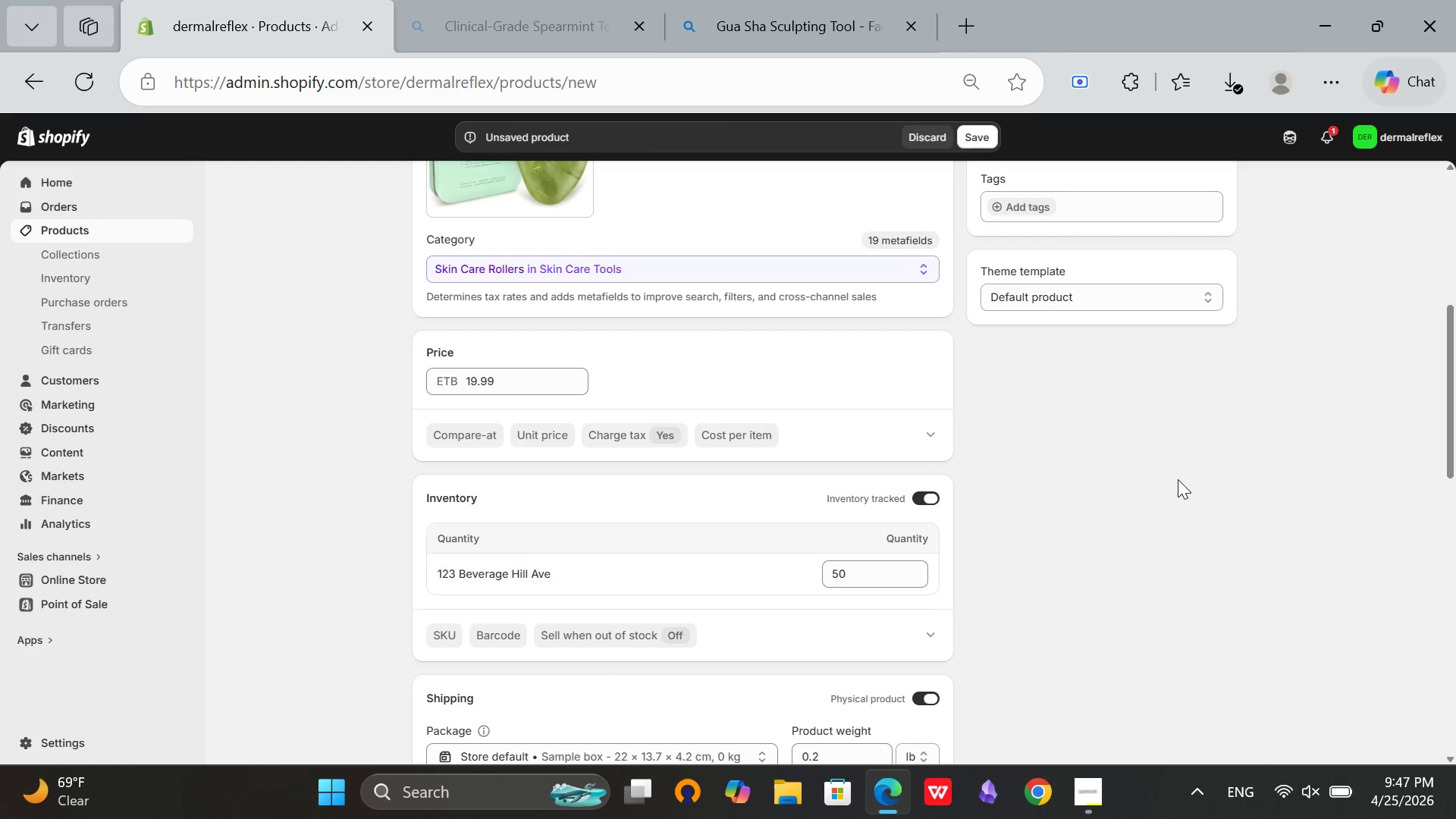 
wait(10.46)
 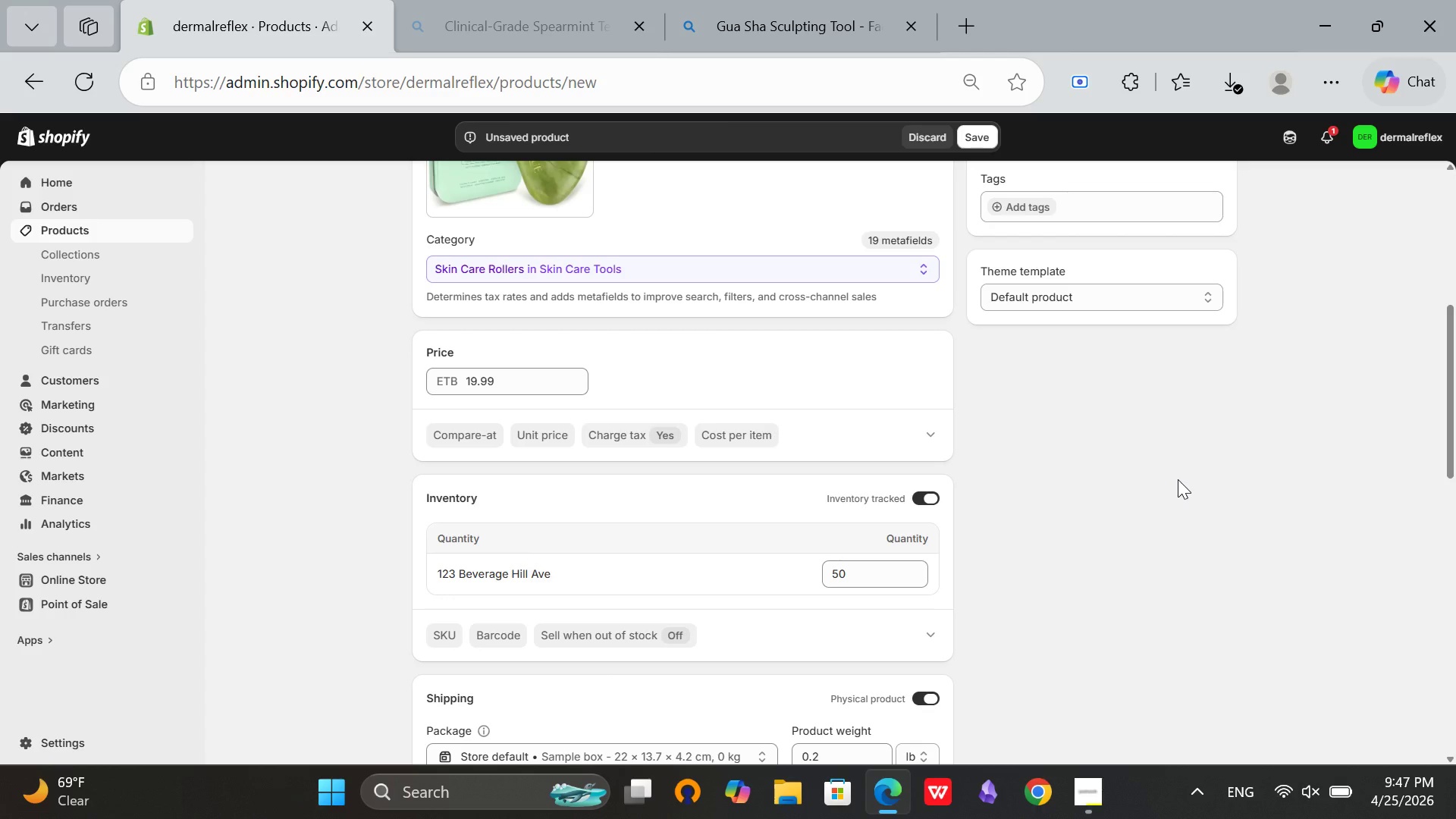 
scroll: coordinate [770, 585], scroll_direction: up, amount: 5.0
 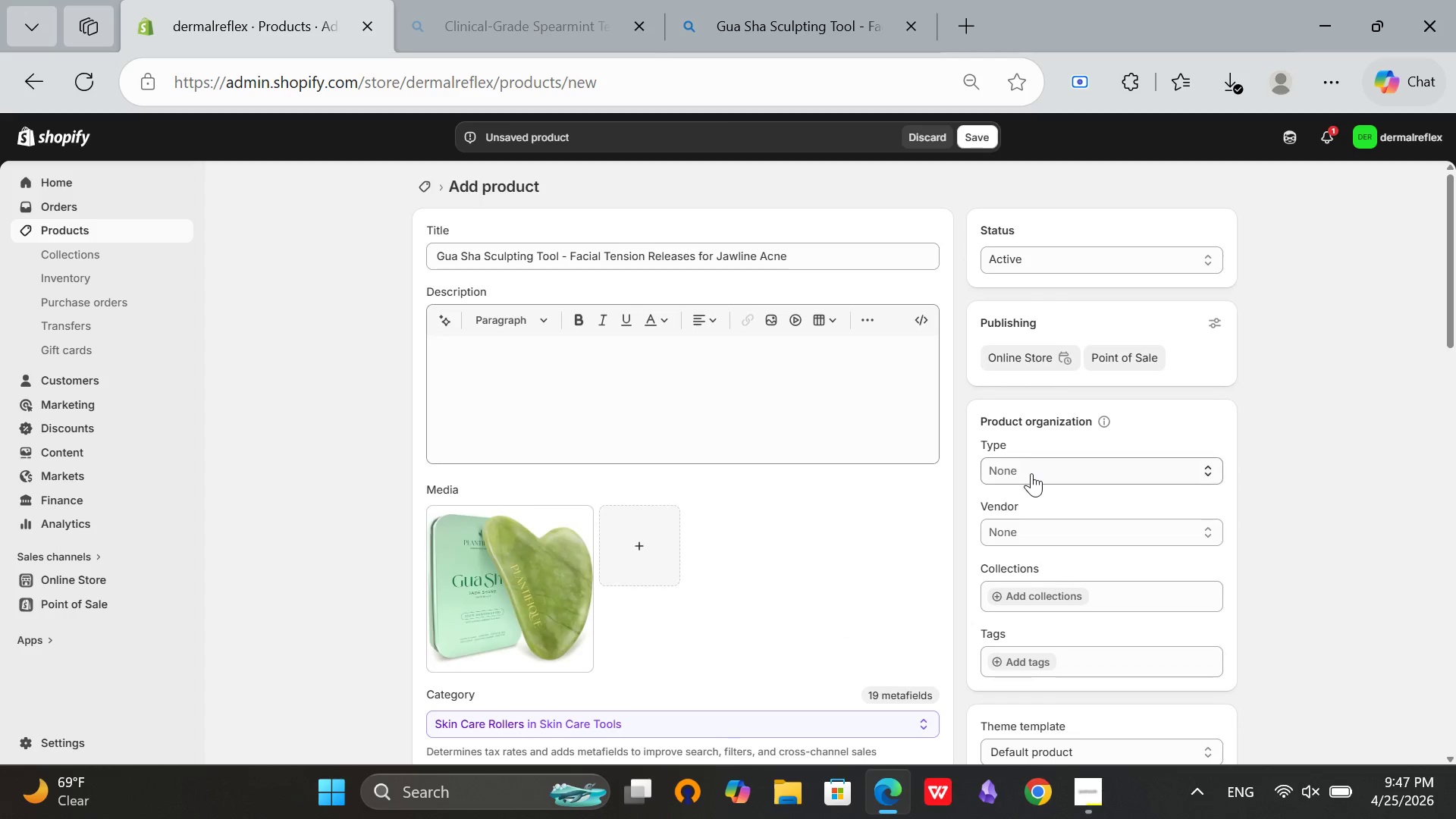 
left_click([1031, 473])
 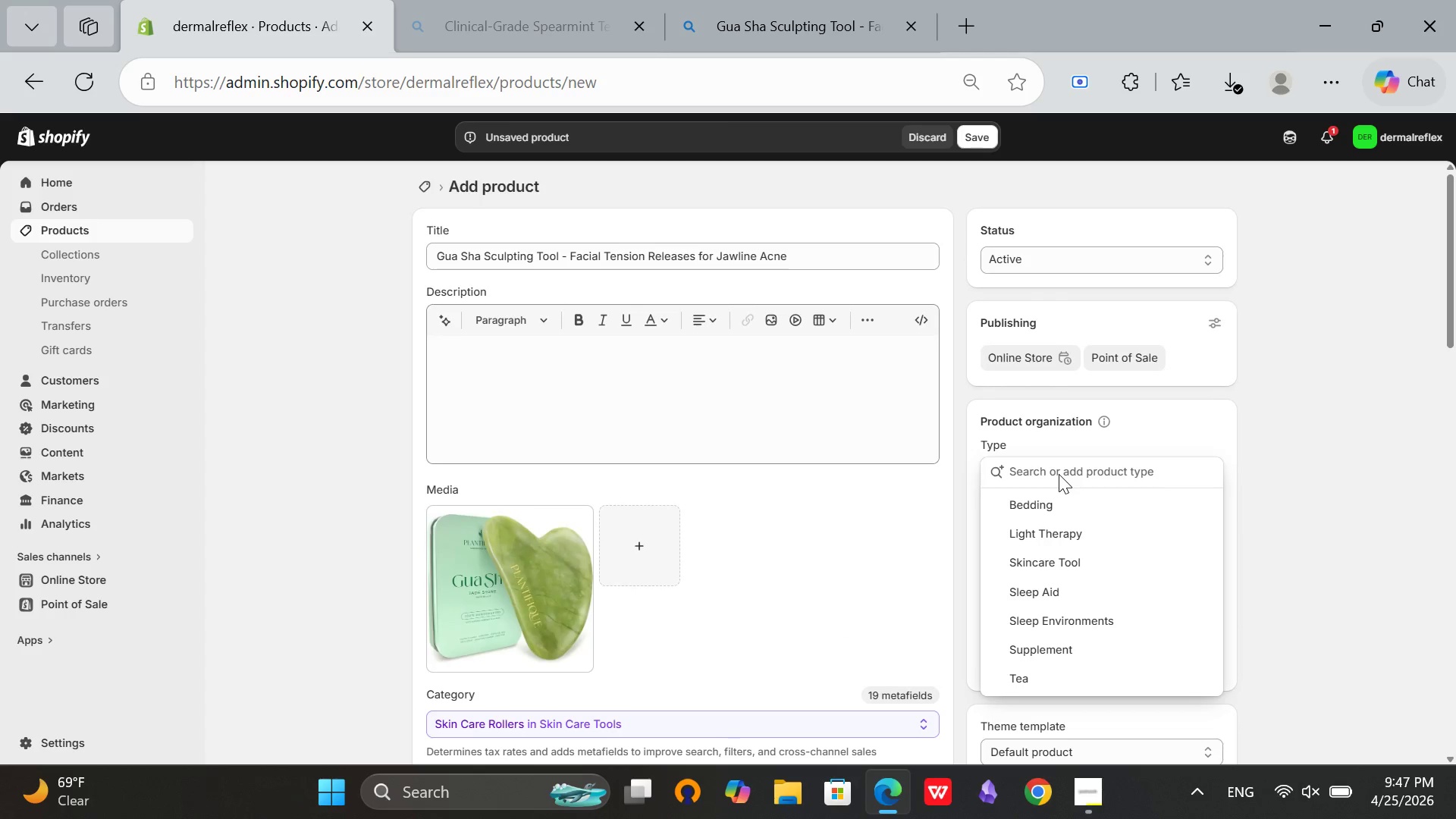 
wait(5.03)
 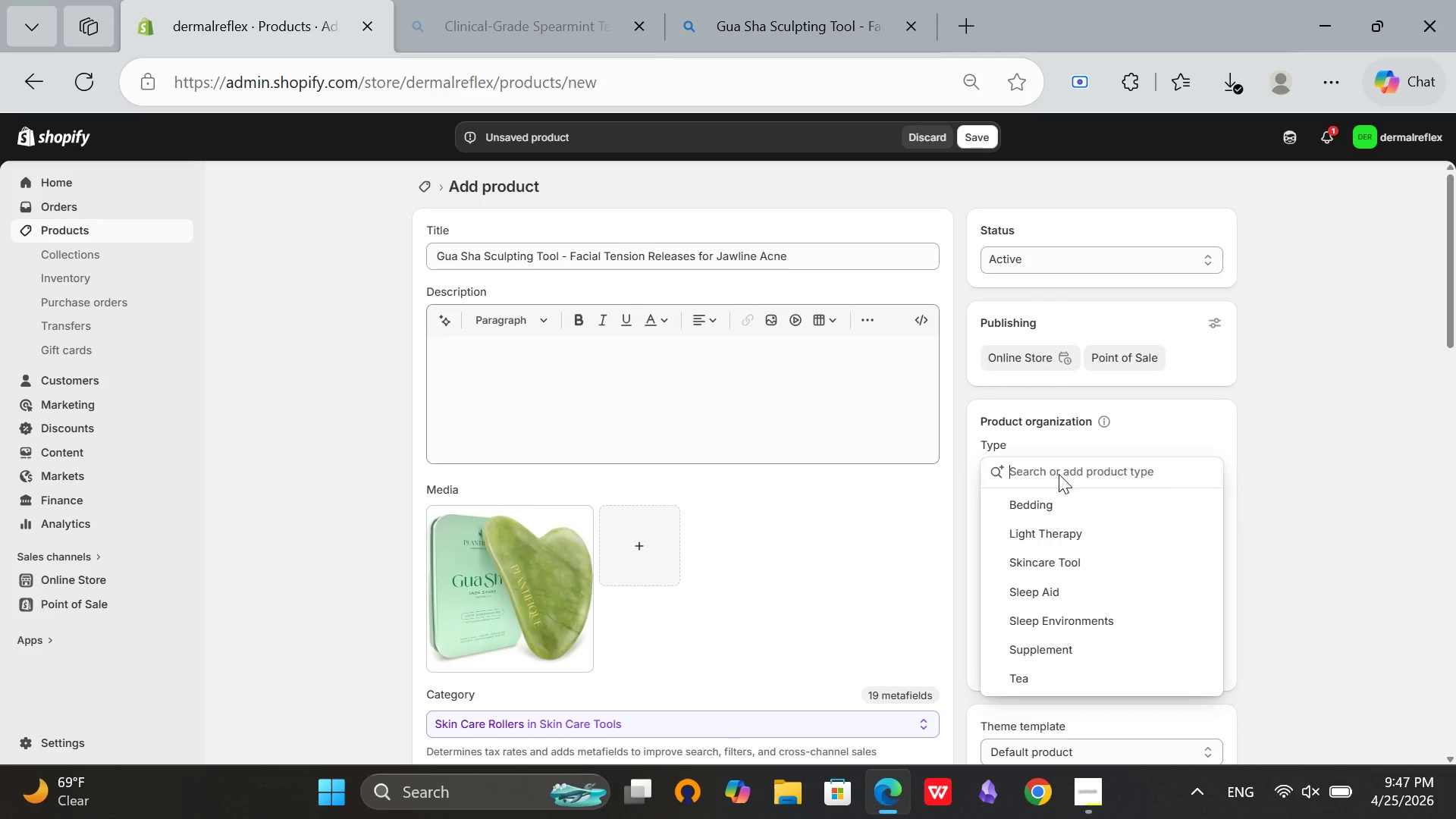 
type(Skincare)
 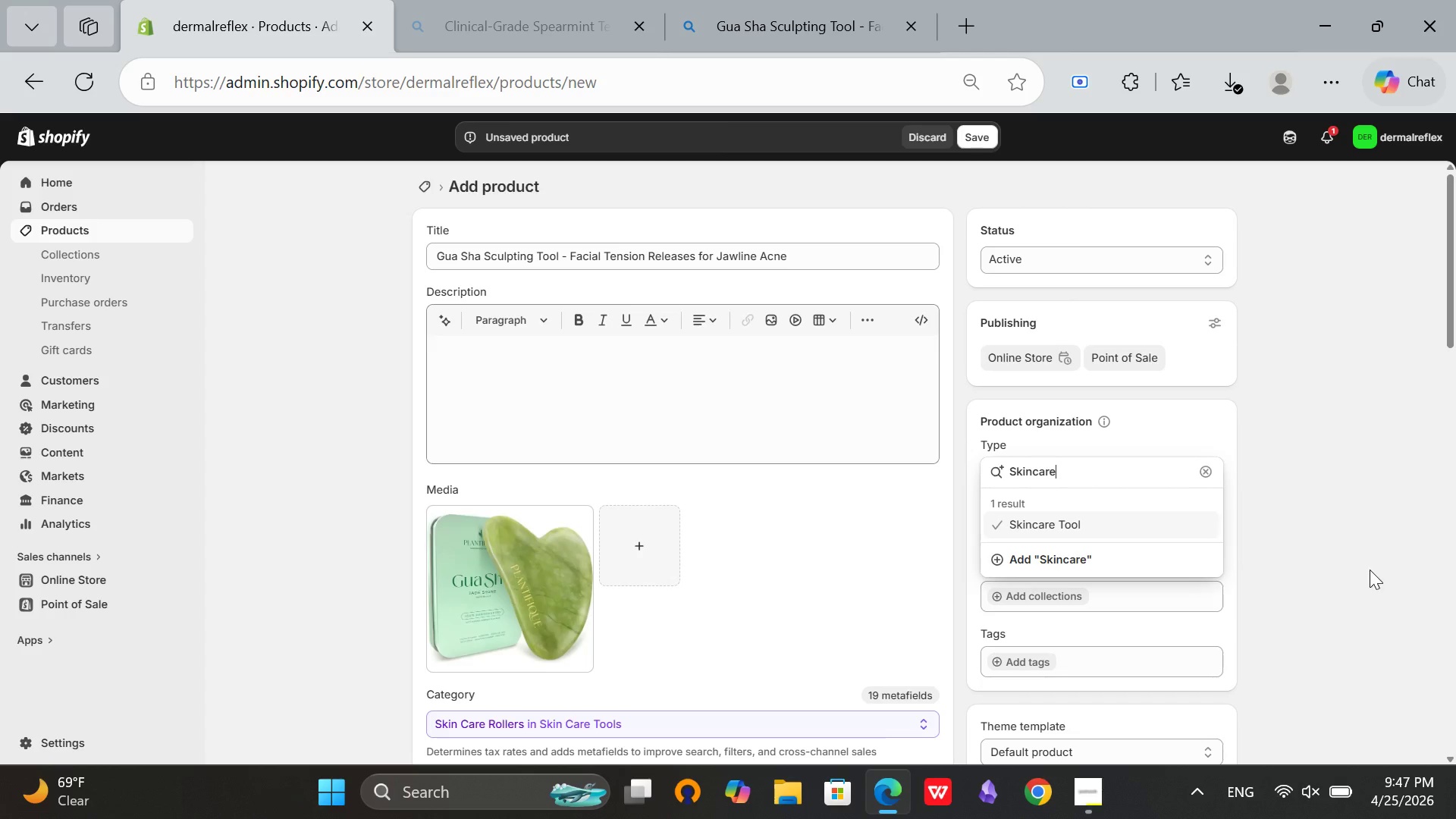 
type( Tool)
 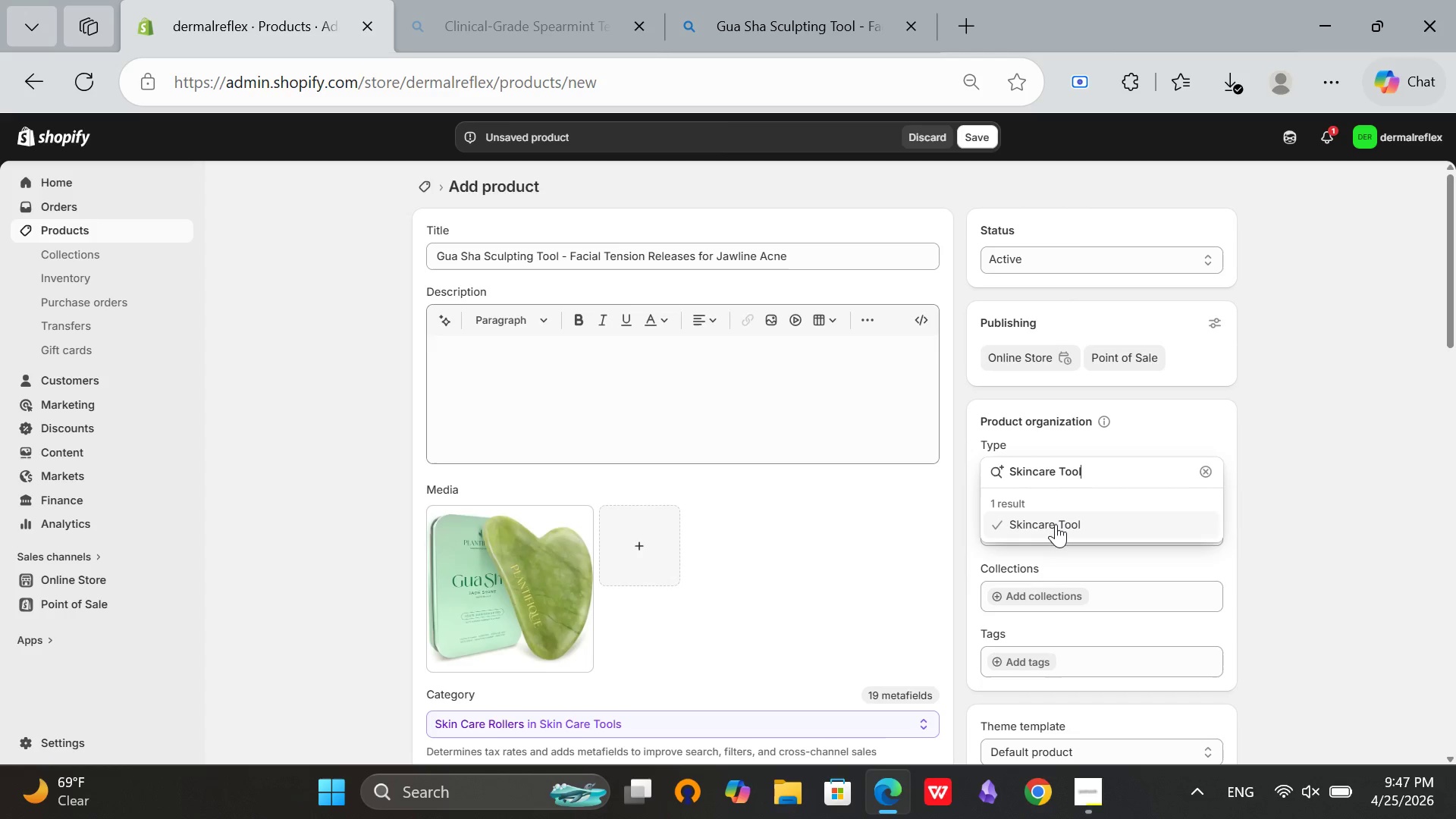 
left_click([1056, 523])
 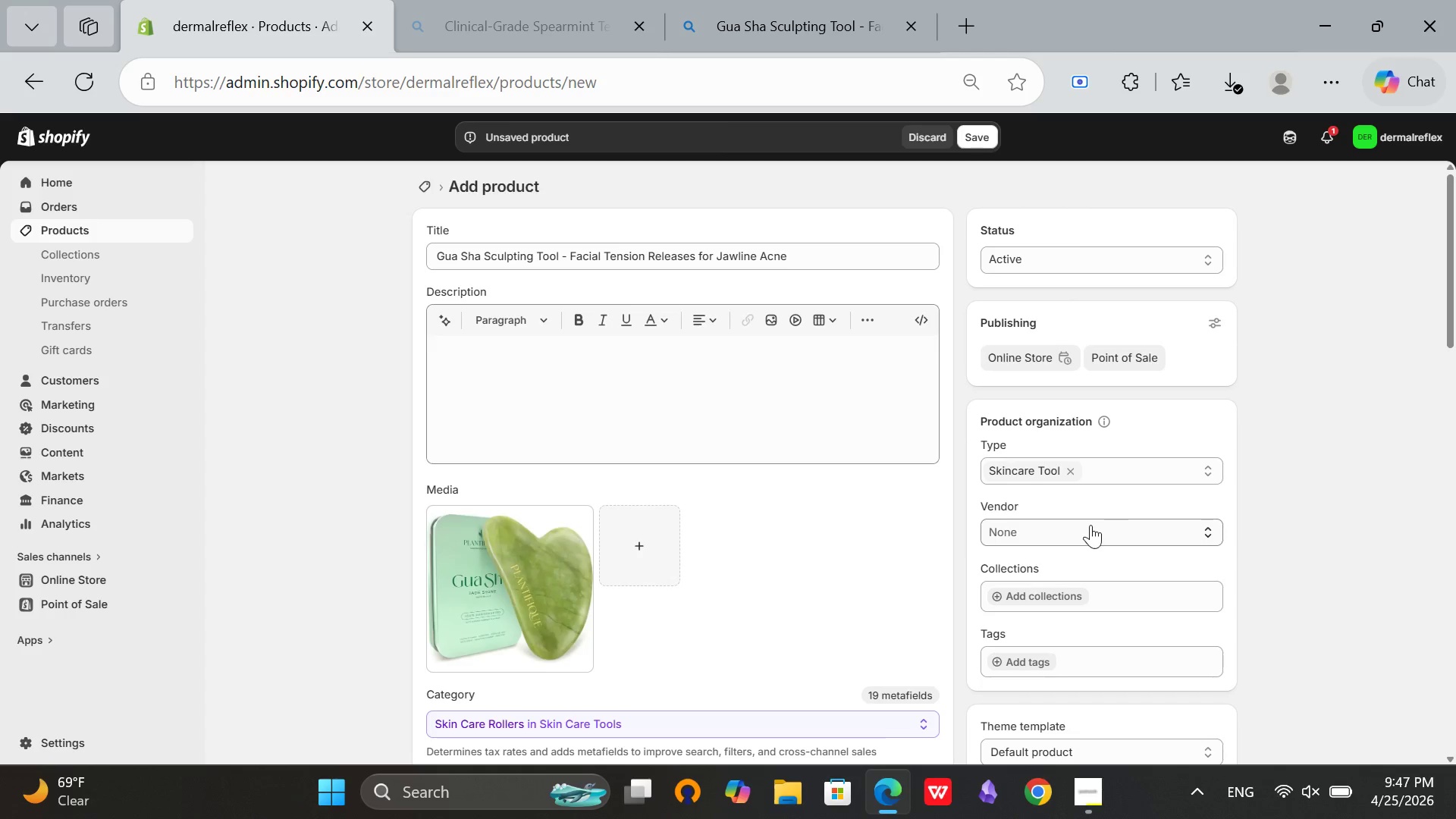 
left_click([1053, 536])
 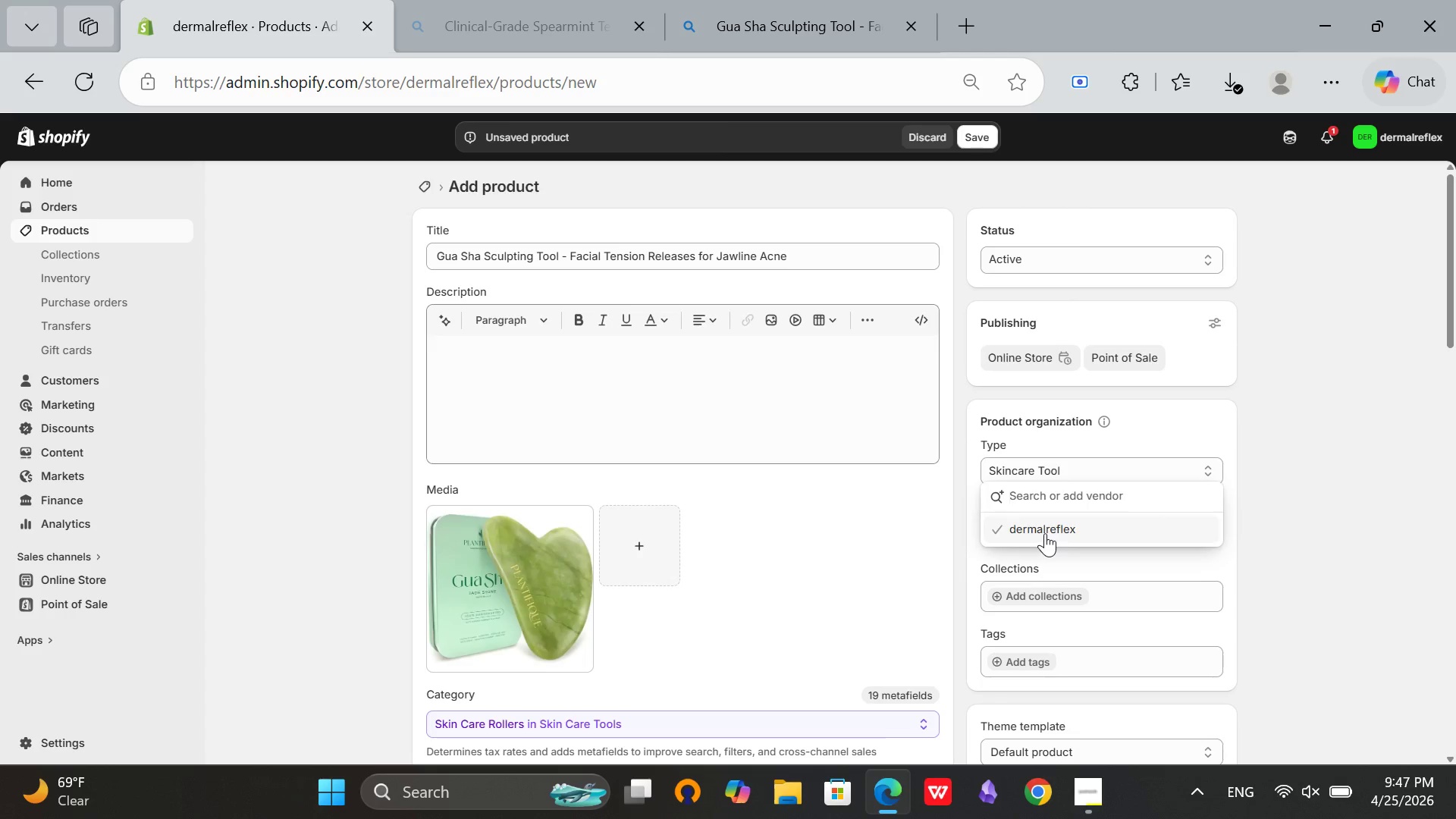 
left_click([1045, 533])
 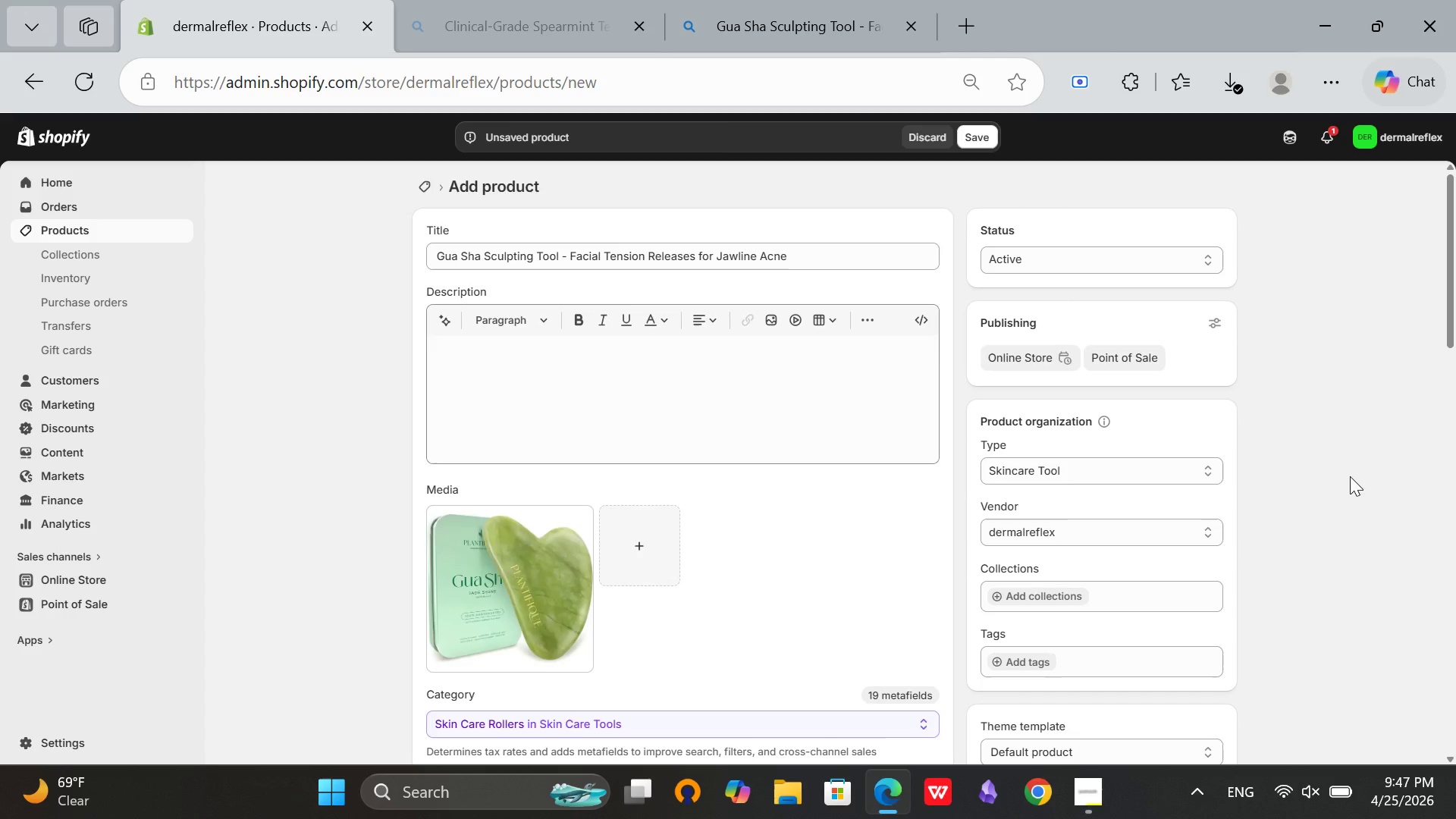 
wait(6.77)
 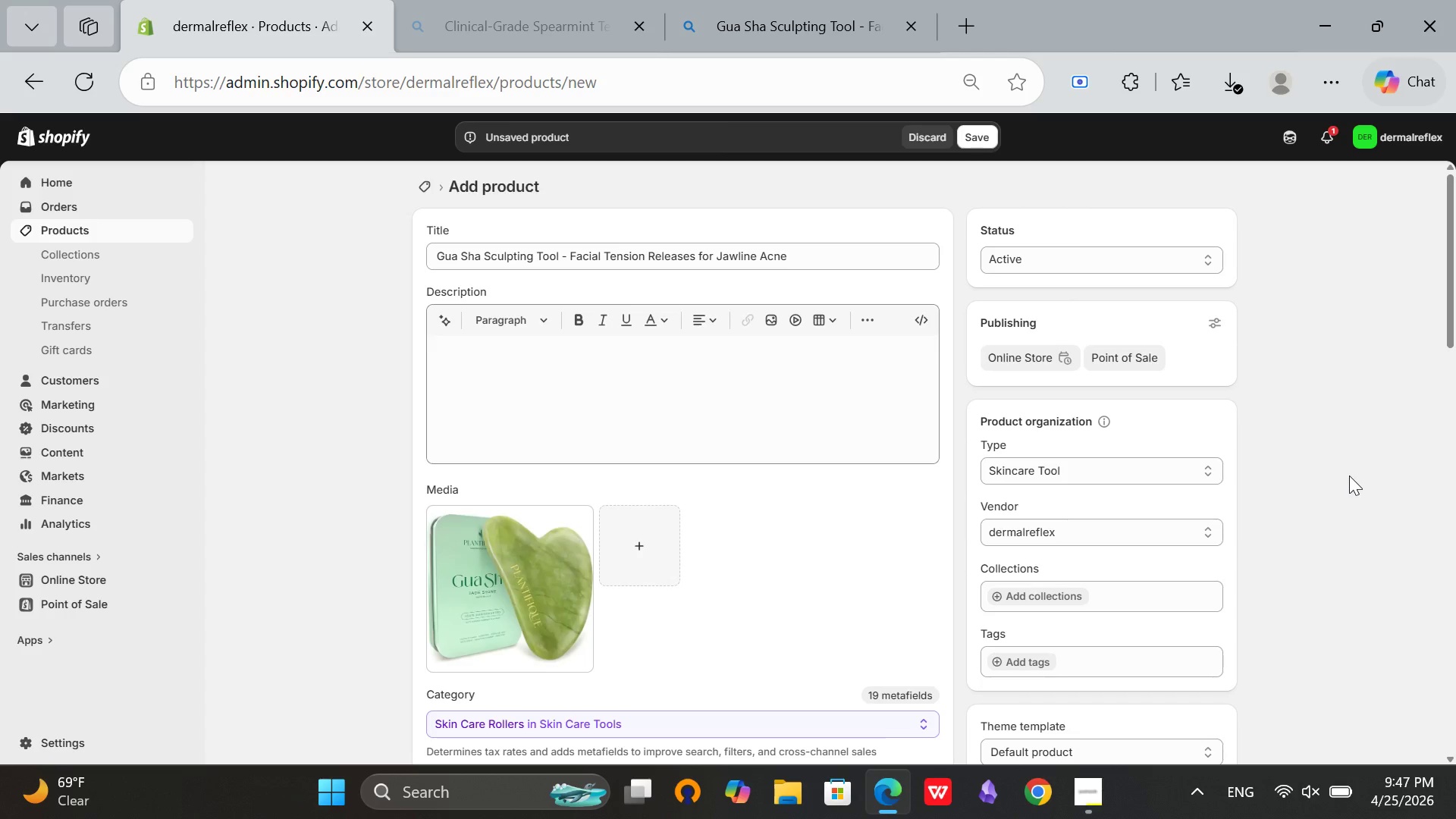 
scroll: coordinate [1350, 476], scroll_direction: down, amount: 1.0
 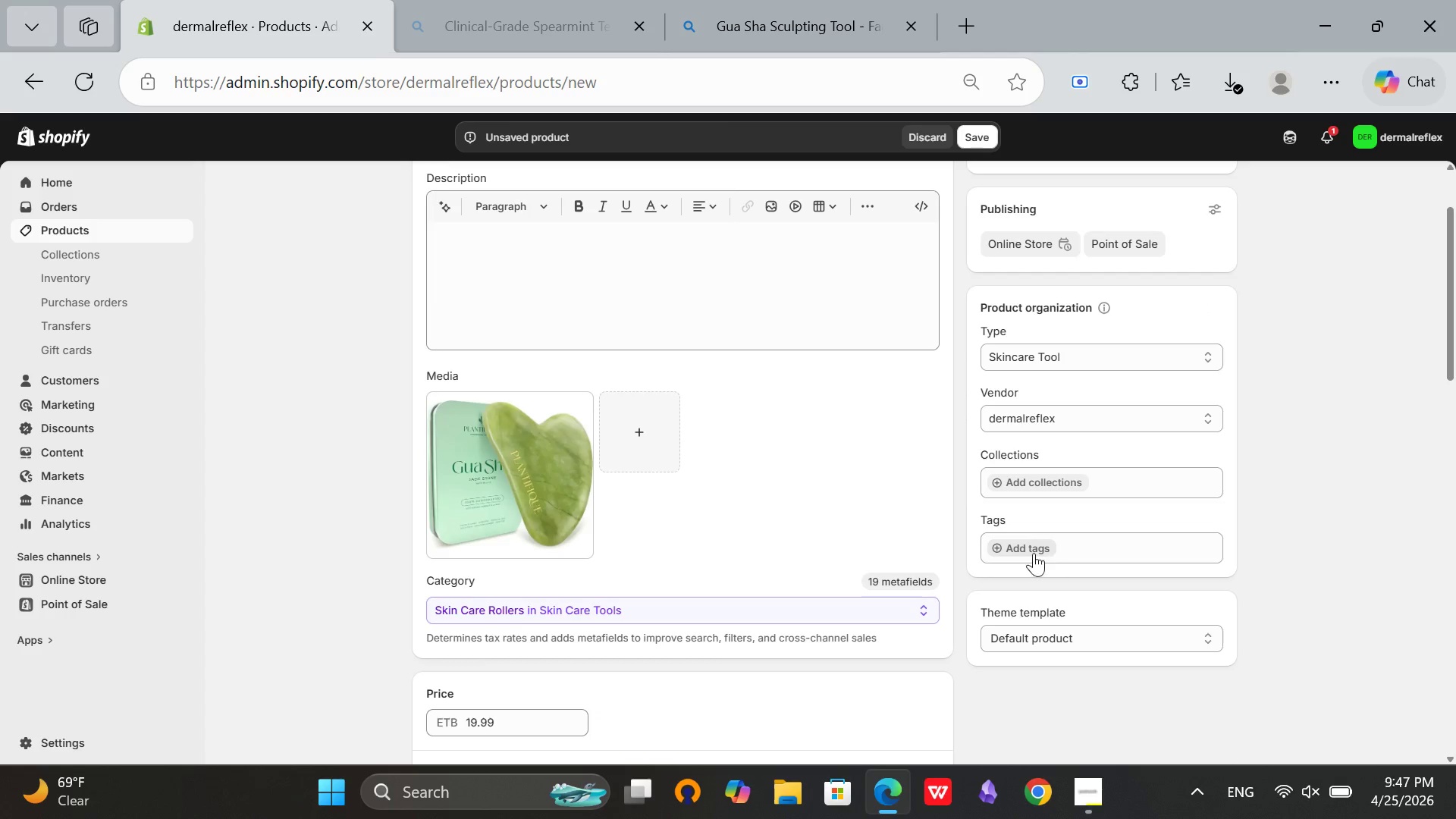 
left_click([1029, 551])
 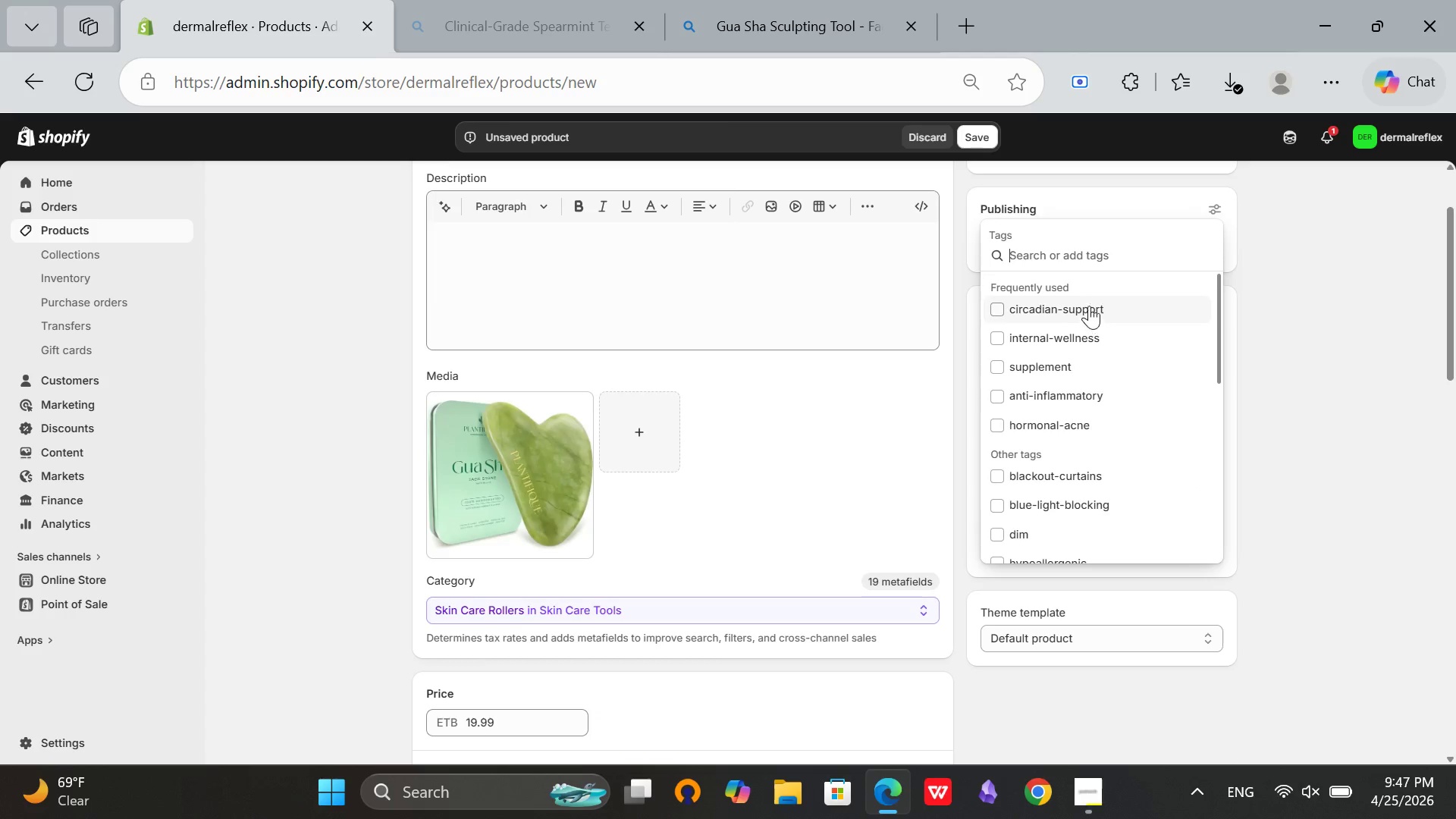 
type(top)
 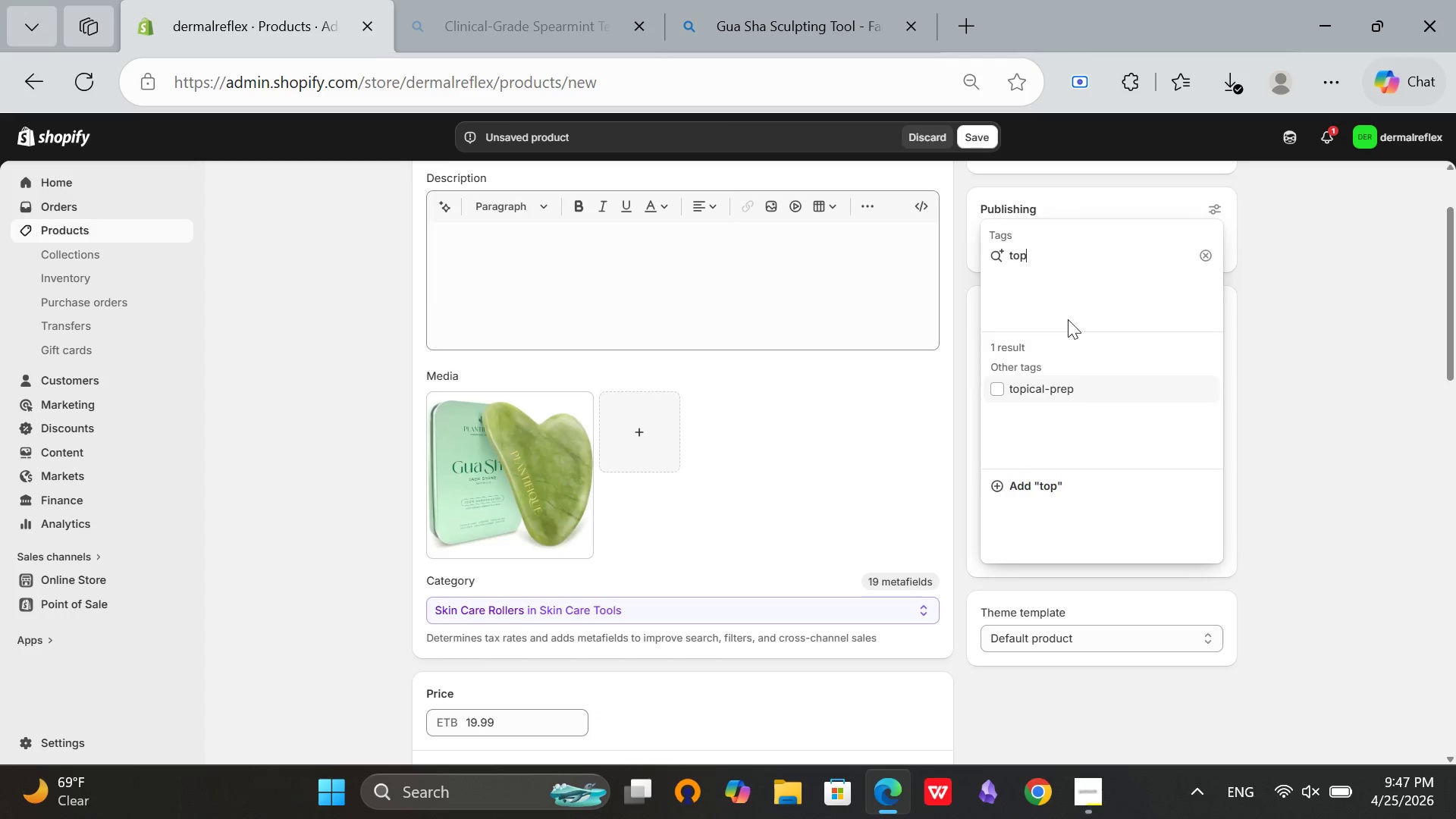 
left_click([1050, 386])
 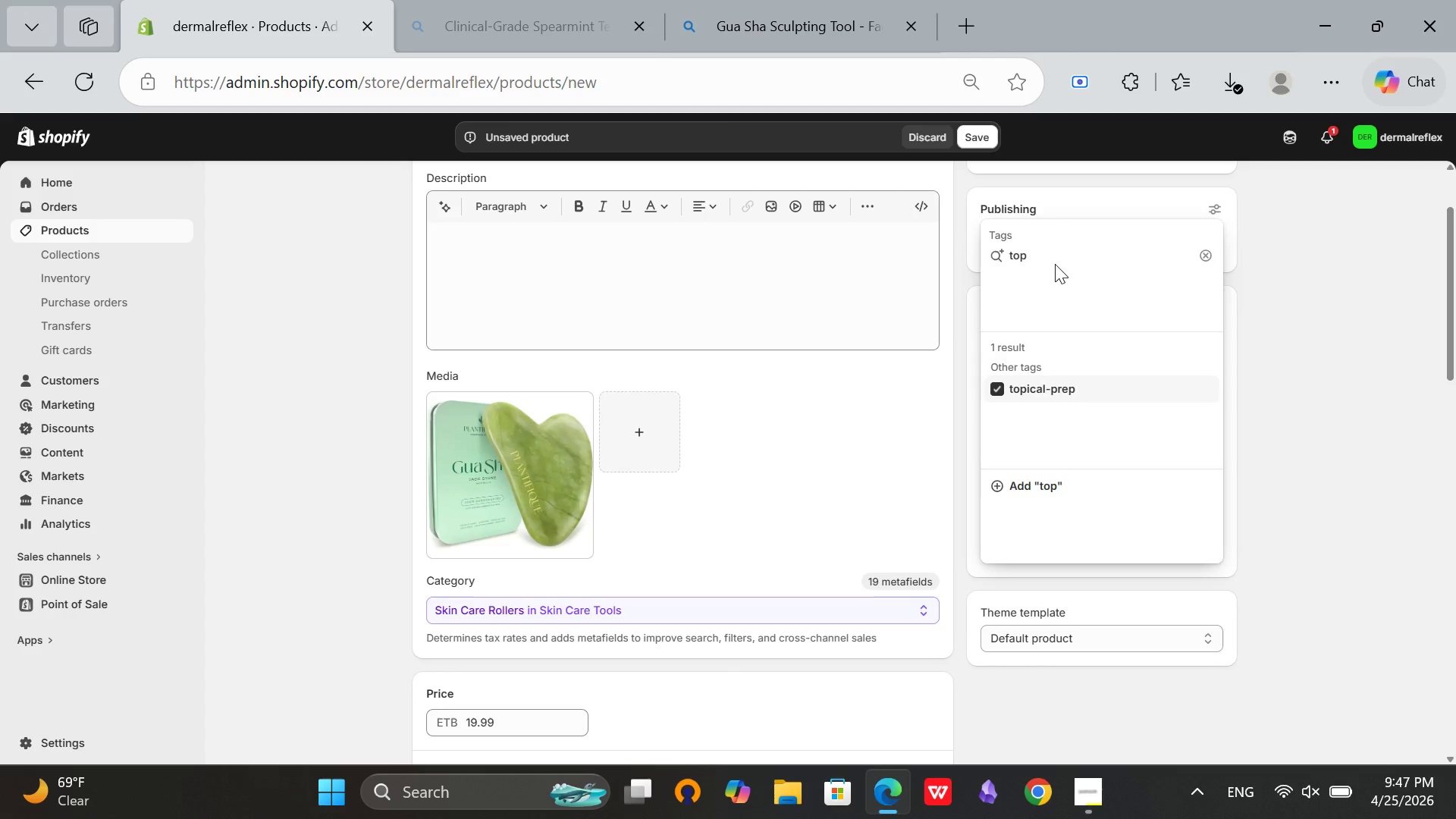 
left_click([1055, 264])
 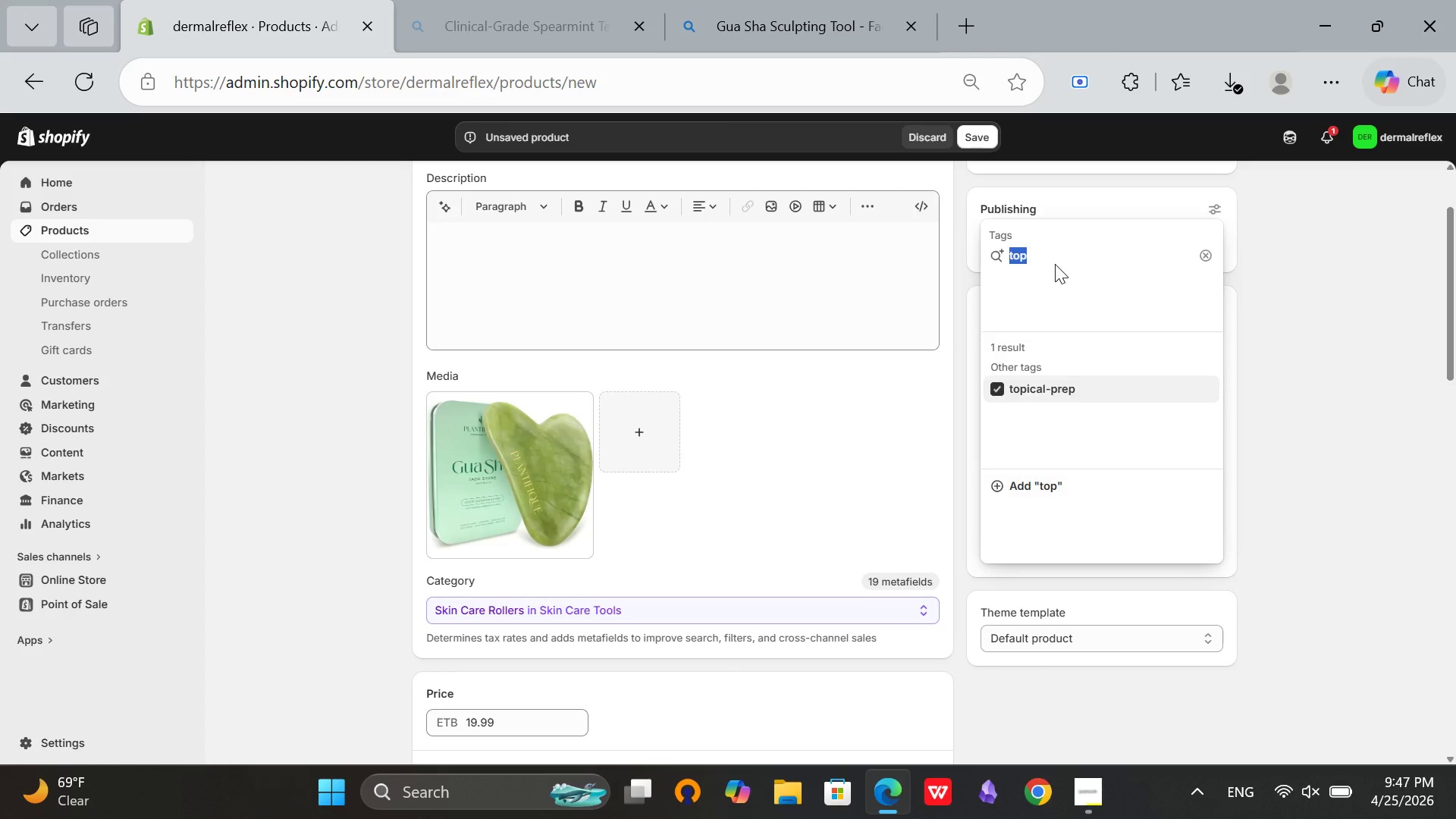 
key(Backspace)
type(gu)
 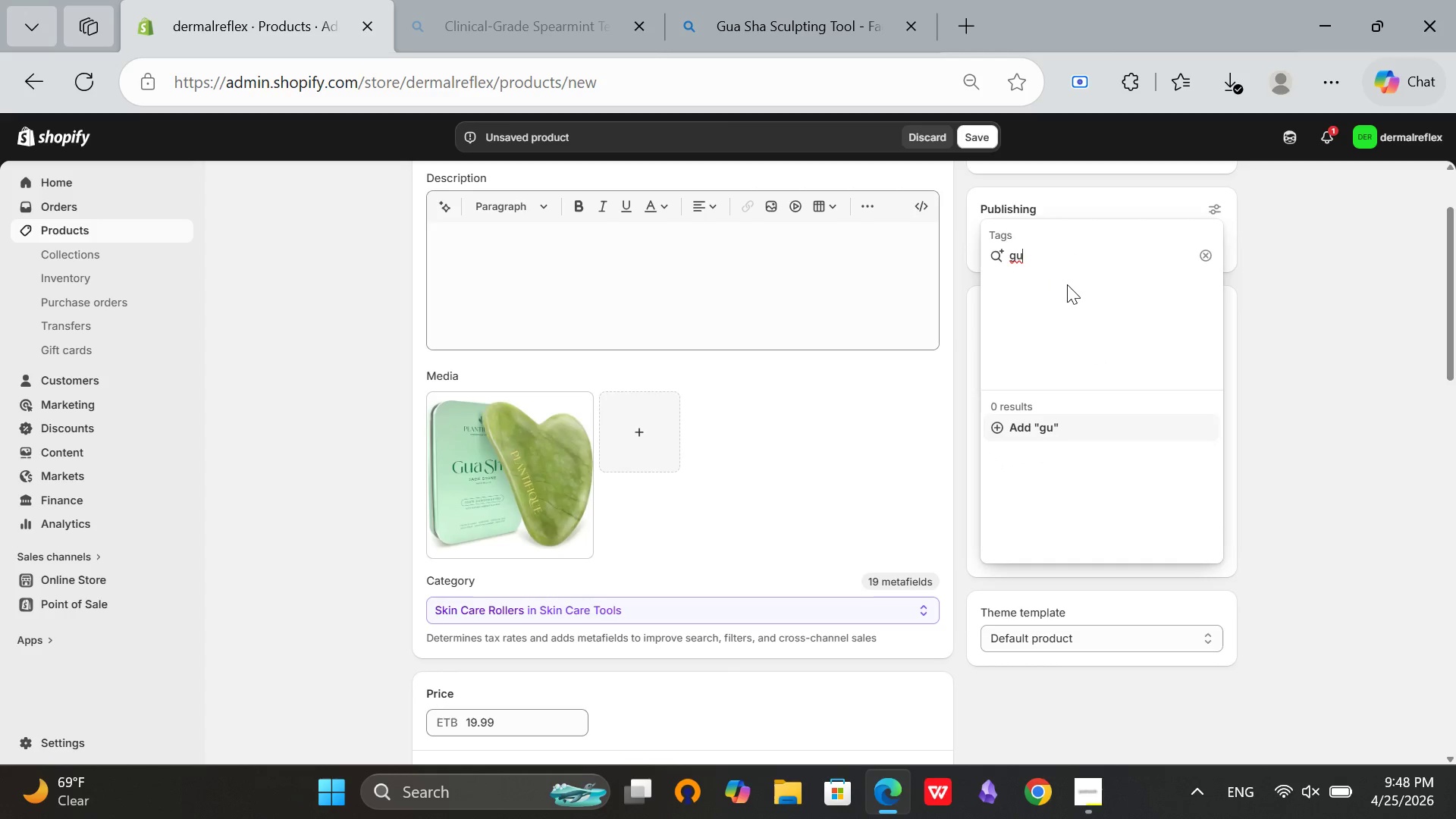 
type(a-sha)
 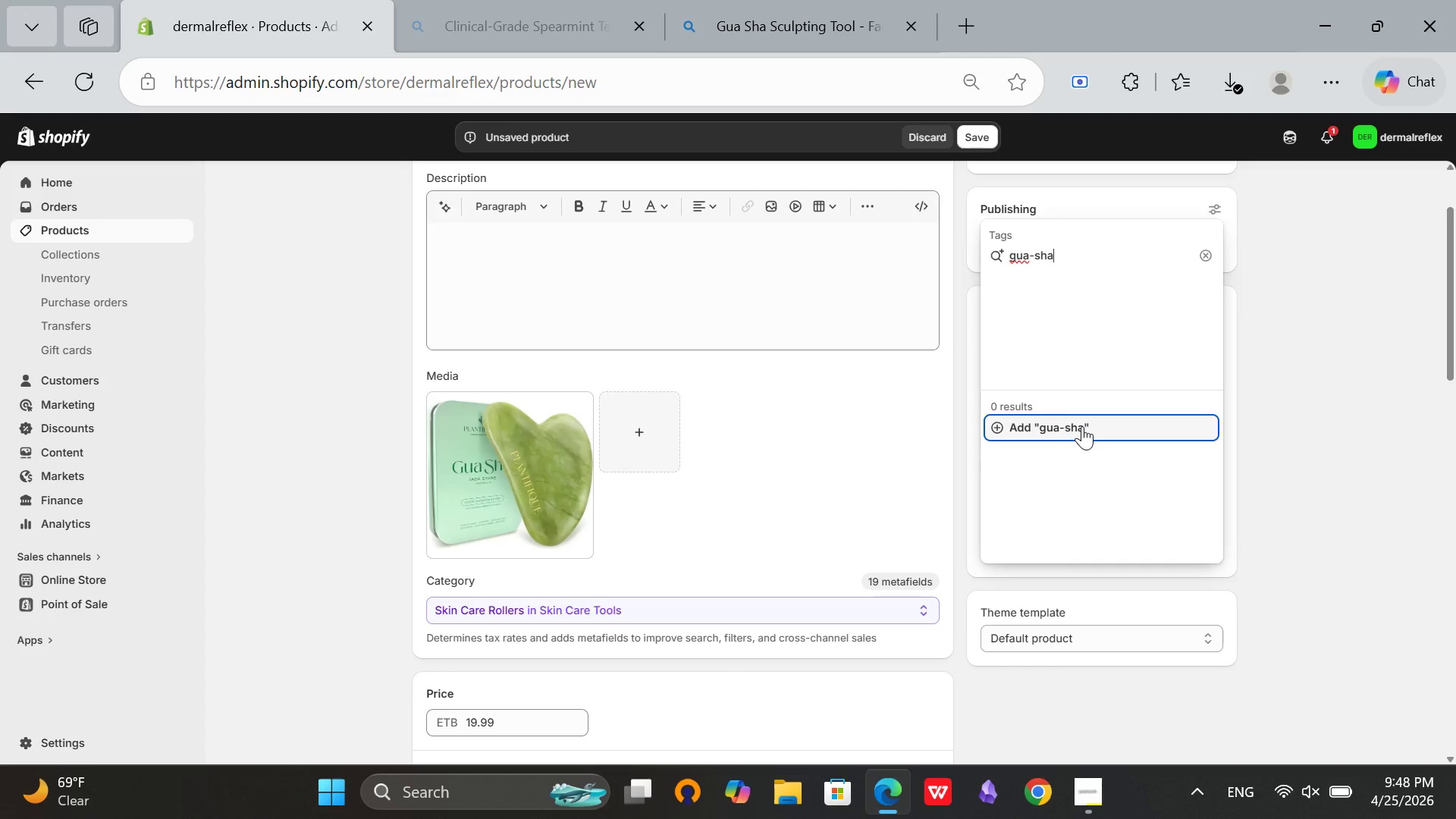 
left_click([1082, 426])
 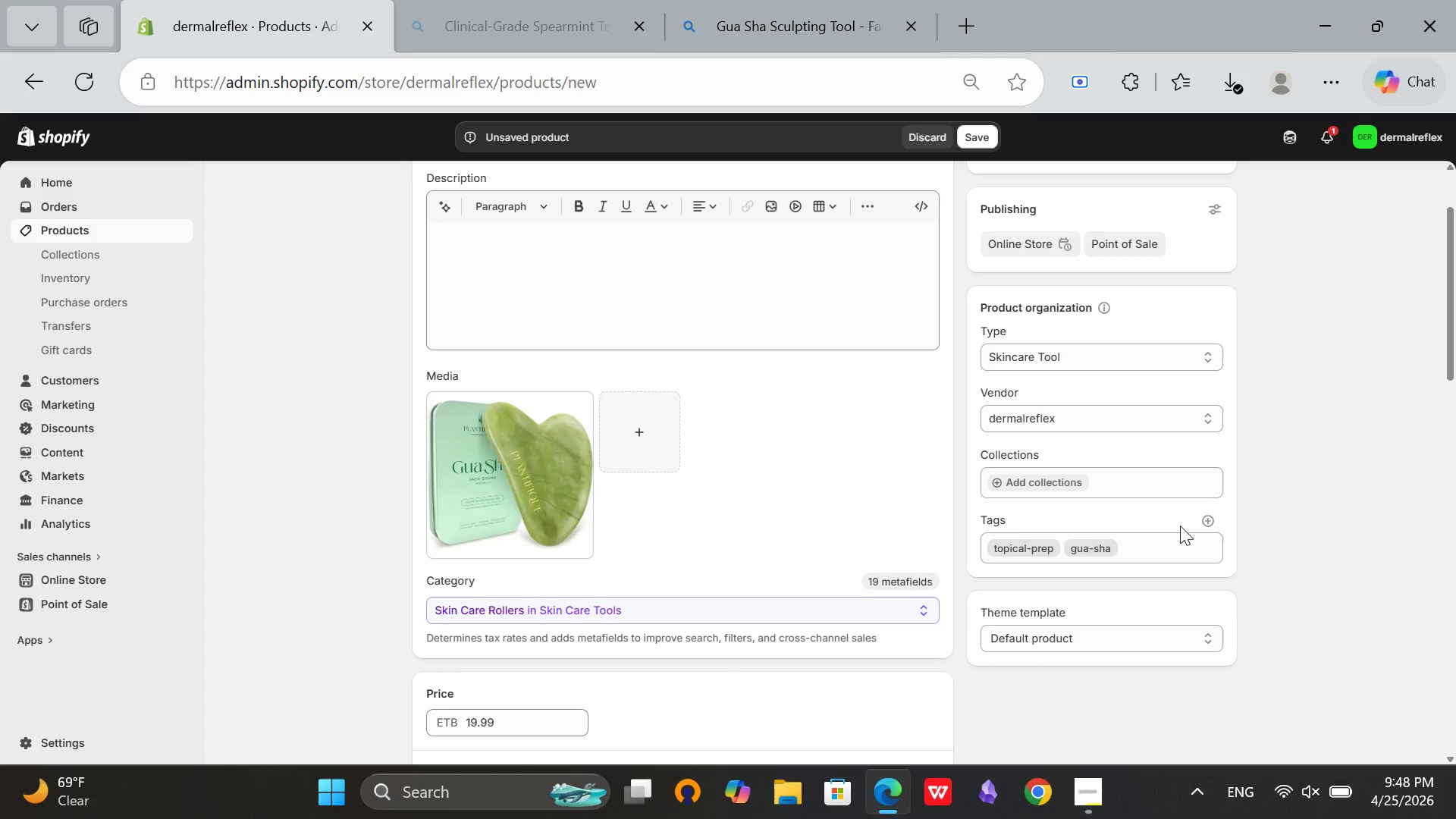 
left_click([1210, 516])
 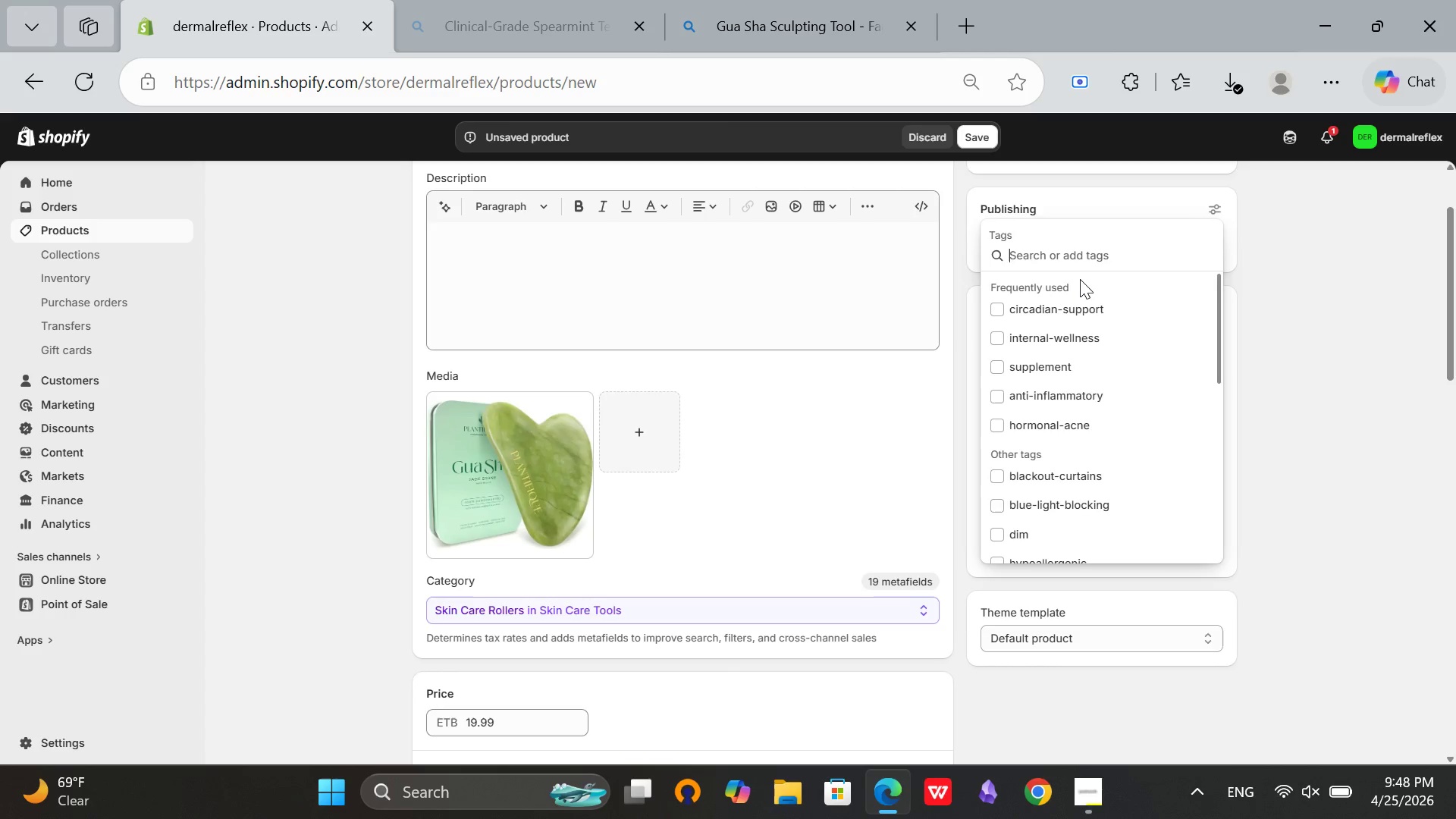 
type(tension)
 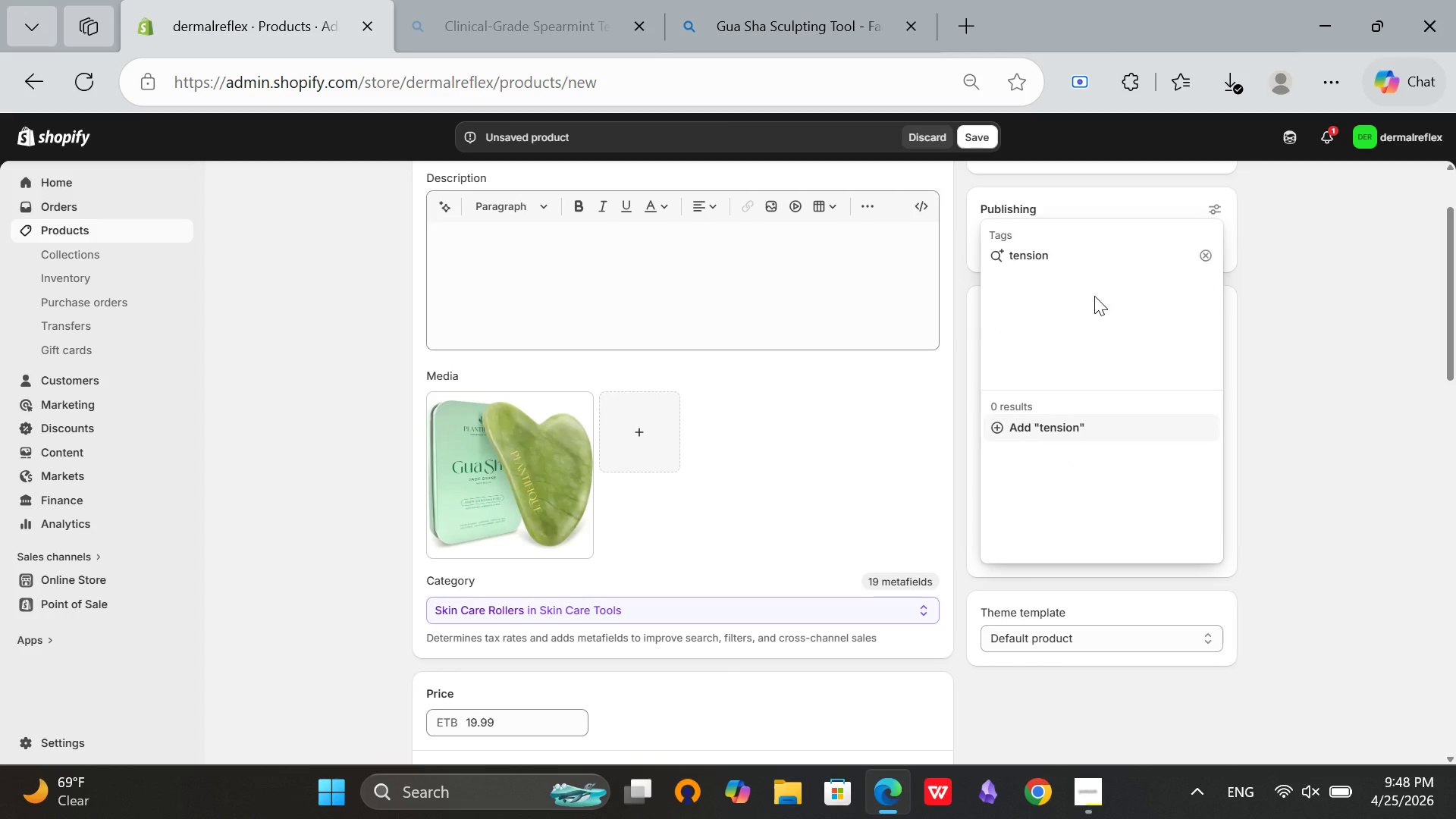 
type(-release)
 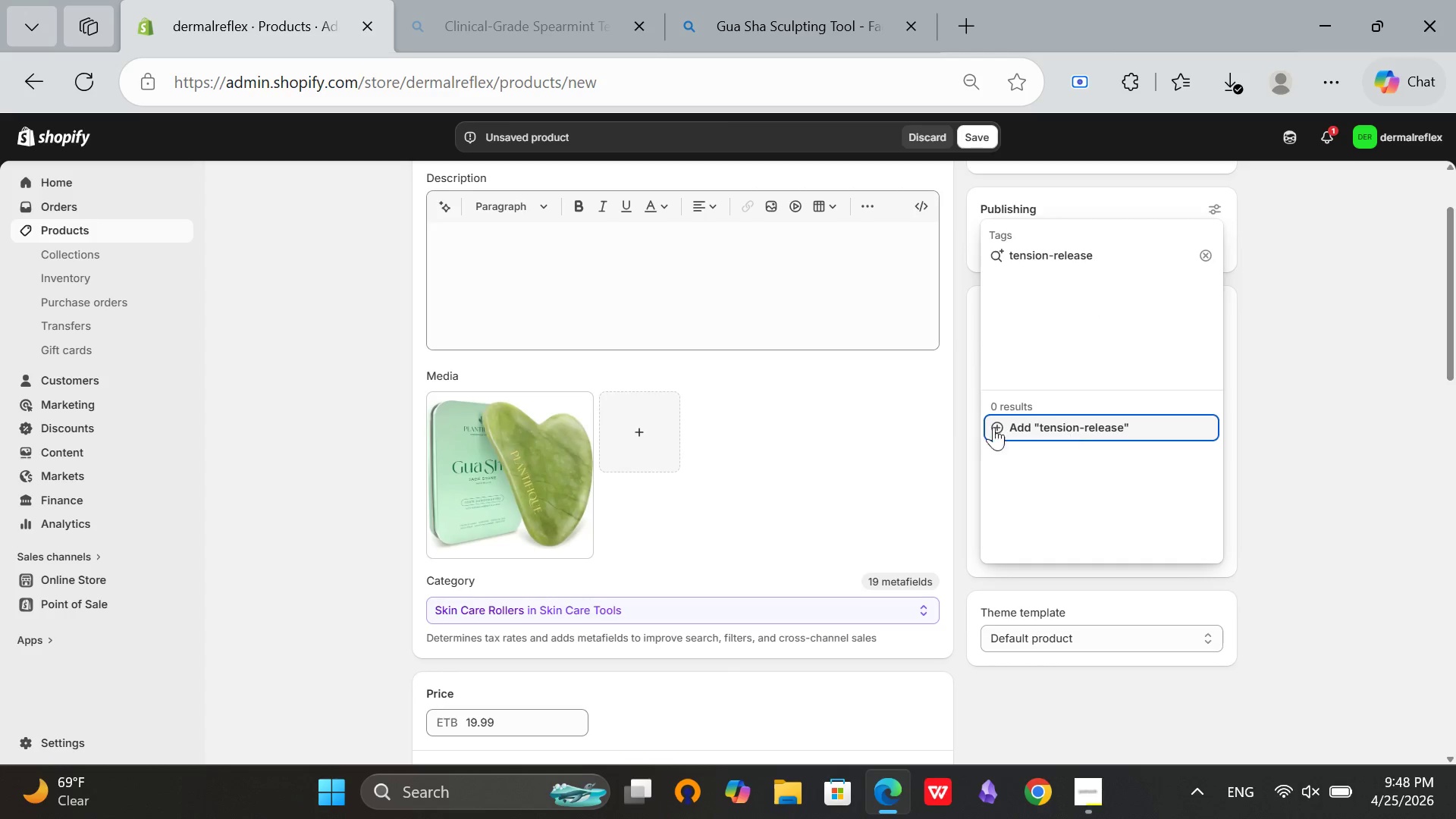 
left_click([1076, 435])
 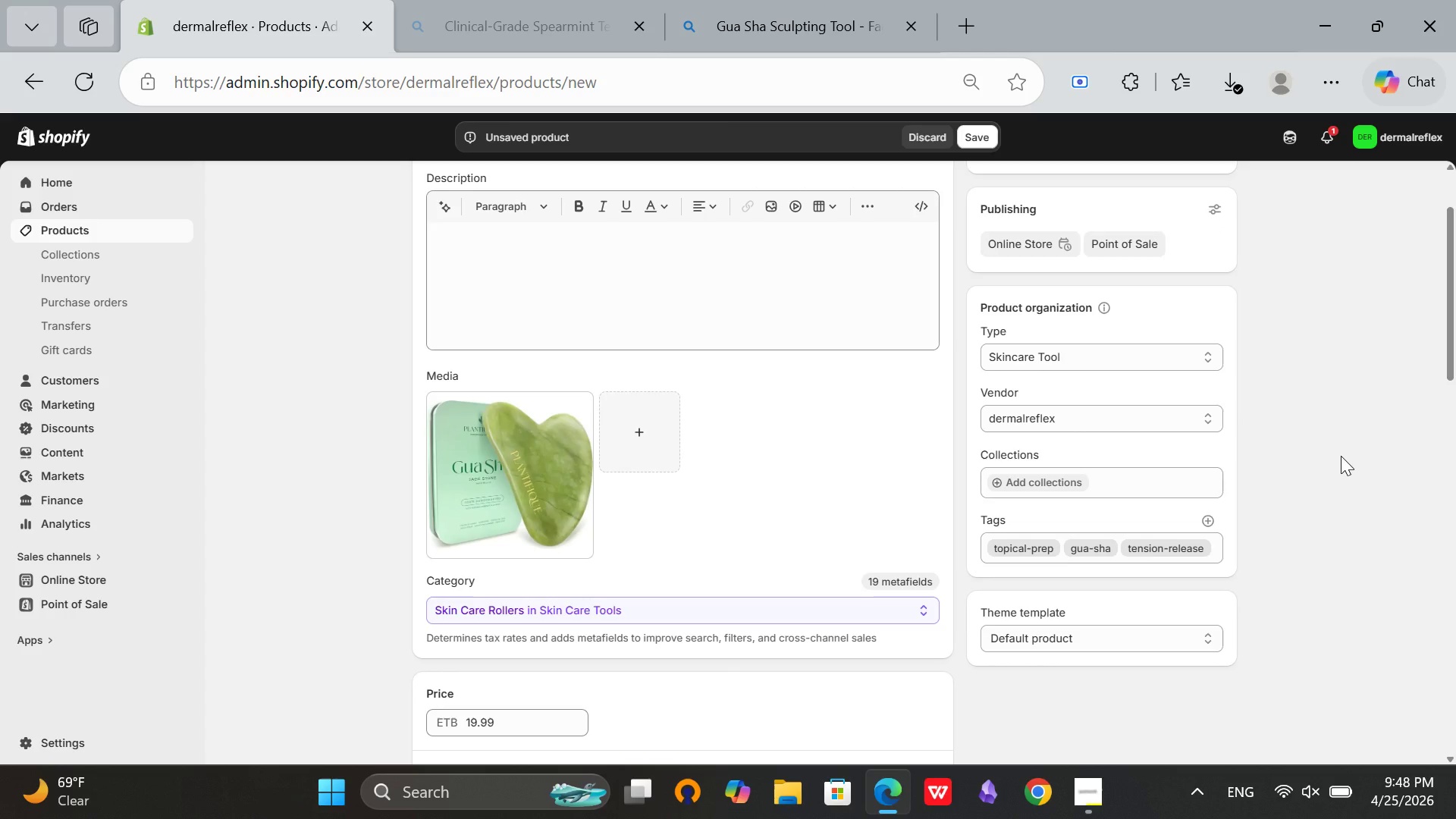 
left_click([1210, 520])
 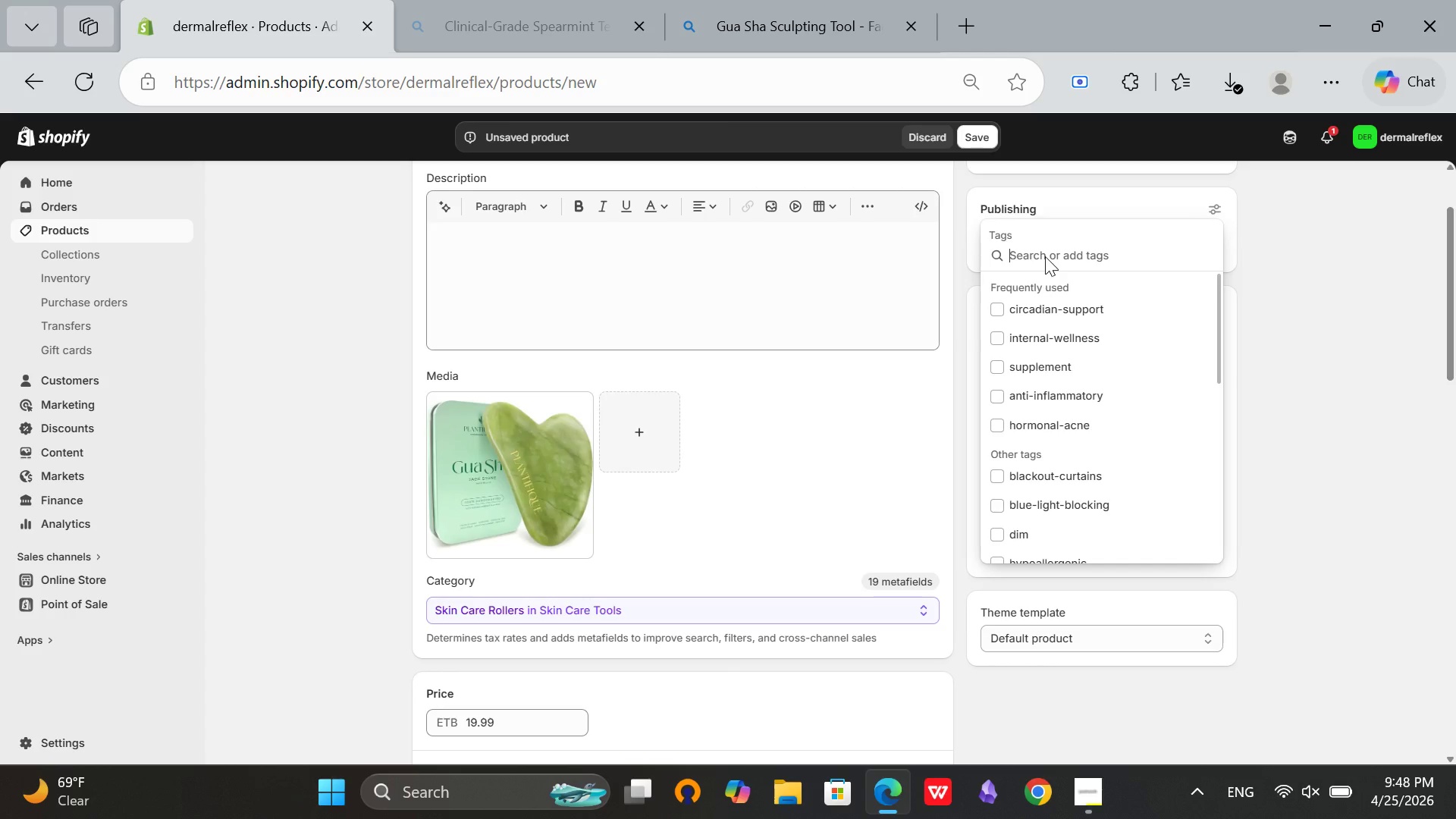 
type(facial-scul)
 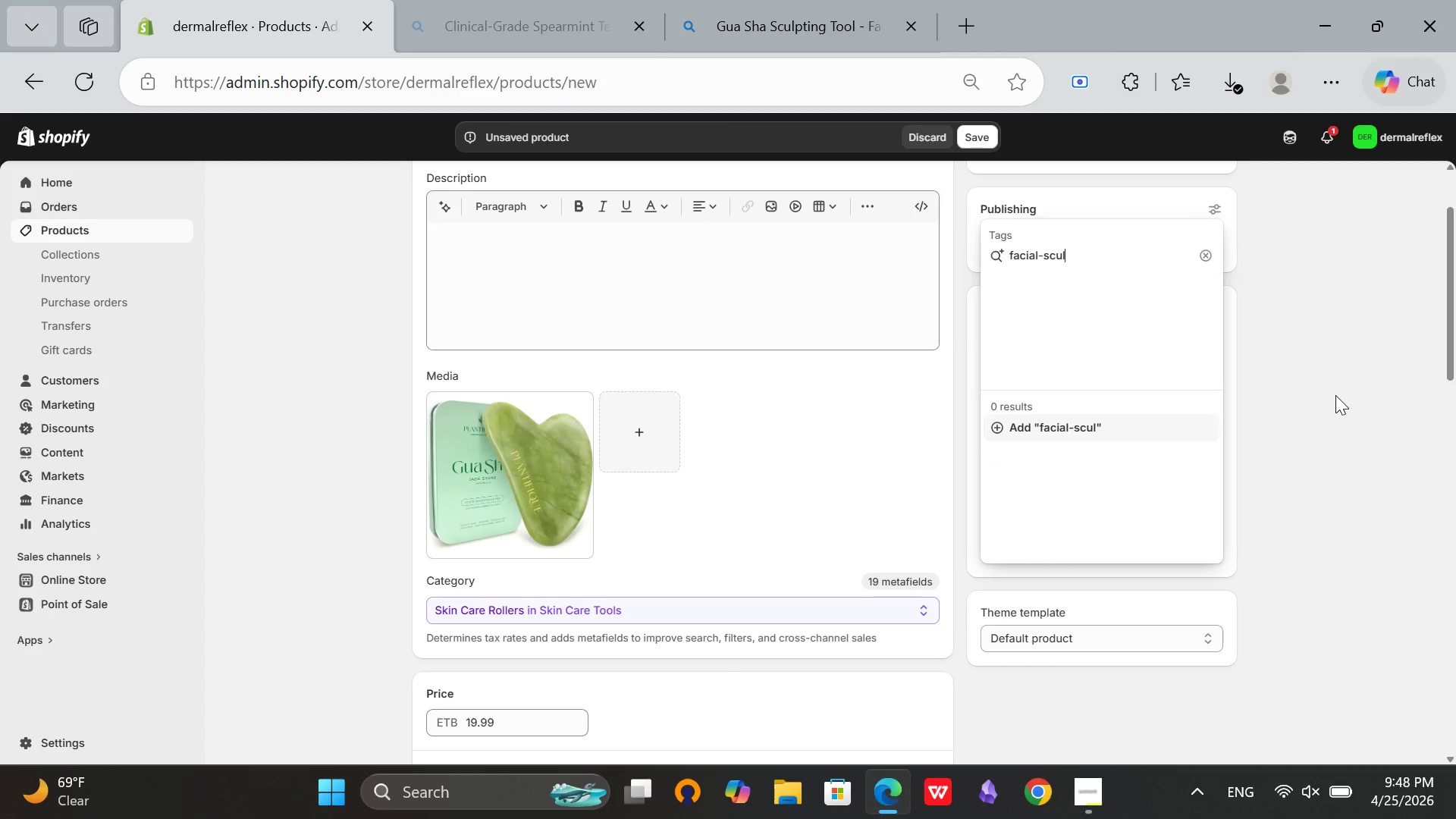 
type(ping)
 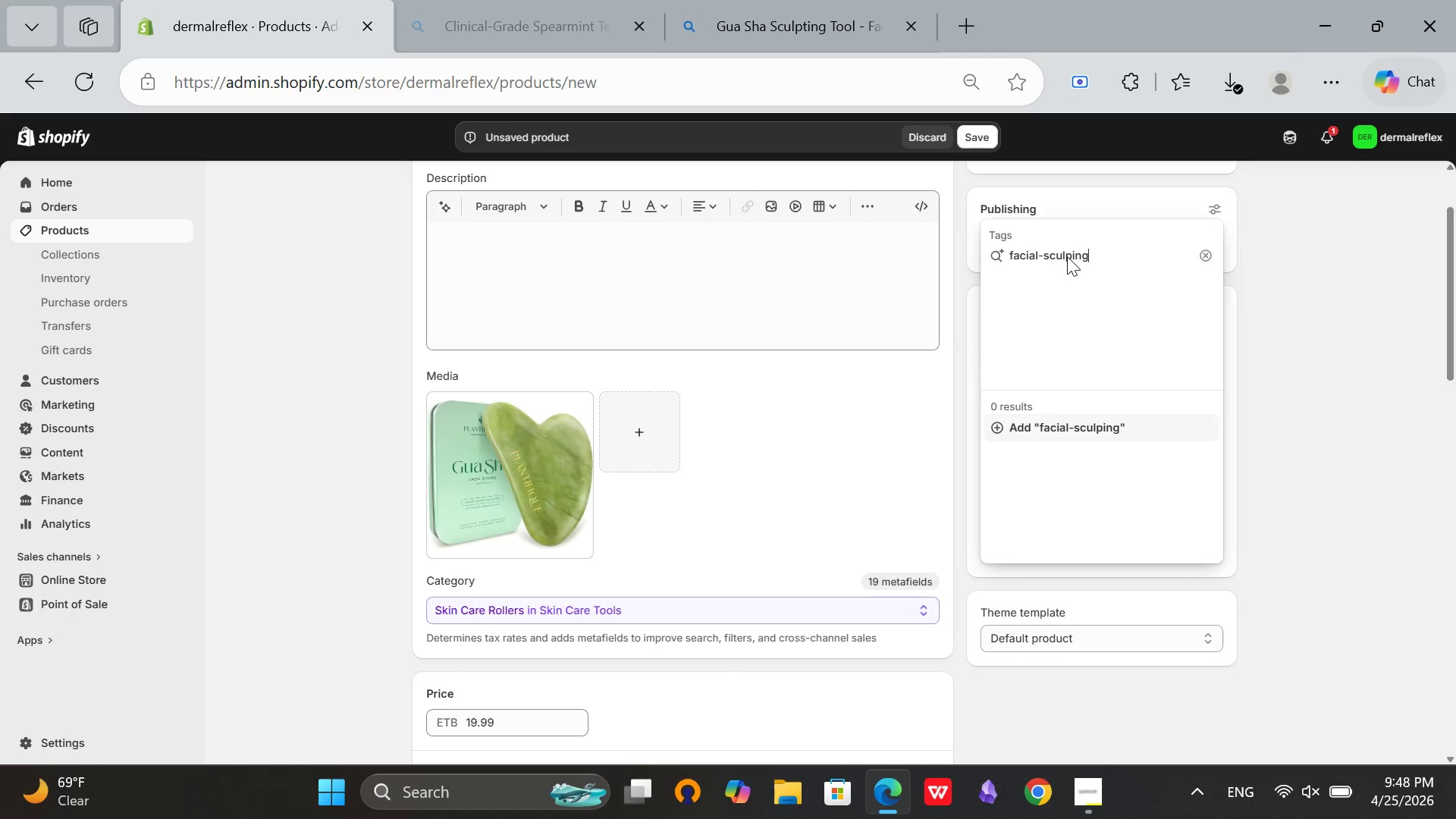 
left_click([1069, 253])
 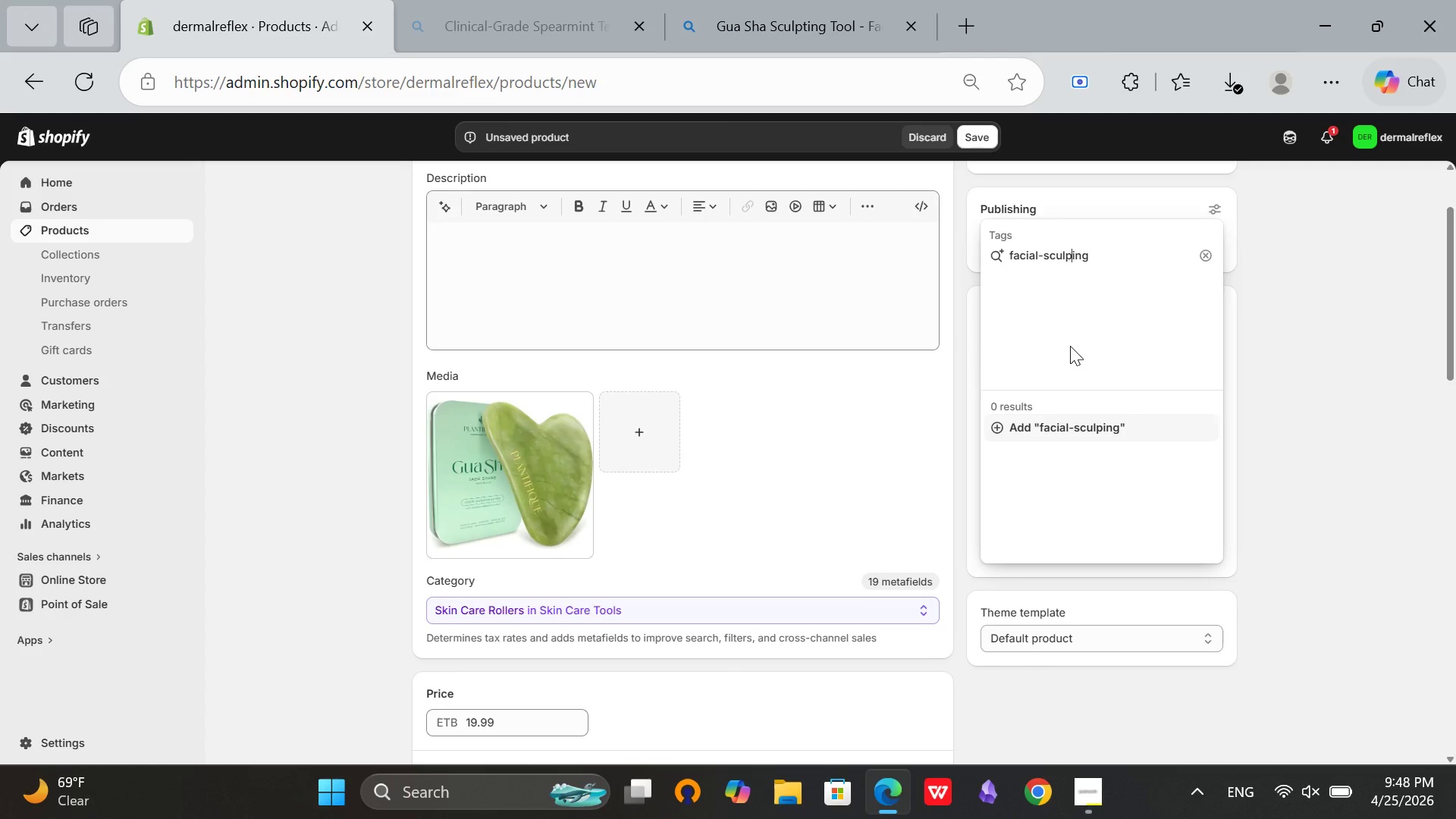 
key(T)
 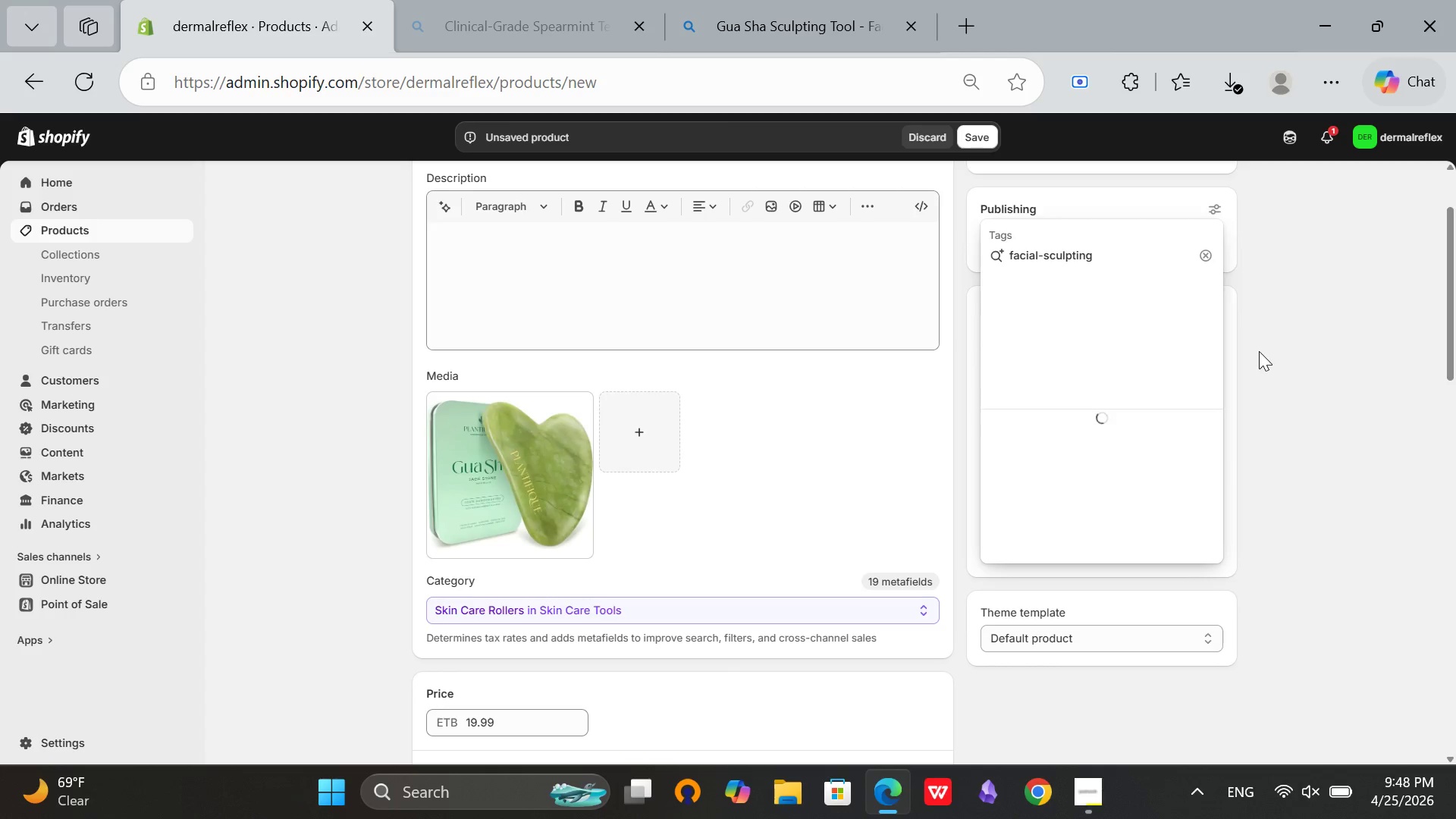 
left_click([1259, 351])
 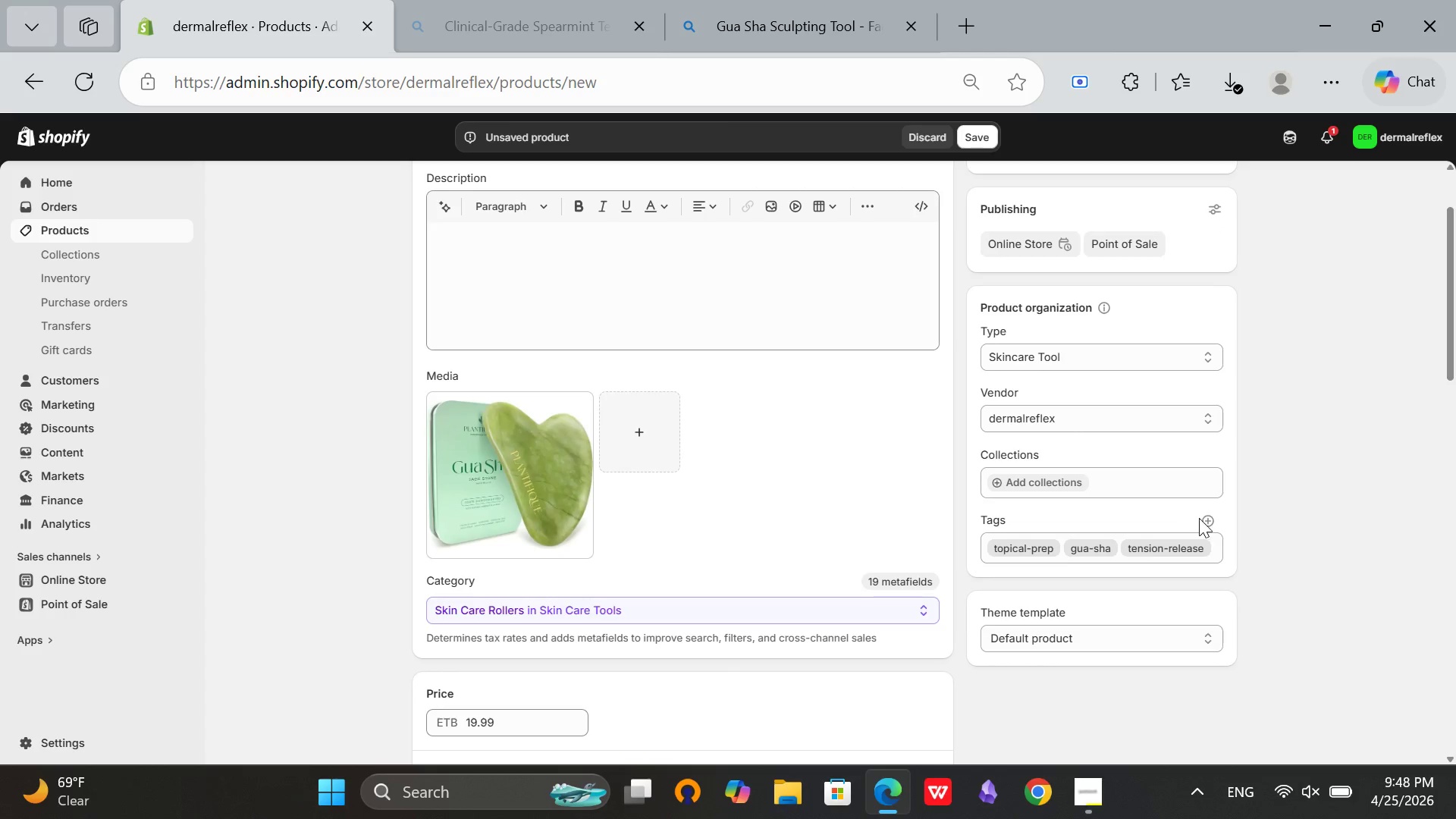 
left_click([1210, 522])
 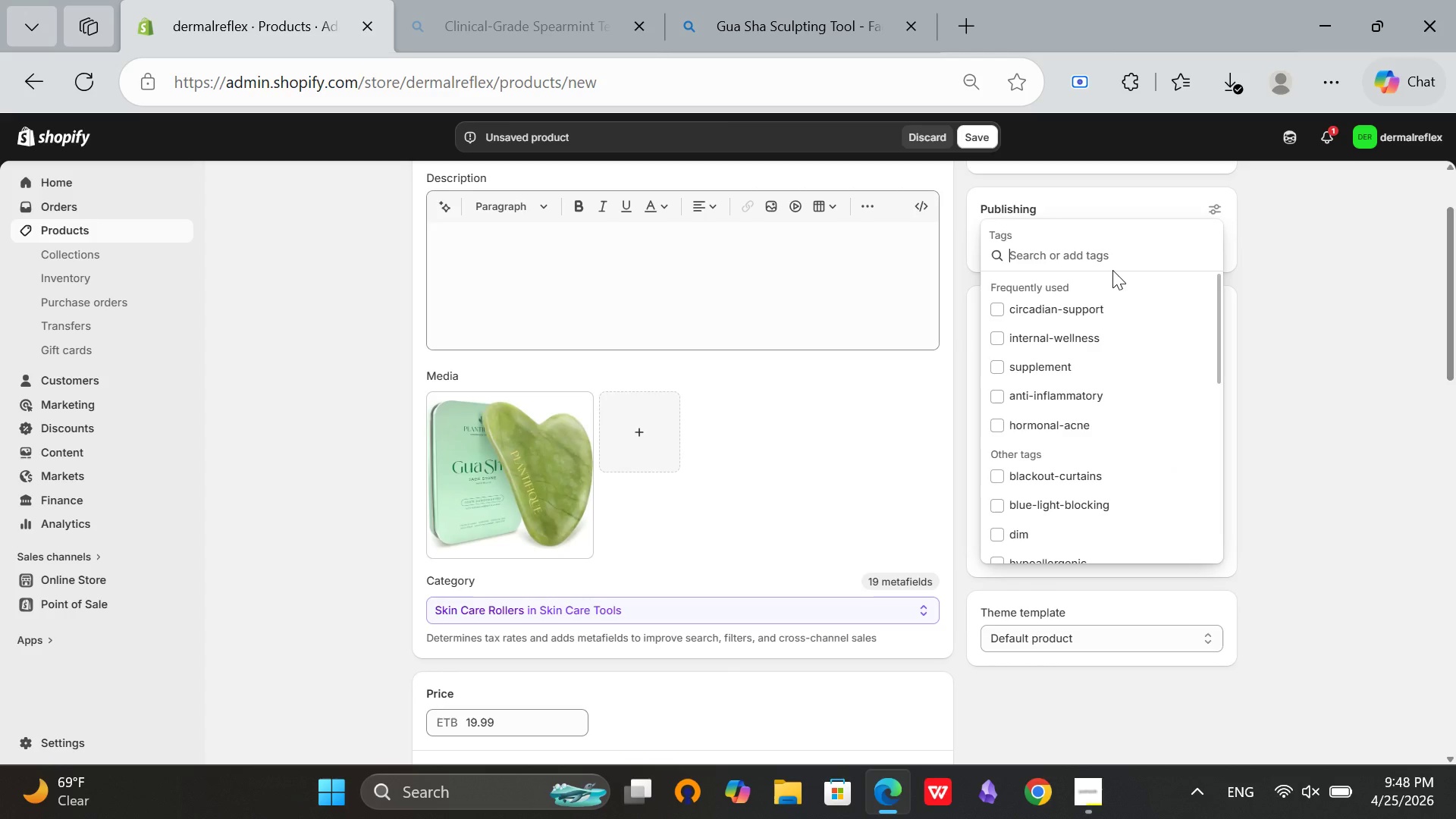 
type(facial-sculping)
 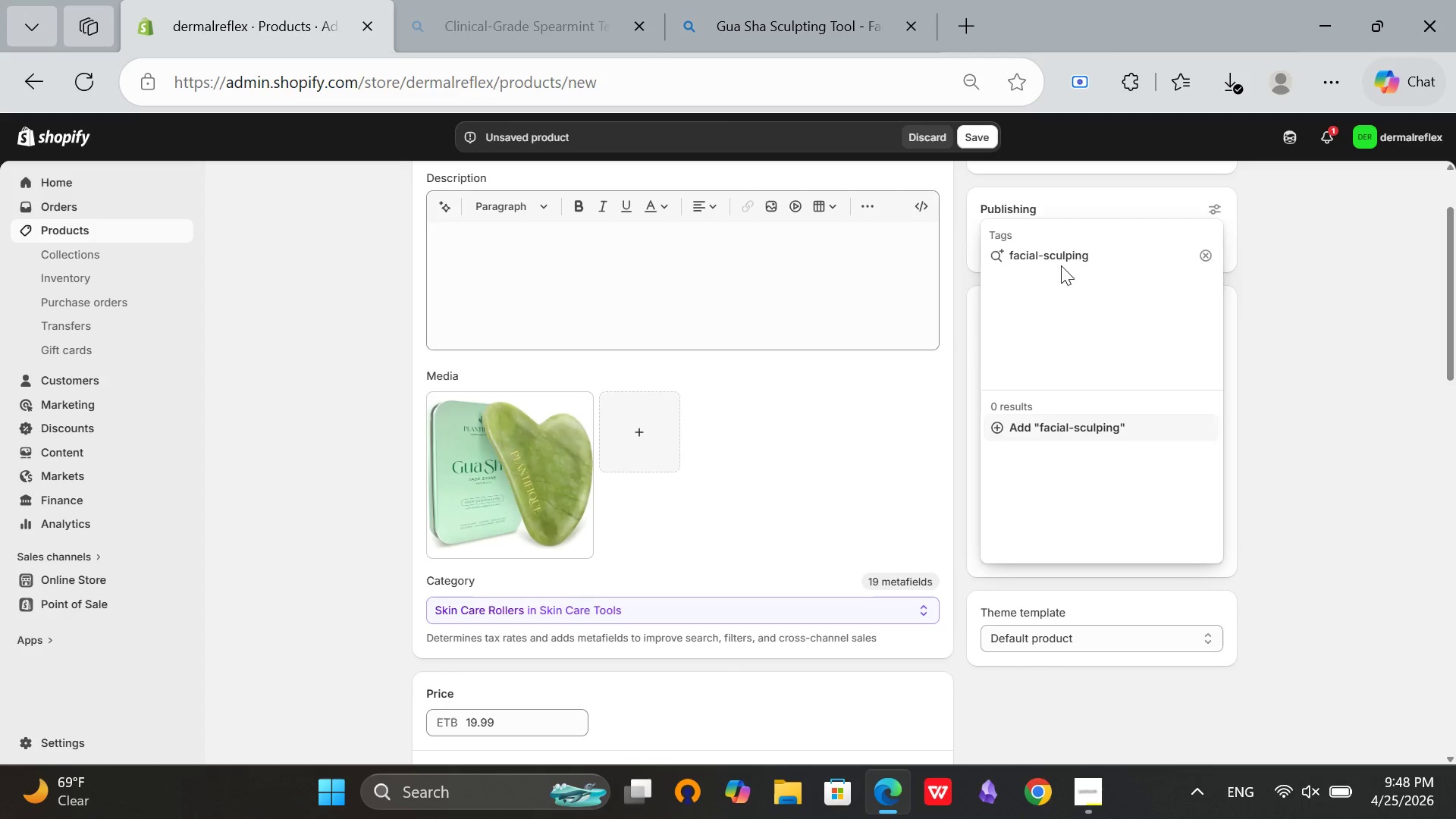 
left_click([1072, 258])
 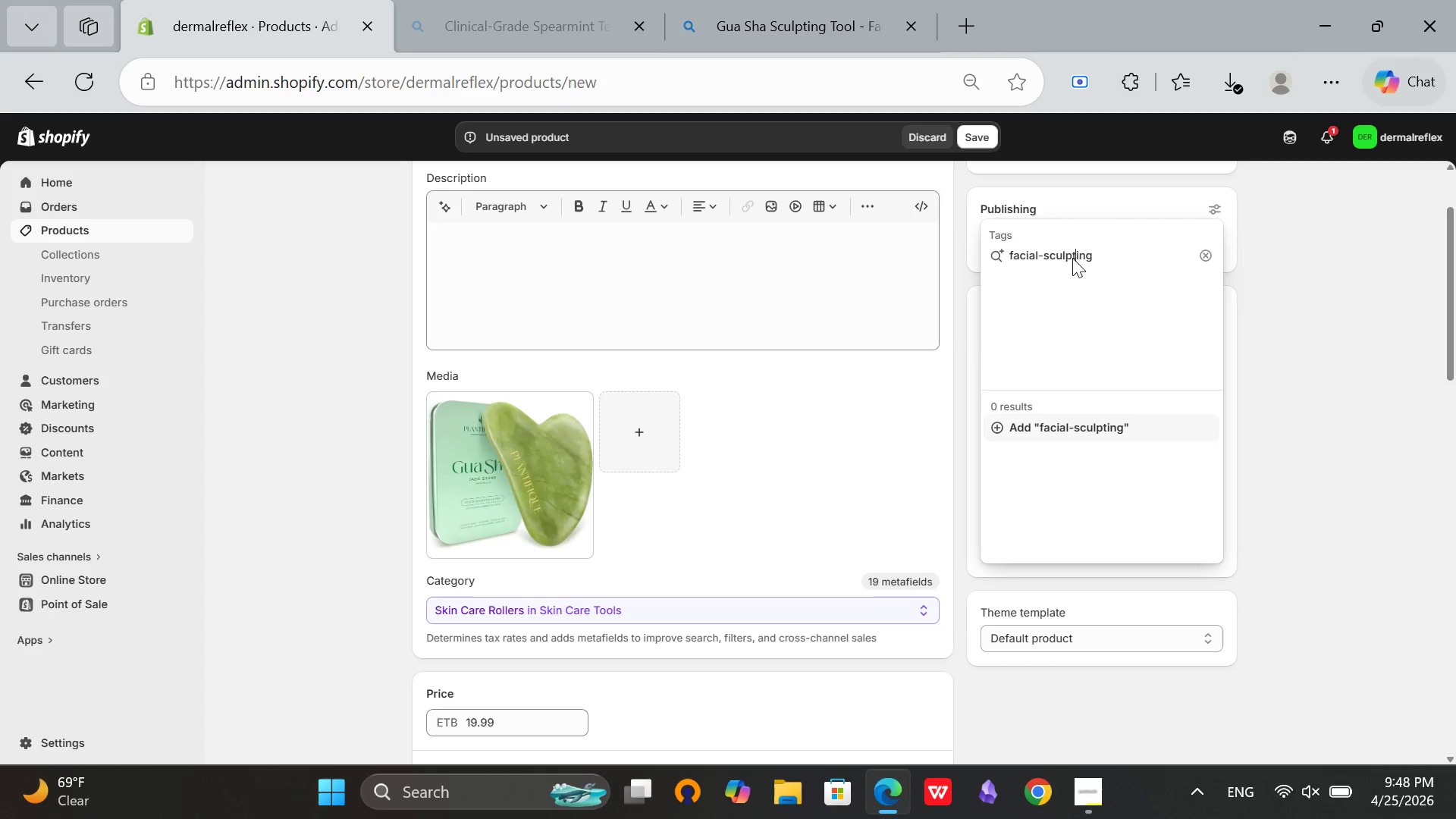 
key(T)
 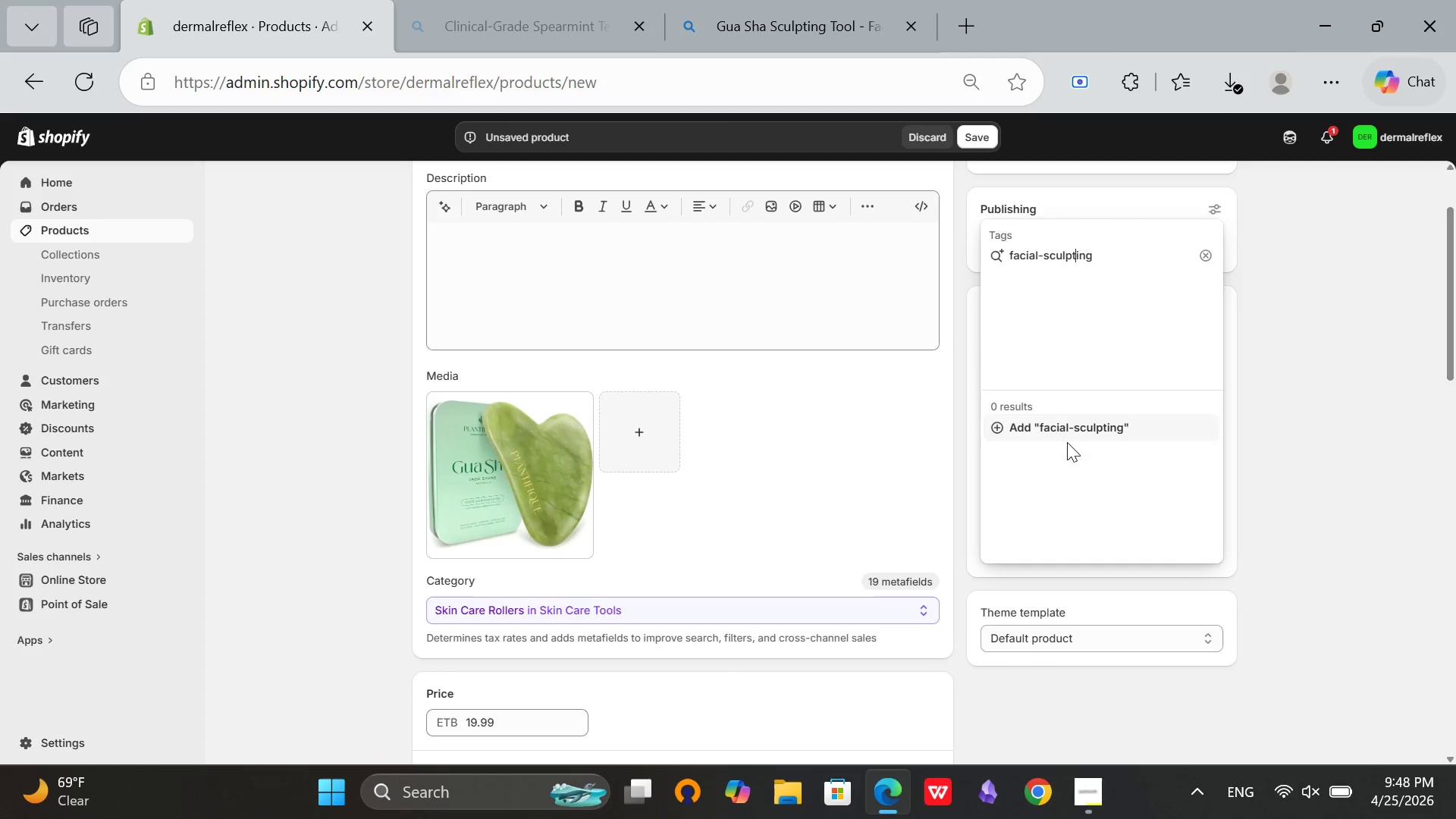 
left_click([1061, 438])
 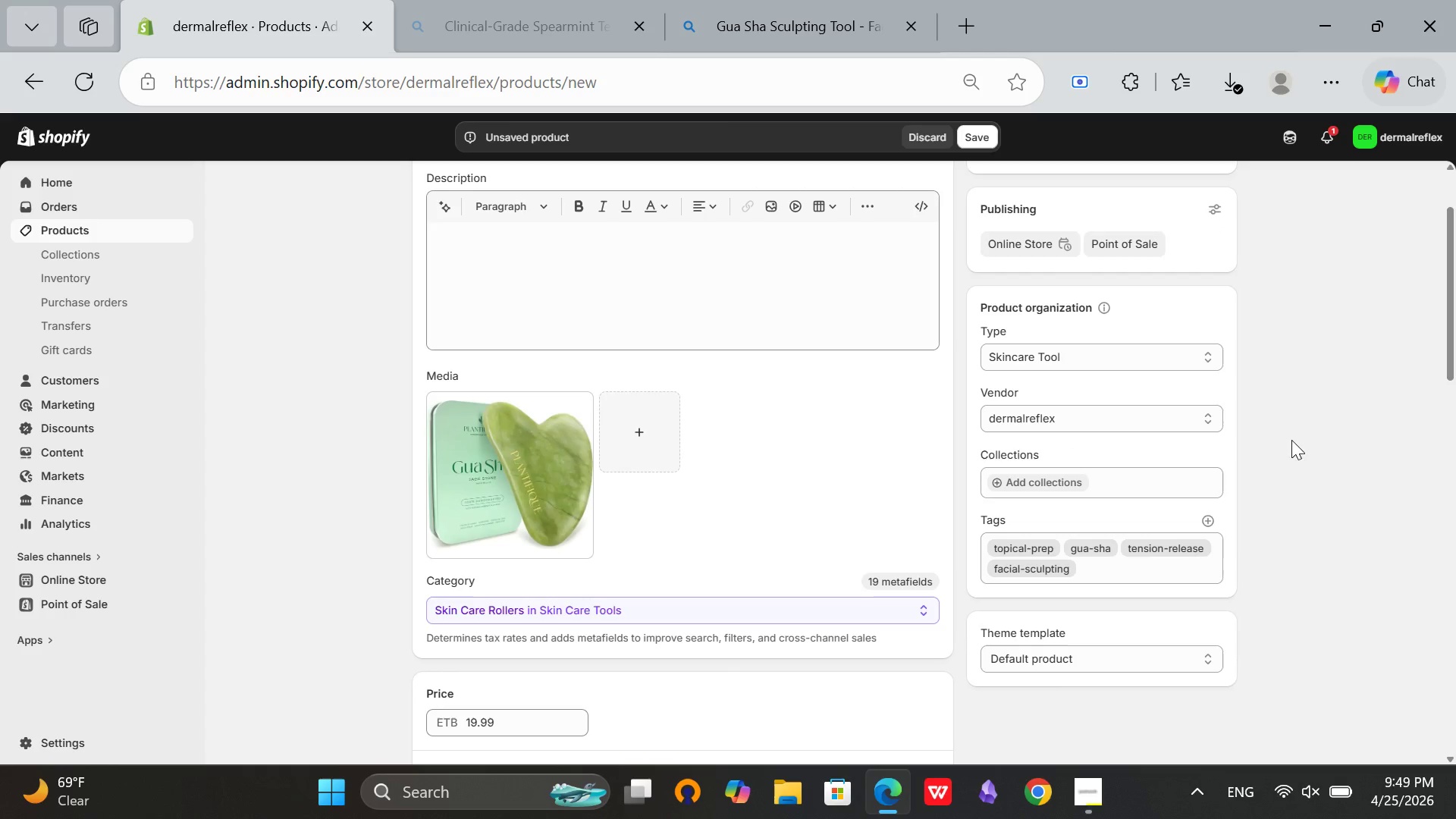 
left_click([1326, 447])
 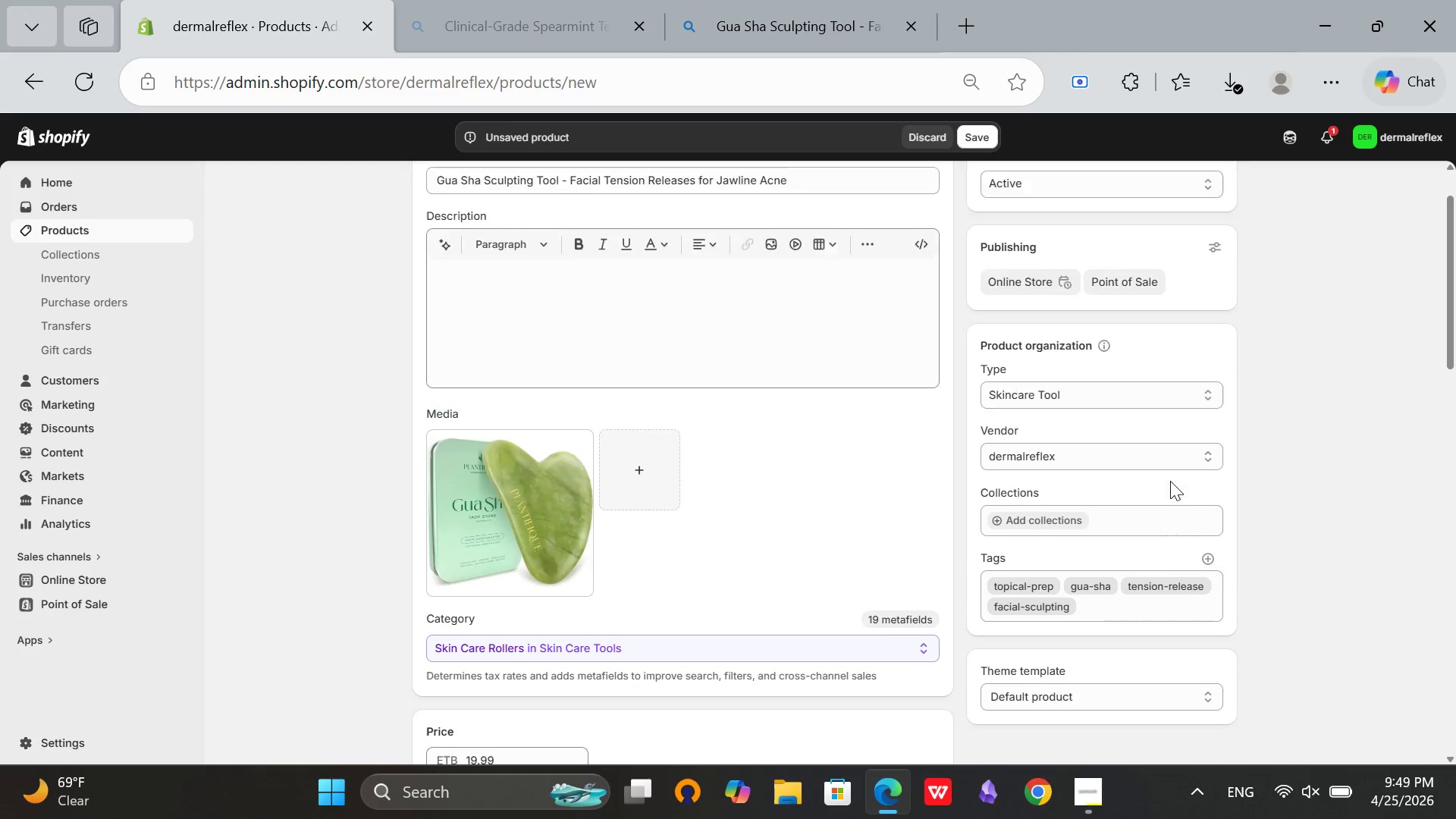 
scroll: coordinate [1170, 481], scroll_direction: down, amount: 3.0
 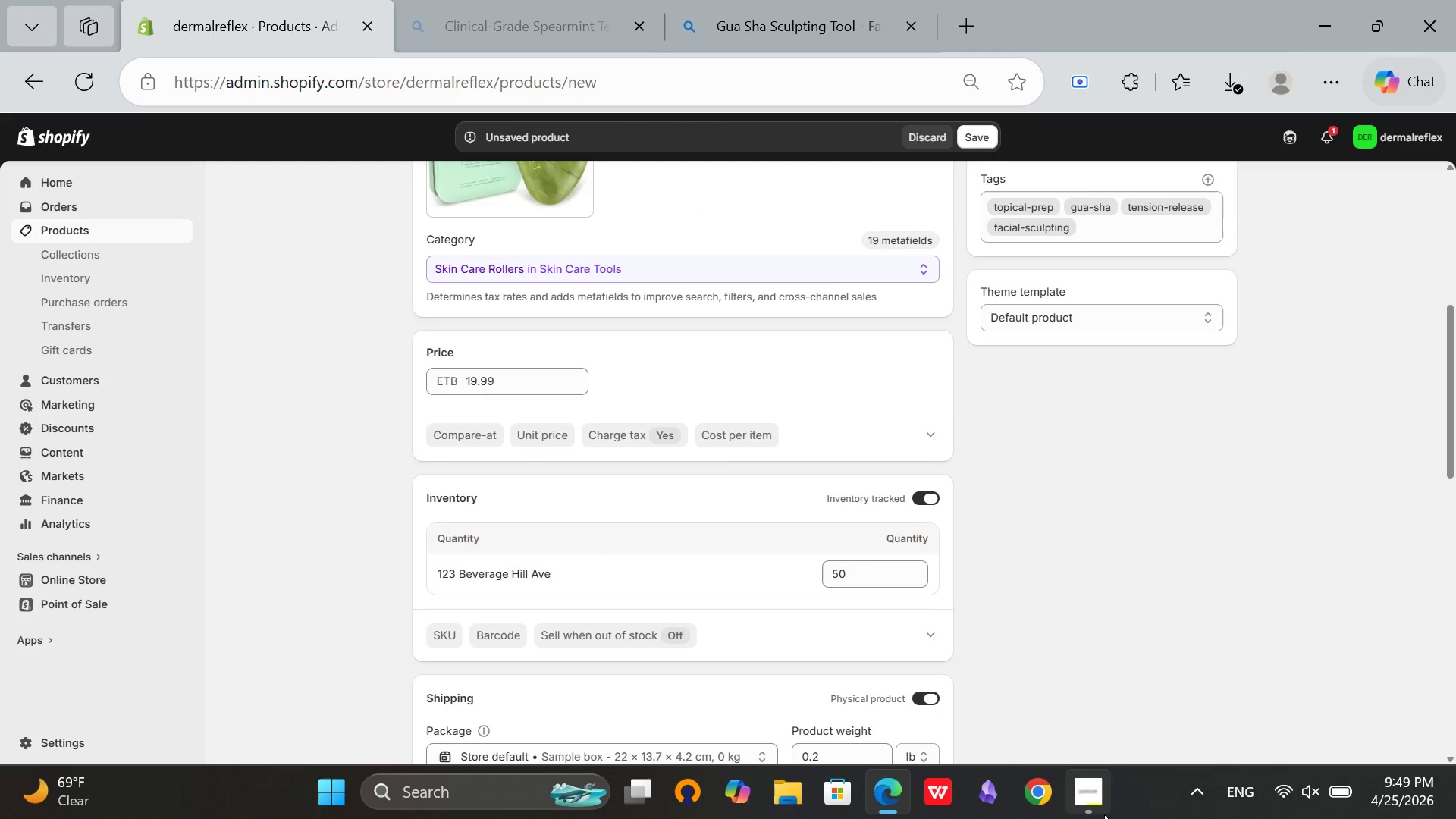 
left_click([1104, 814])